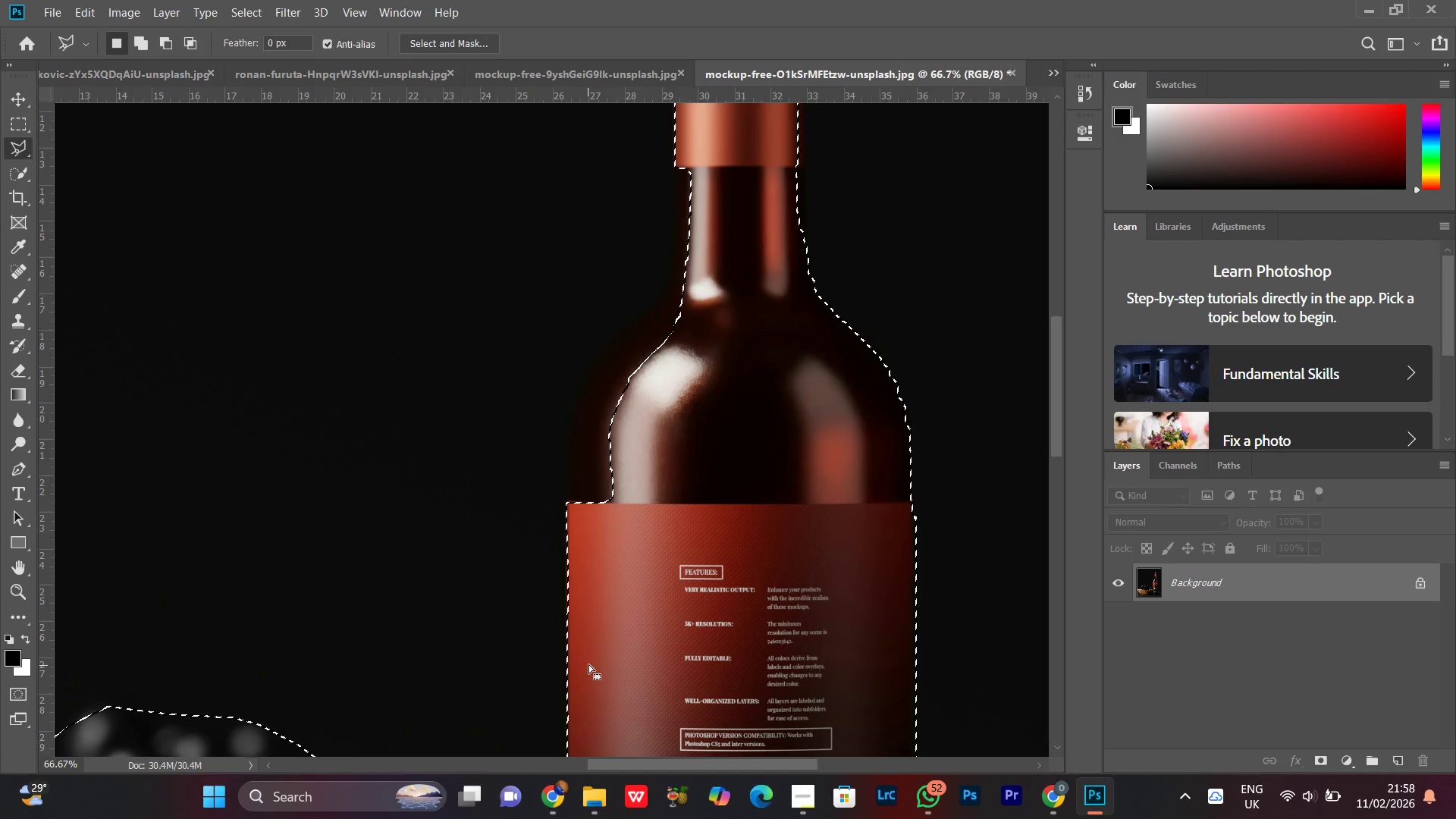 
hold_key(key=ShiftLeft, duration=1.52)
left_click([589, 666])
 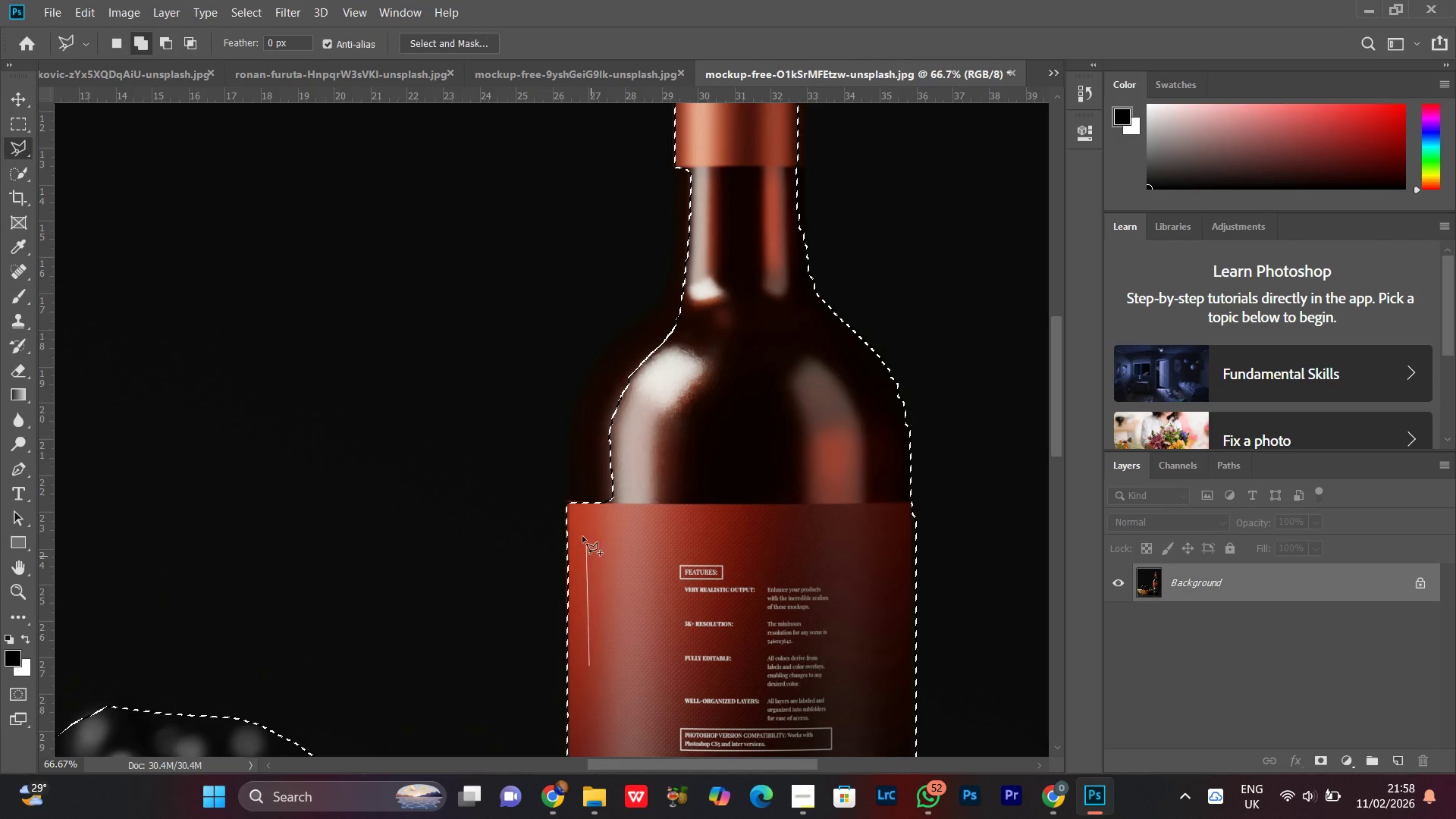 
hold_key(key=ShiftLeft, duration=0.77)
left_click([566, 528])
 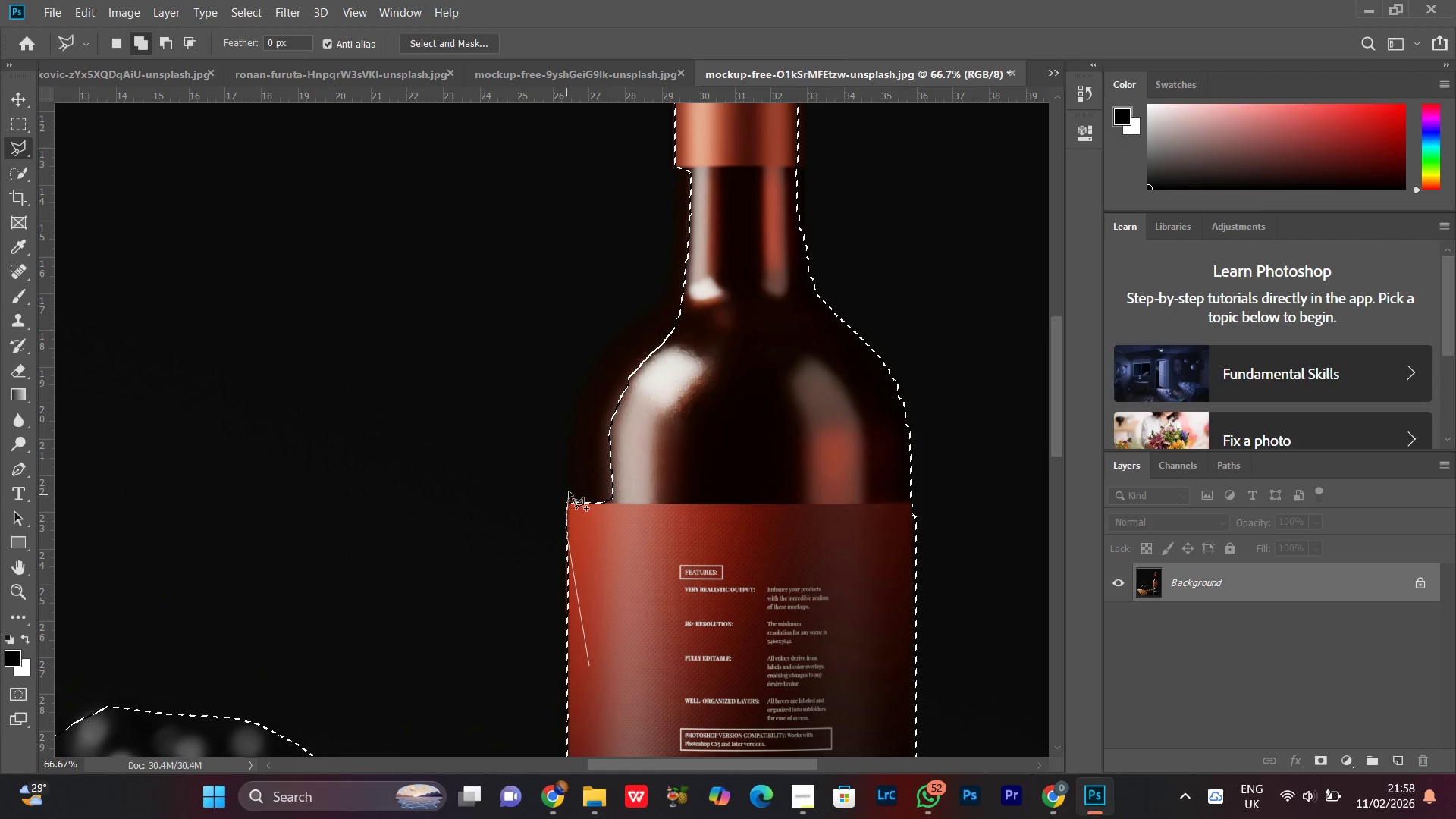 
left_click_drag(start_coordinate=[567, 488], to_coordinate=[570, 485])
 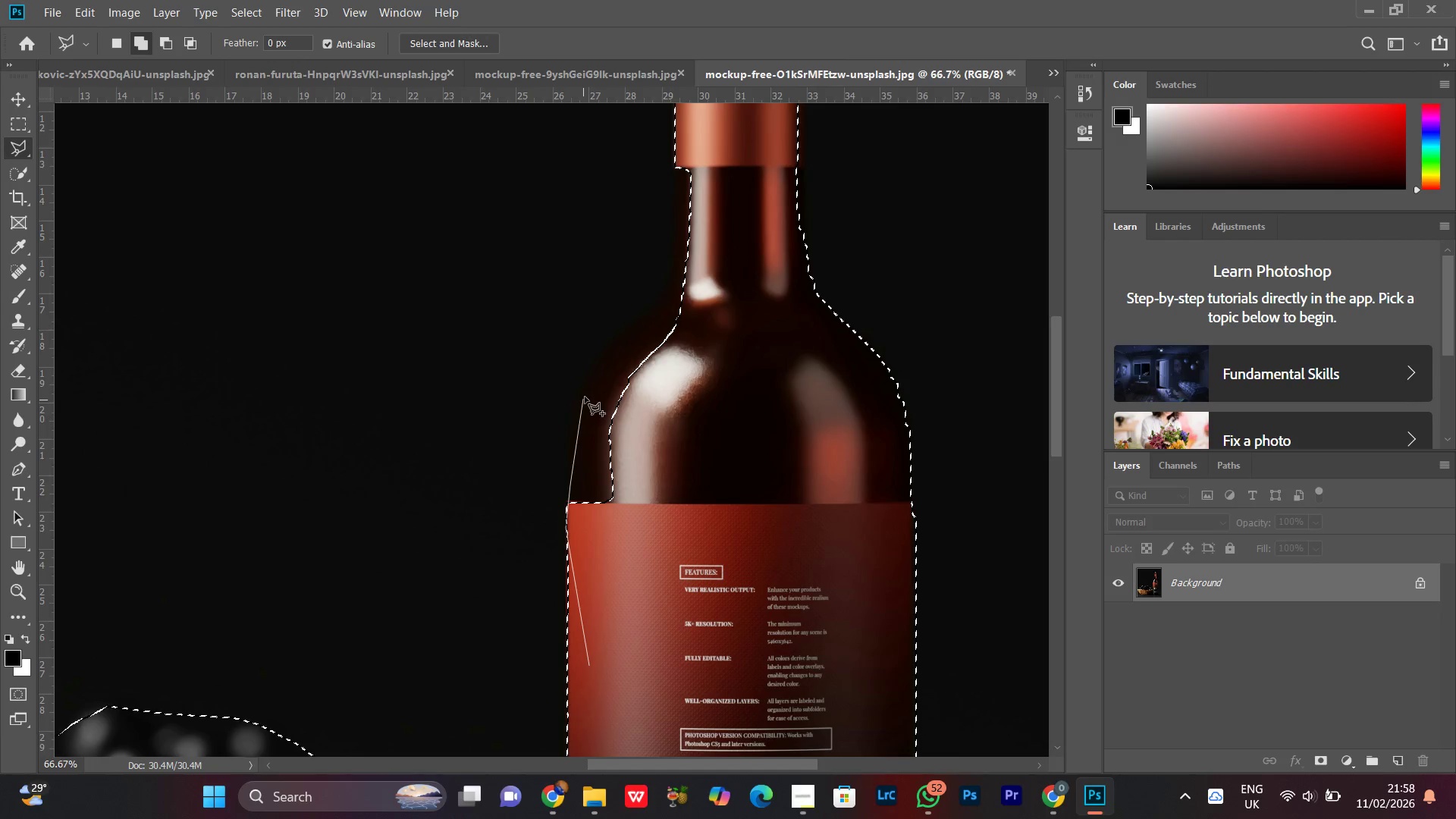 
left_click_drag(start_coordinate=[604, 371], to_coordinate=[610, 366])
 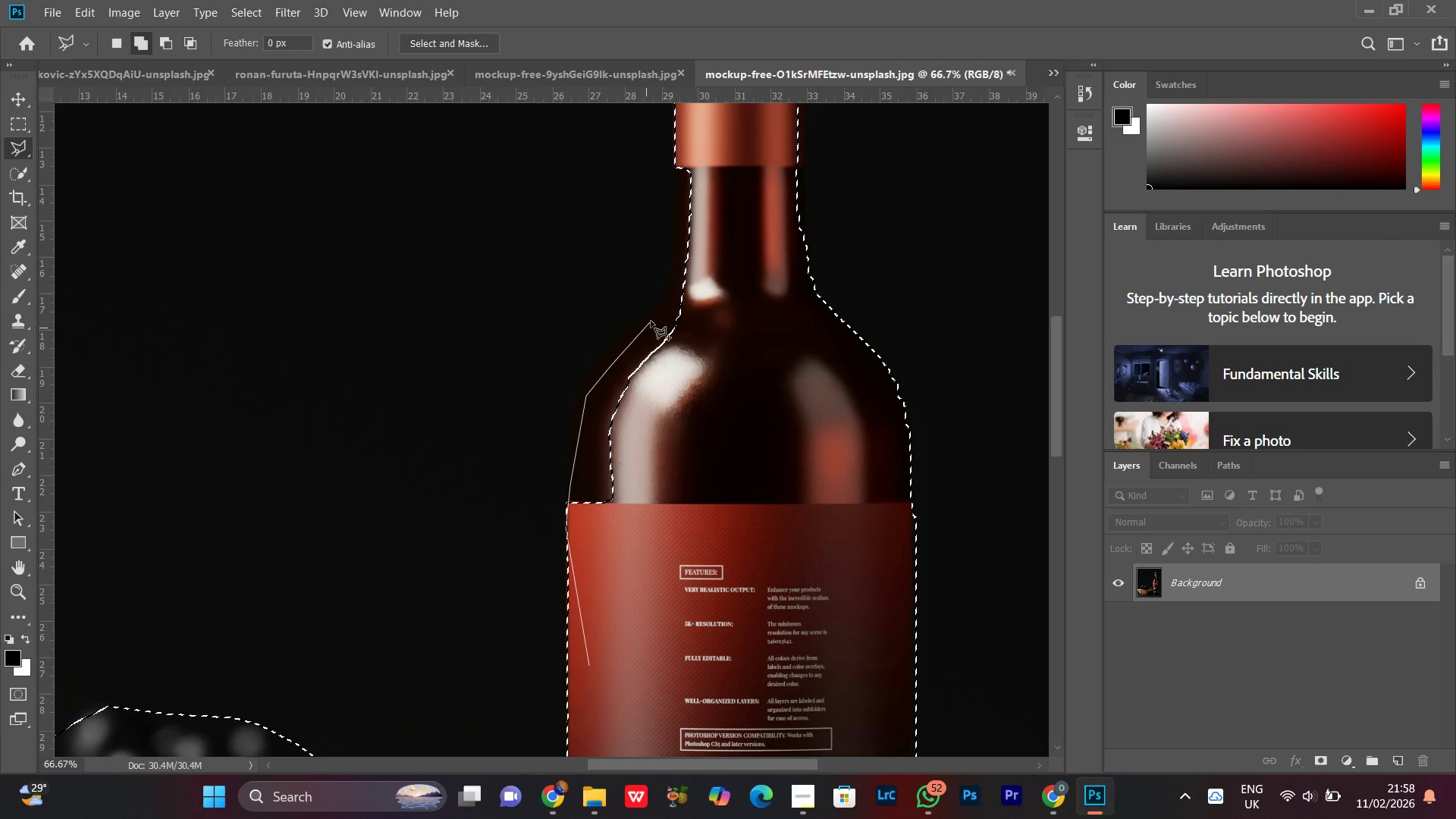 
left_click_drag(start_coordinate=[653, 317], to_coordinate=[658, 312])
 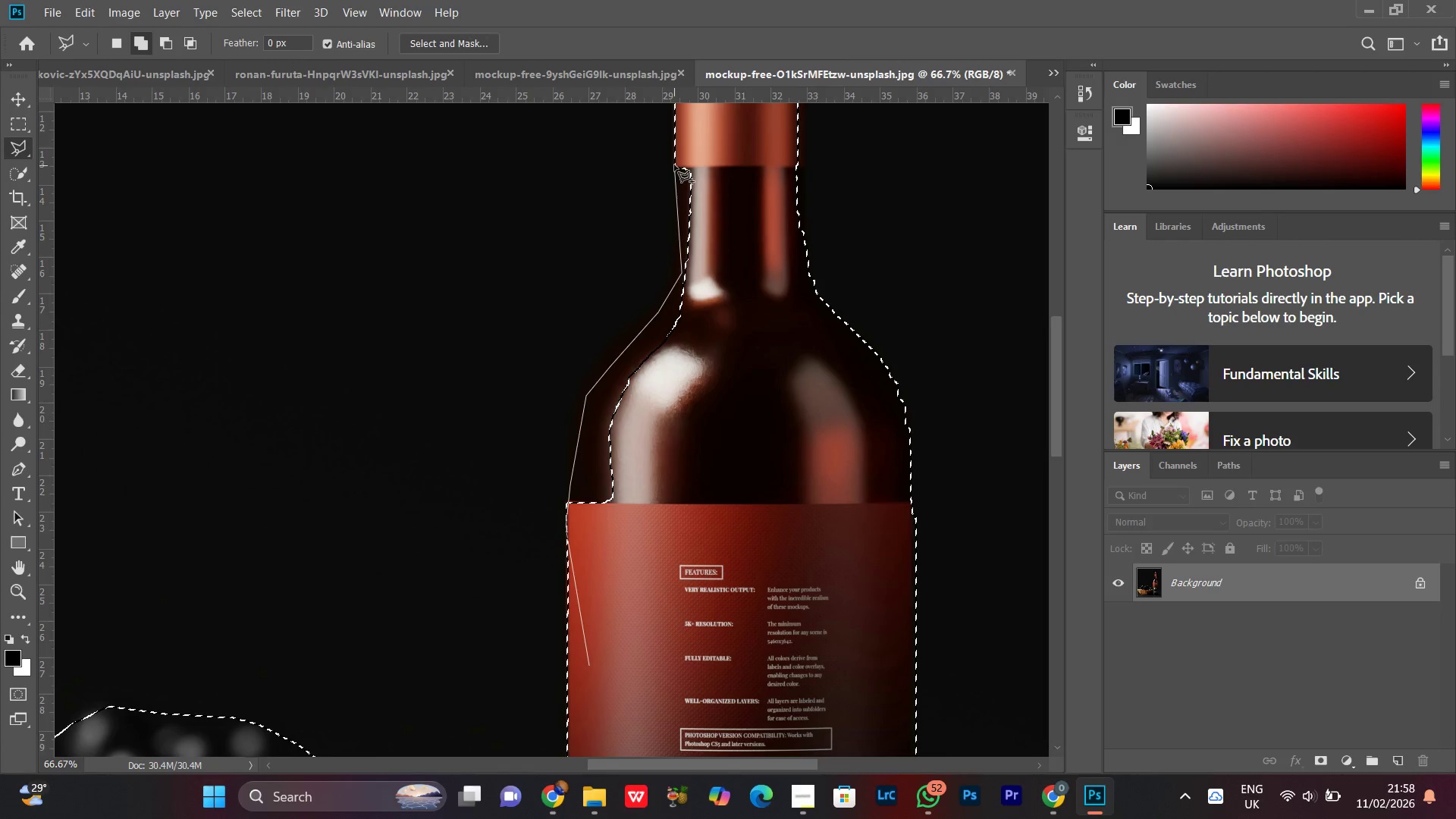 
hold_key(key=Space, duration=0.7)
 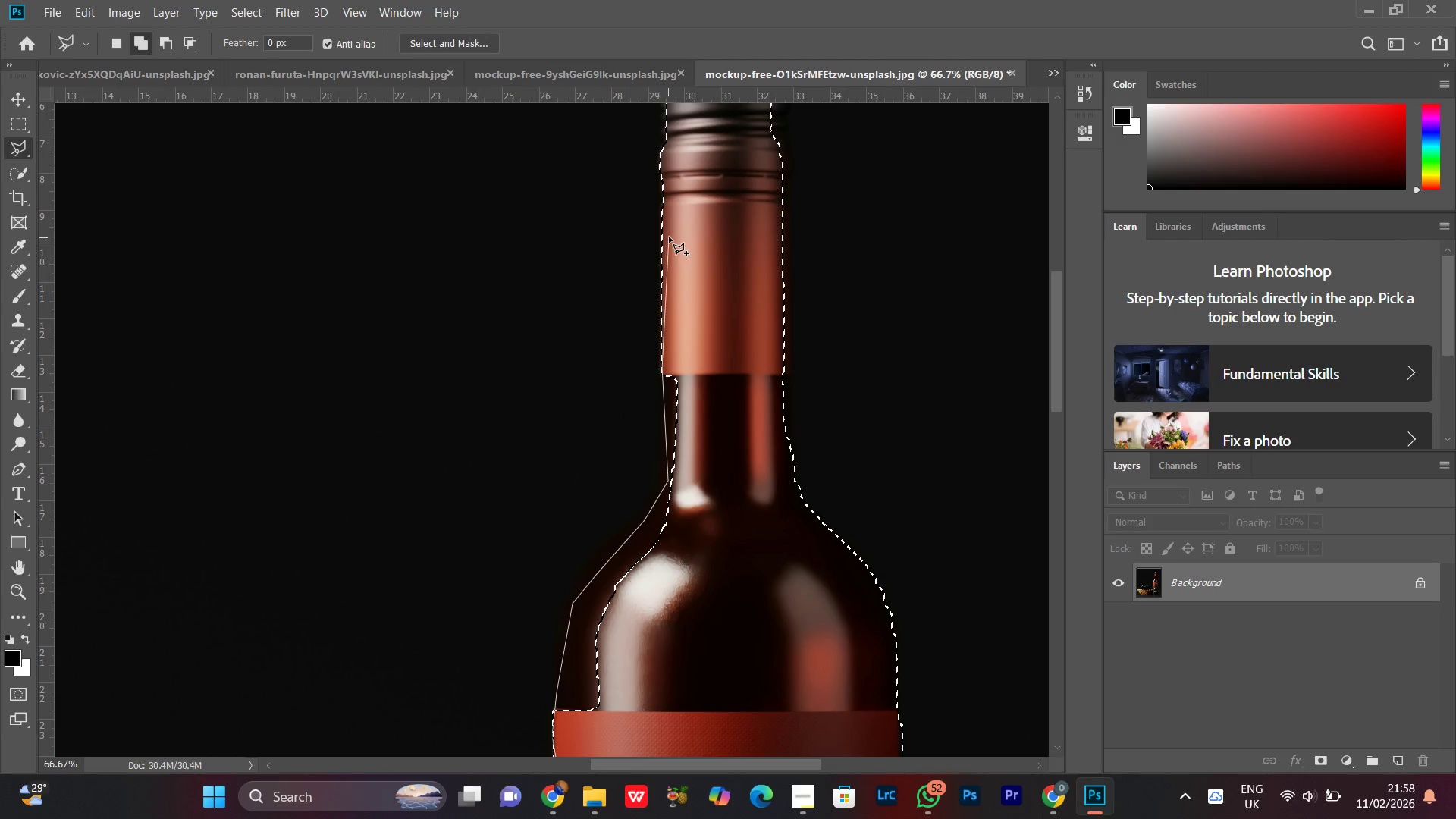 
left_click_drag(start_coordinate=[674, 159], to_coordinate=[661, 367])
 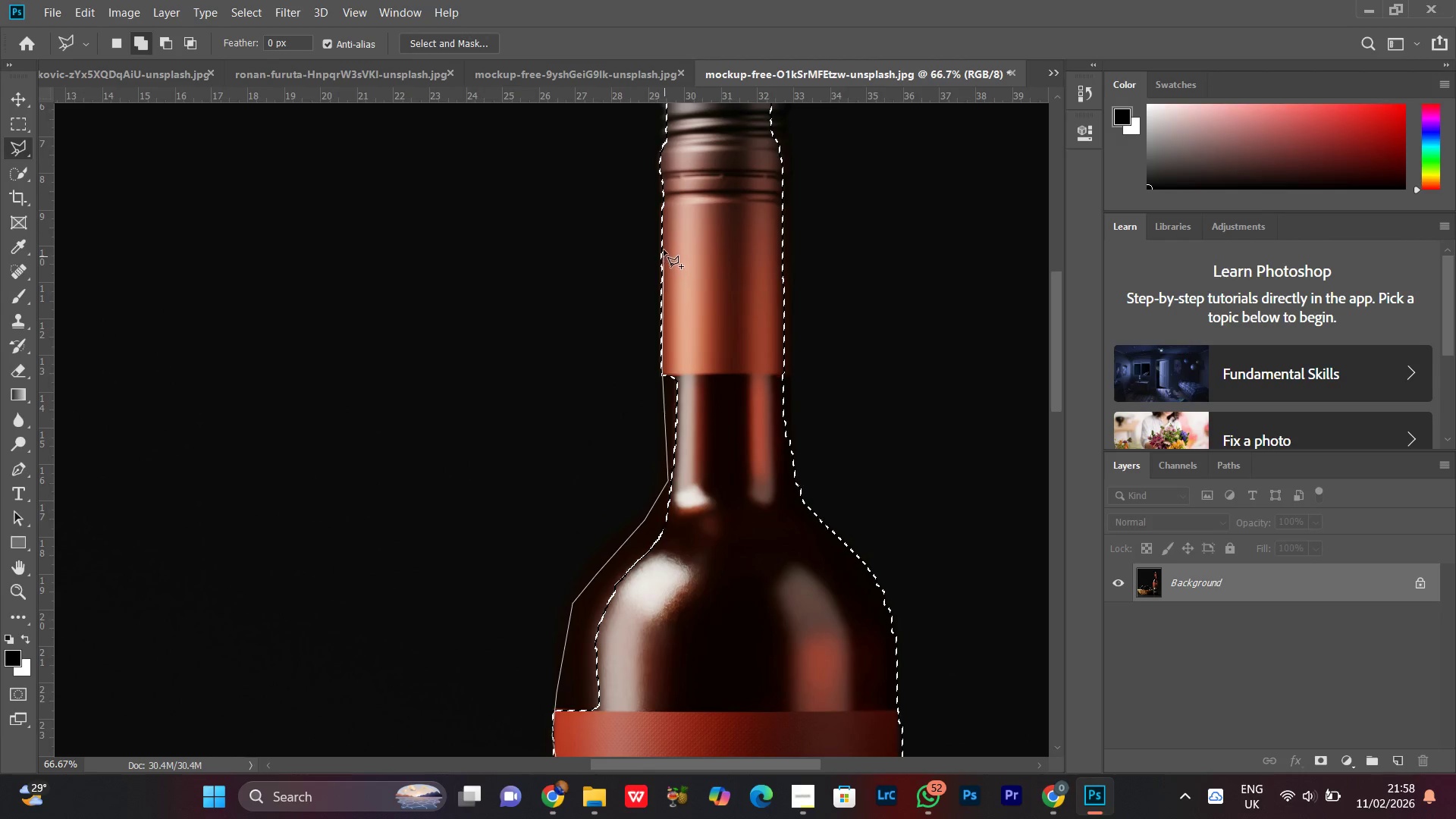 
left_click_drag(start_coordinate=[729, 343], to_coordinate=[729, 370])
 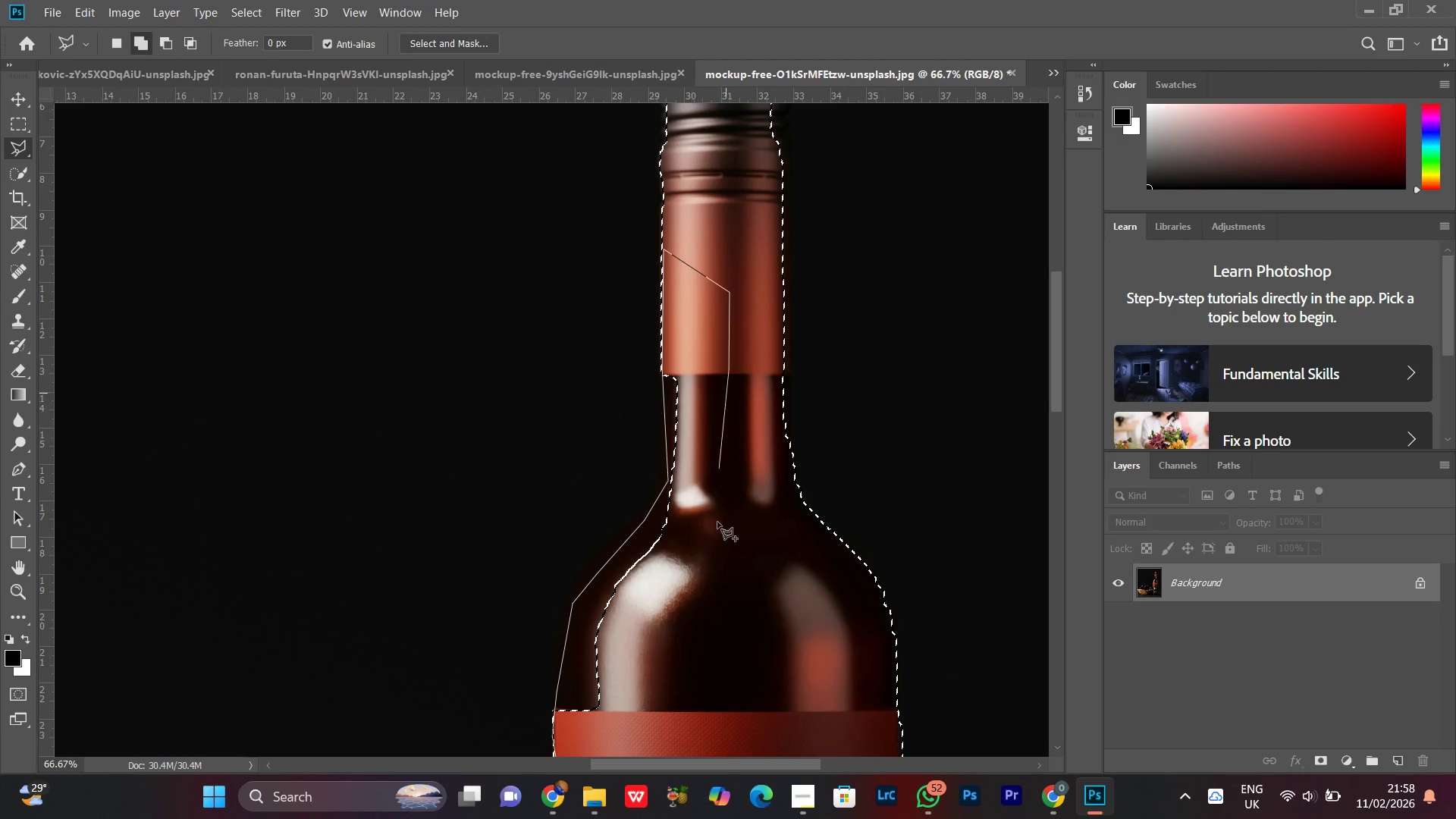 
hold_key(key=Space, duration=0.52)
 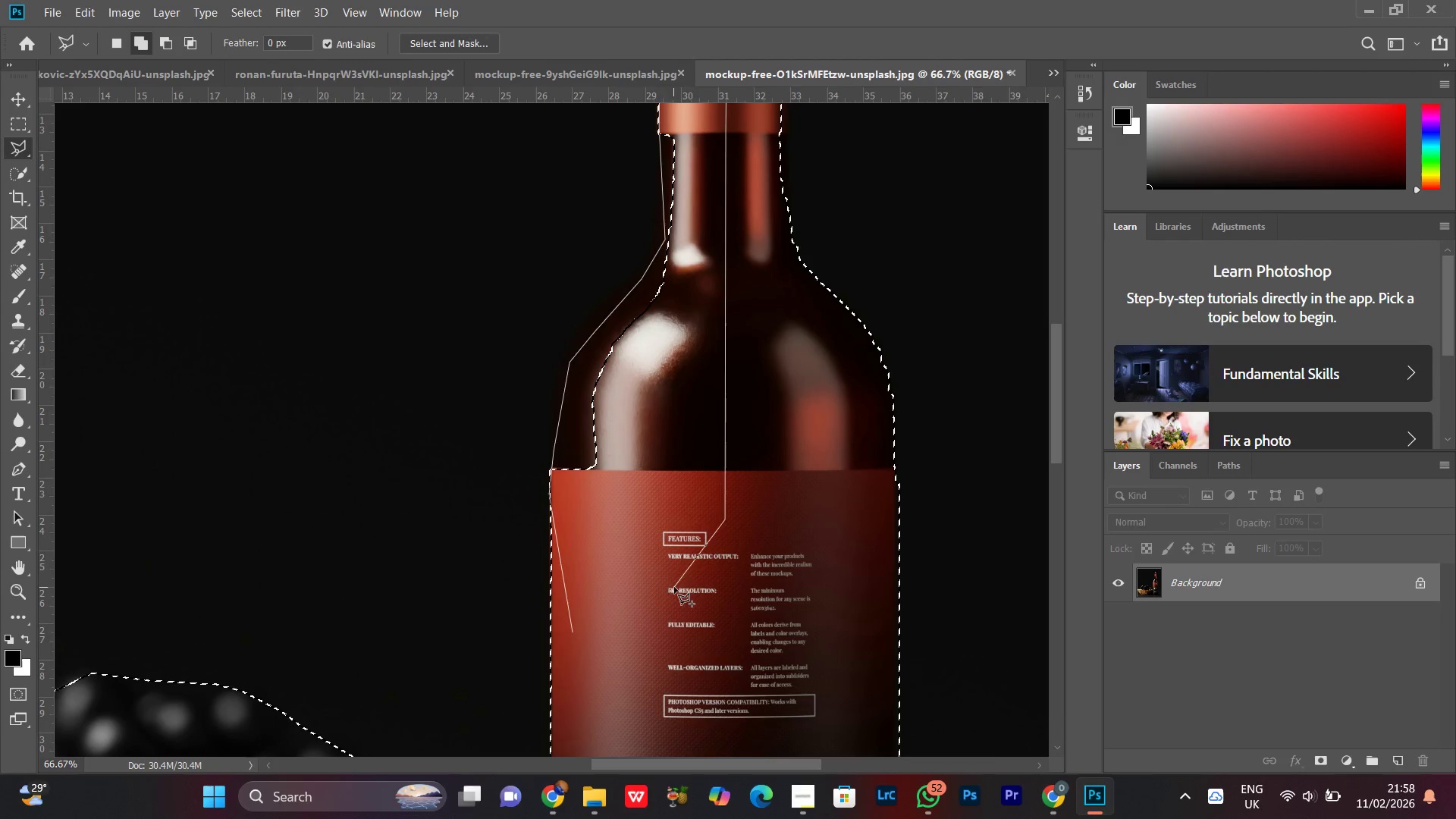 
left_click_drag(start_coordinate=[717, 551], to_coordinate=[714, 309])
 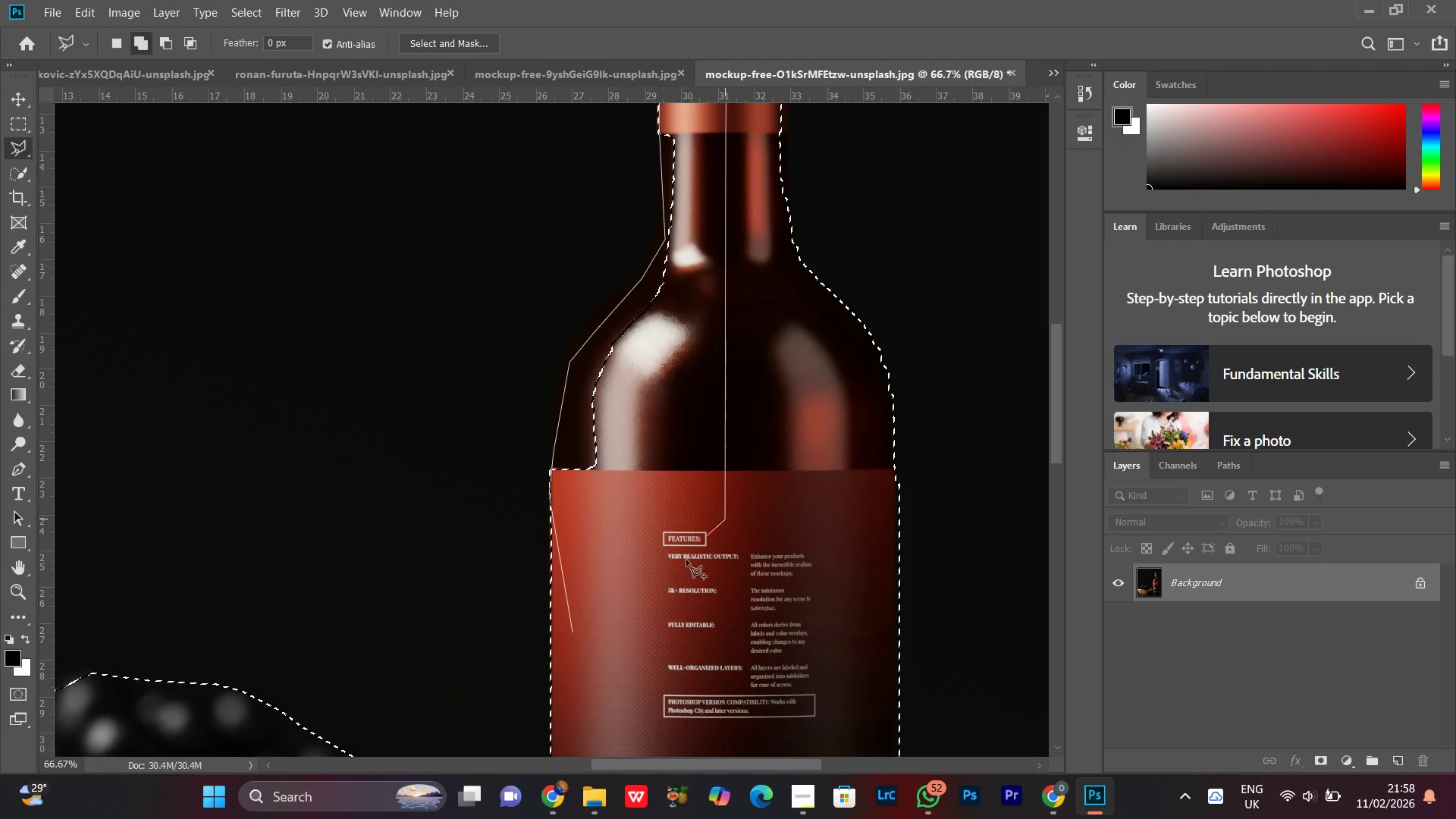 
double_click([674, 587])
 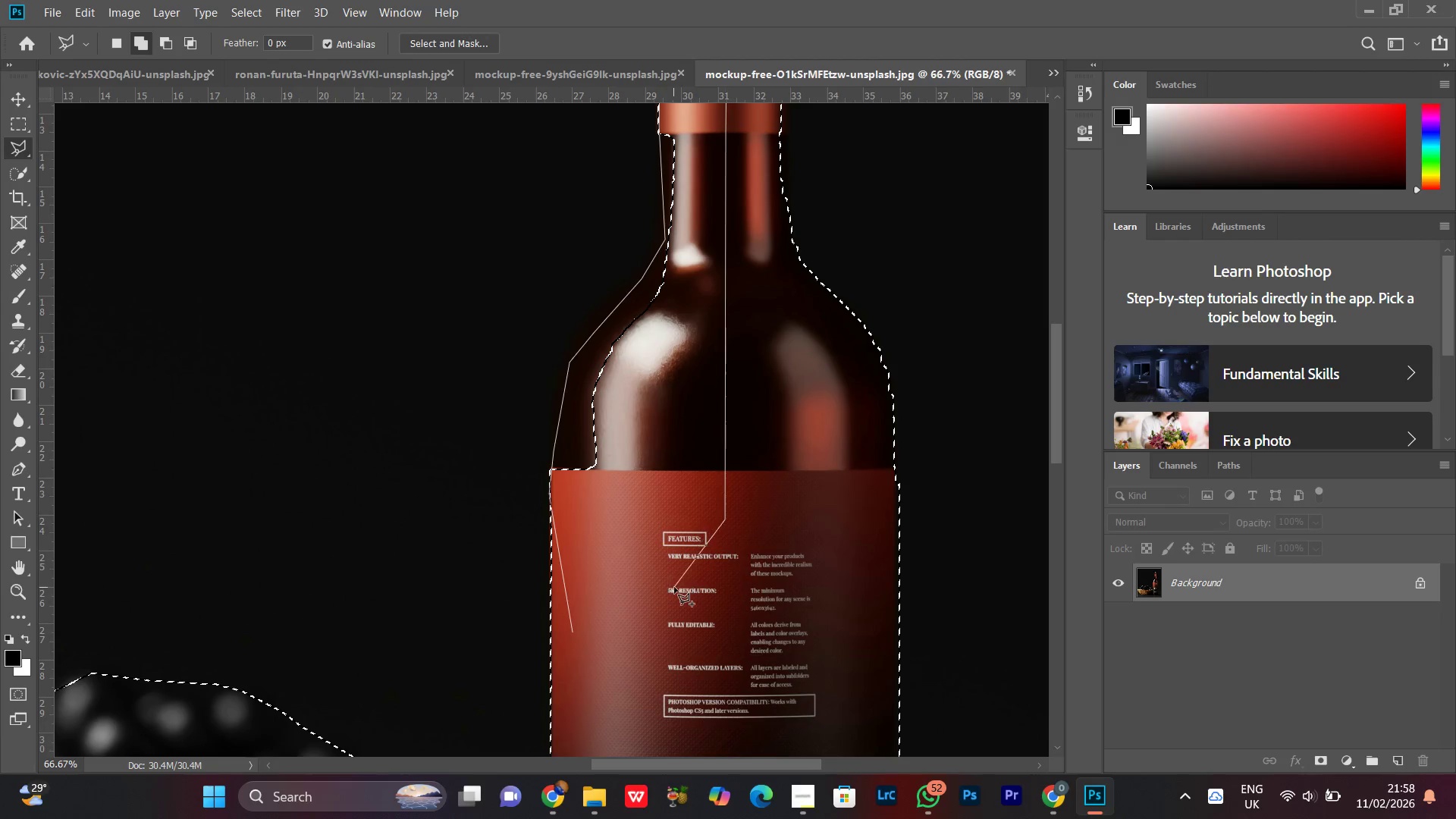 
triple_click([674, 587])
 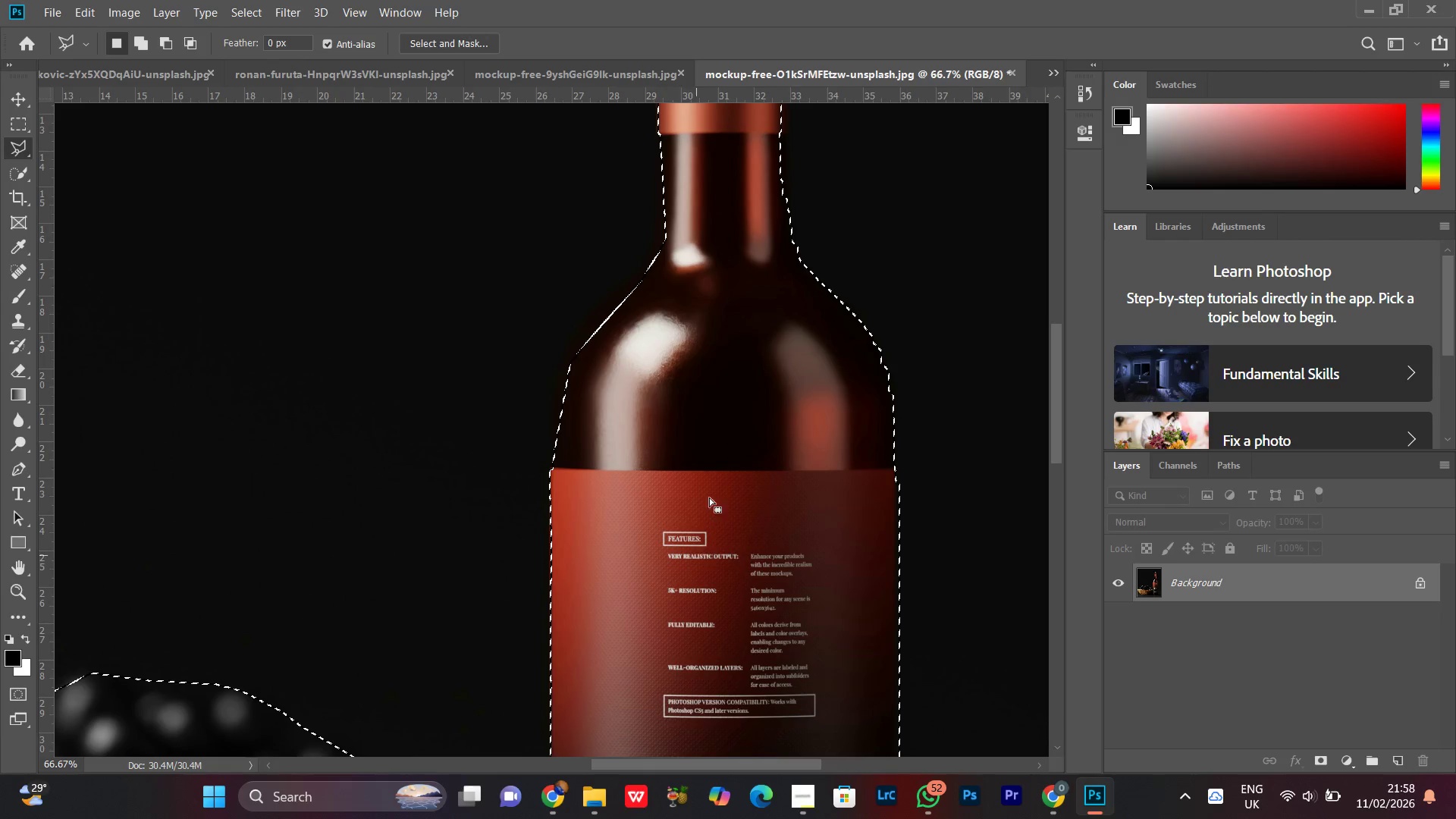 
hold_key(key=Space, duration=1.44)
 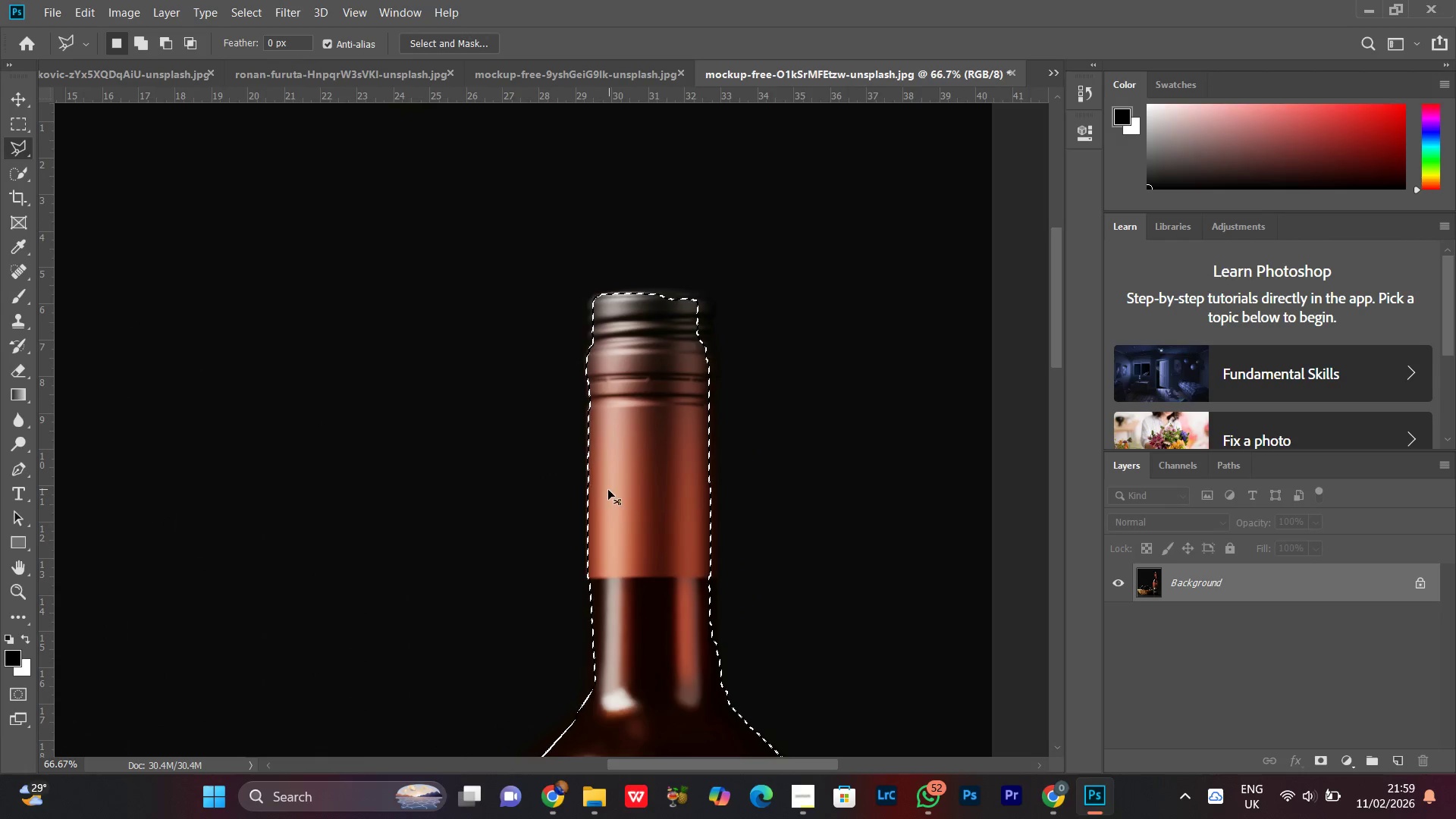 
left_click_drag(start_coordinate=[704, 251], to_coordinate=[564, 656])
 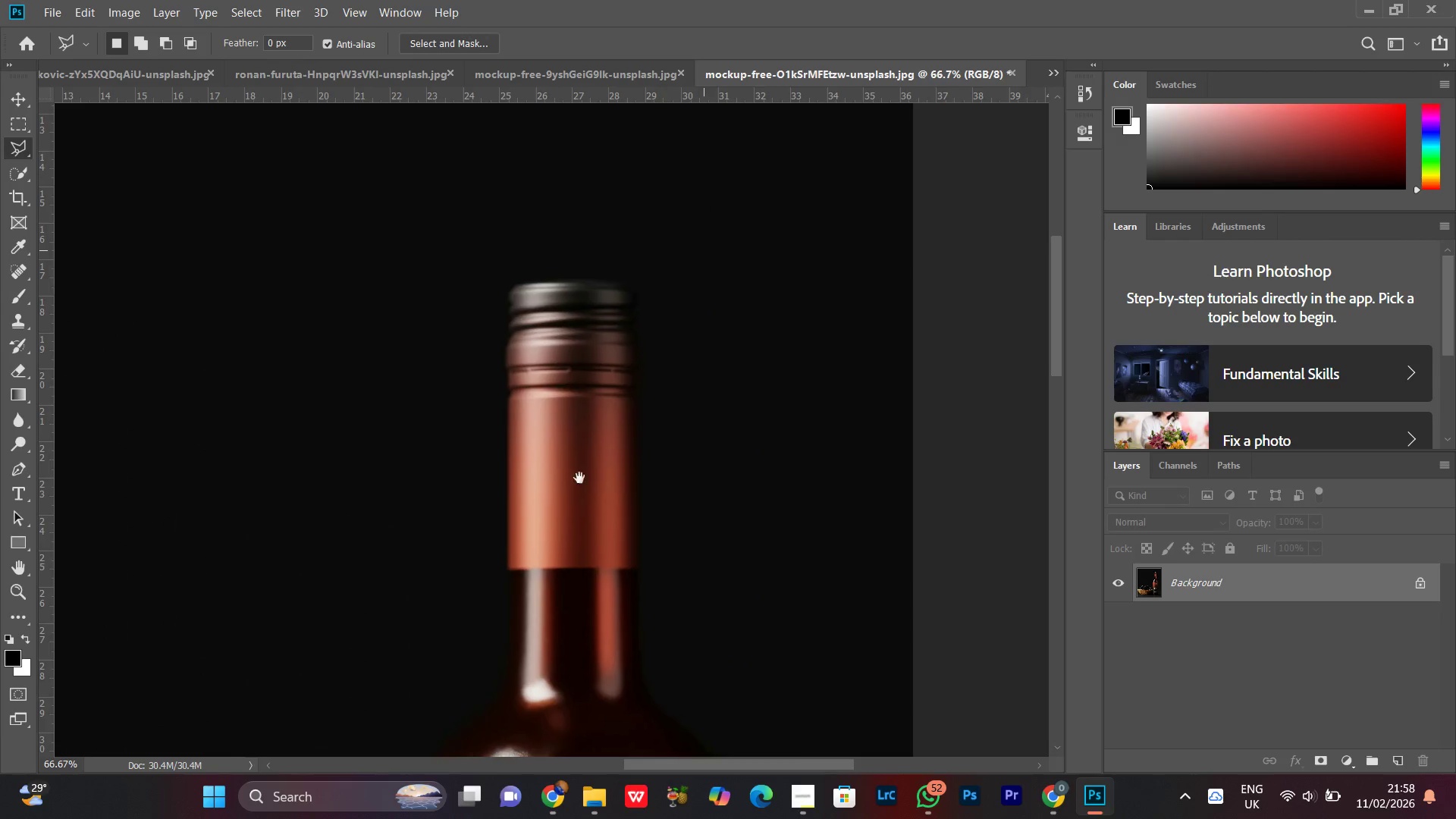 
left_click_drag(start_coordinate=[581, 474], to_coordinate=[613, 467])
 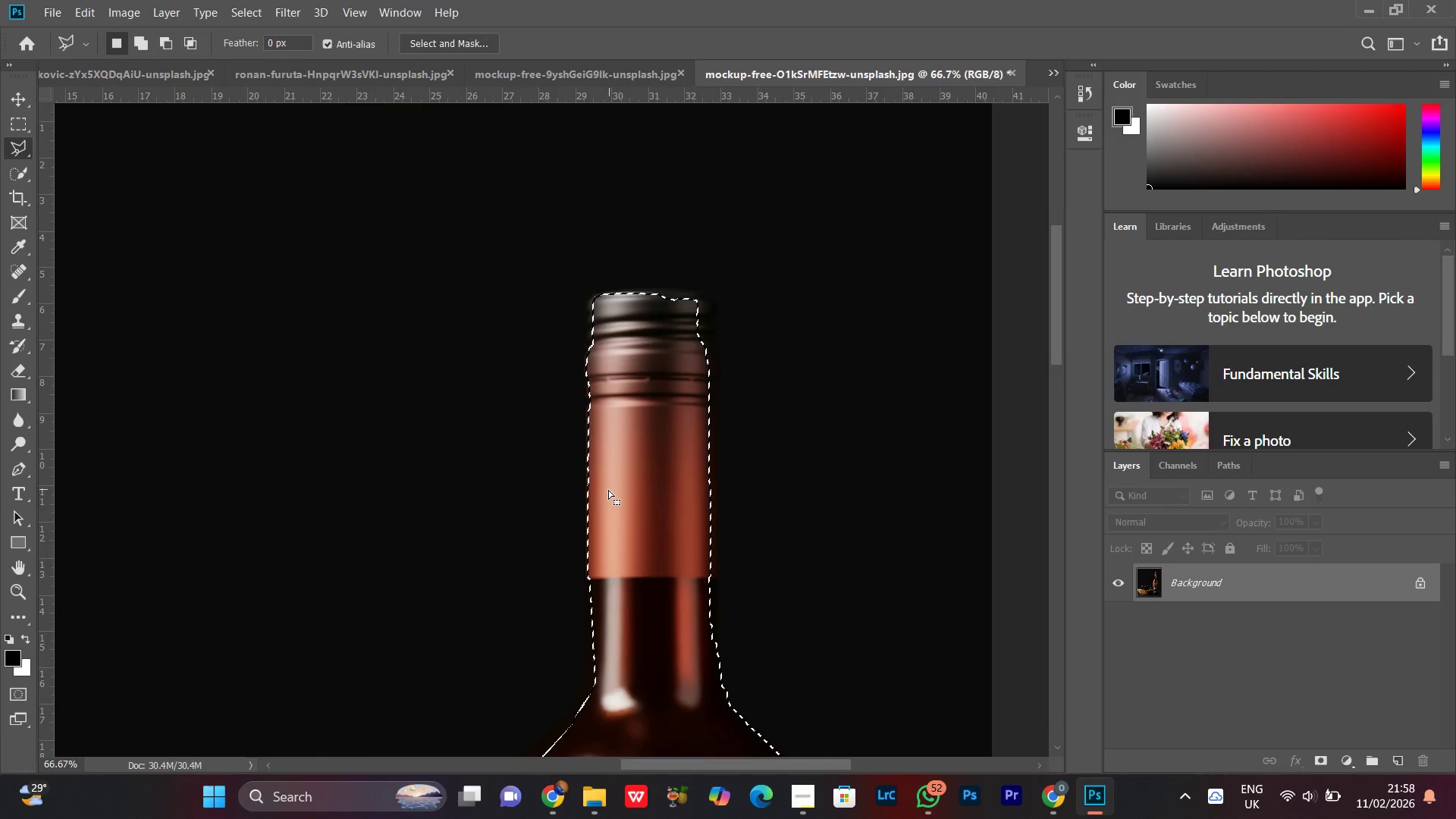 
key(Control+Equal)
 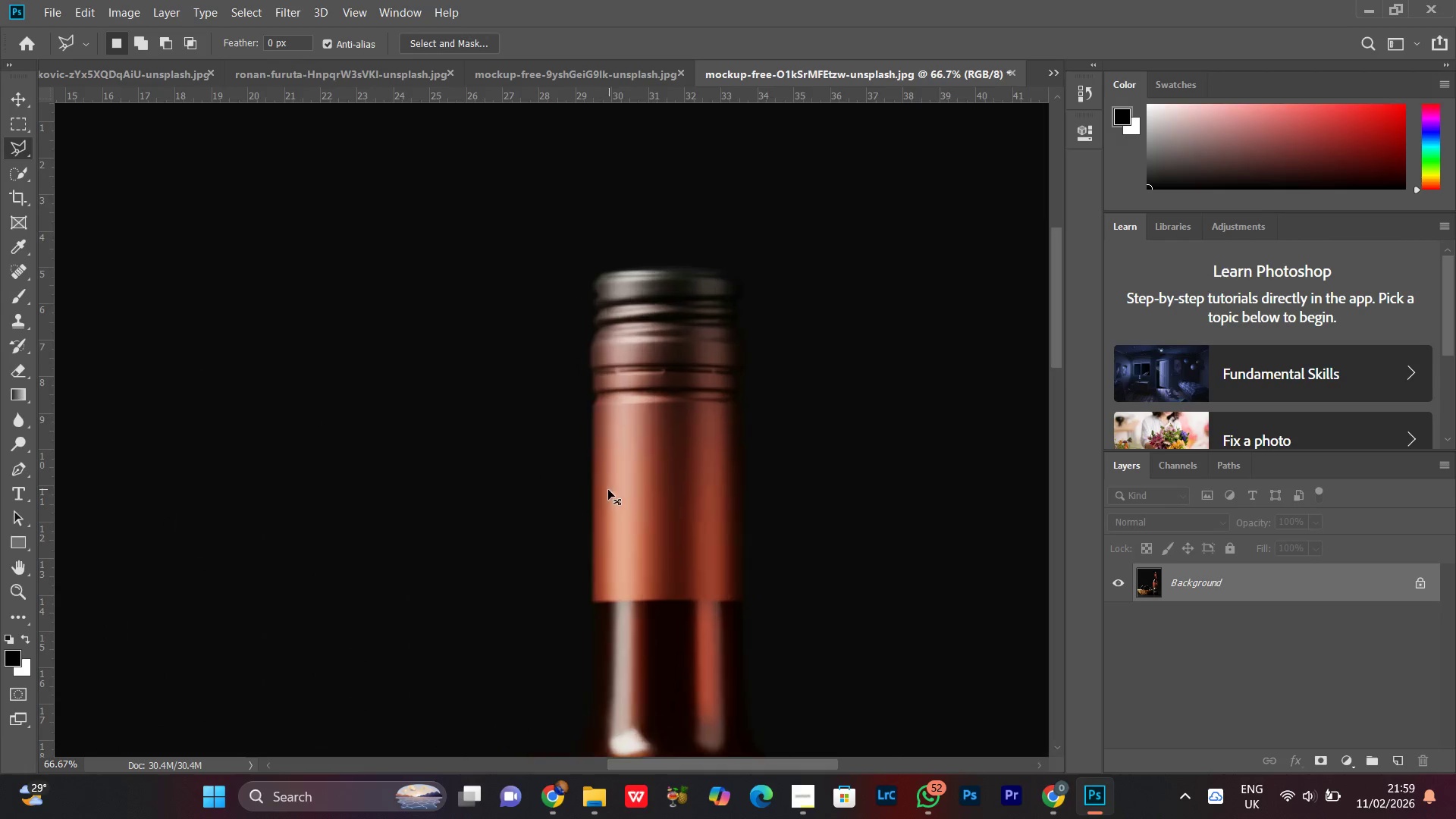 
key(Control+Equal)
 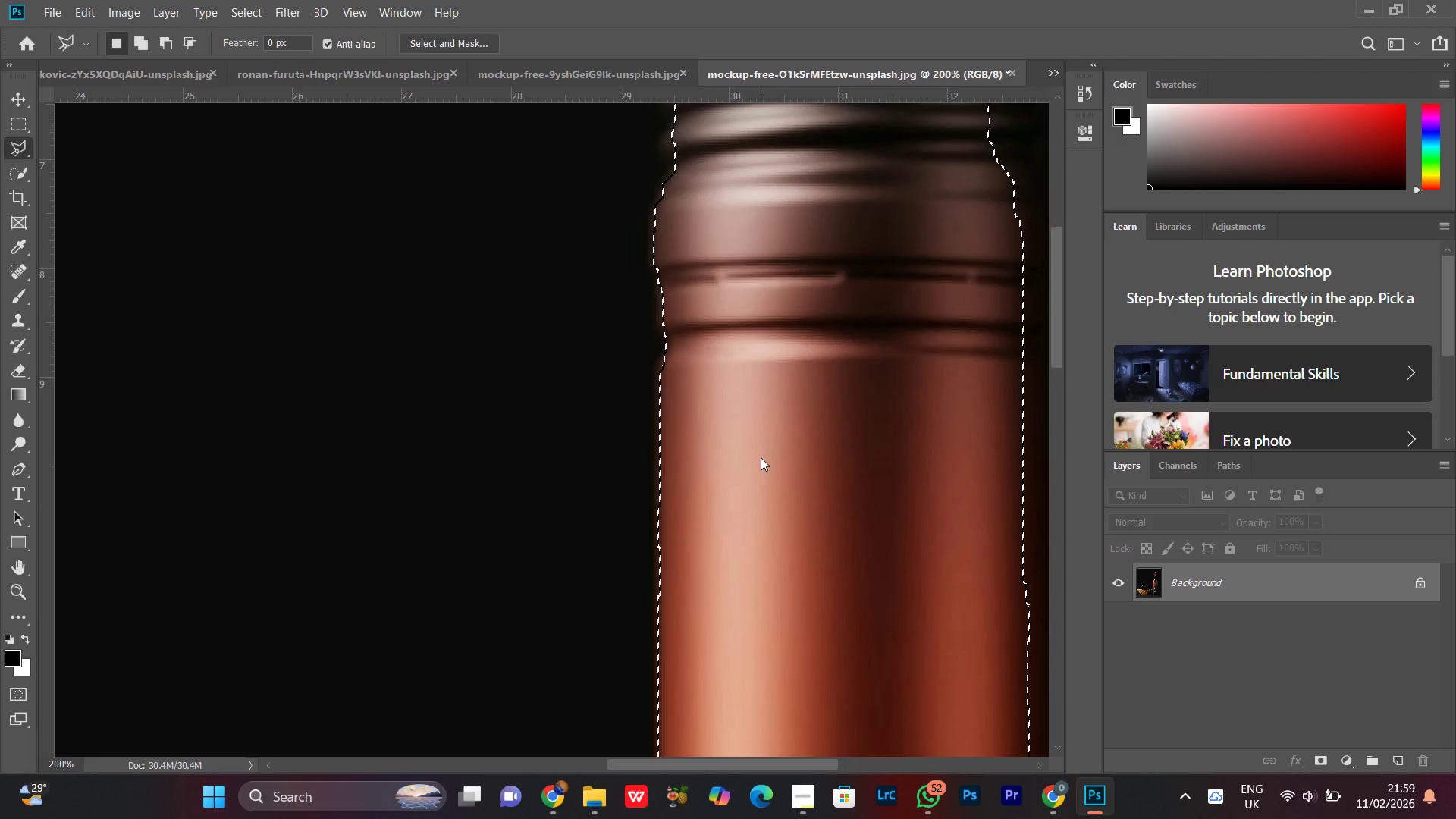 
hold_key(key=Space, duration=0.69)
 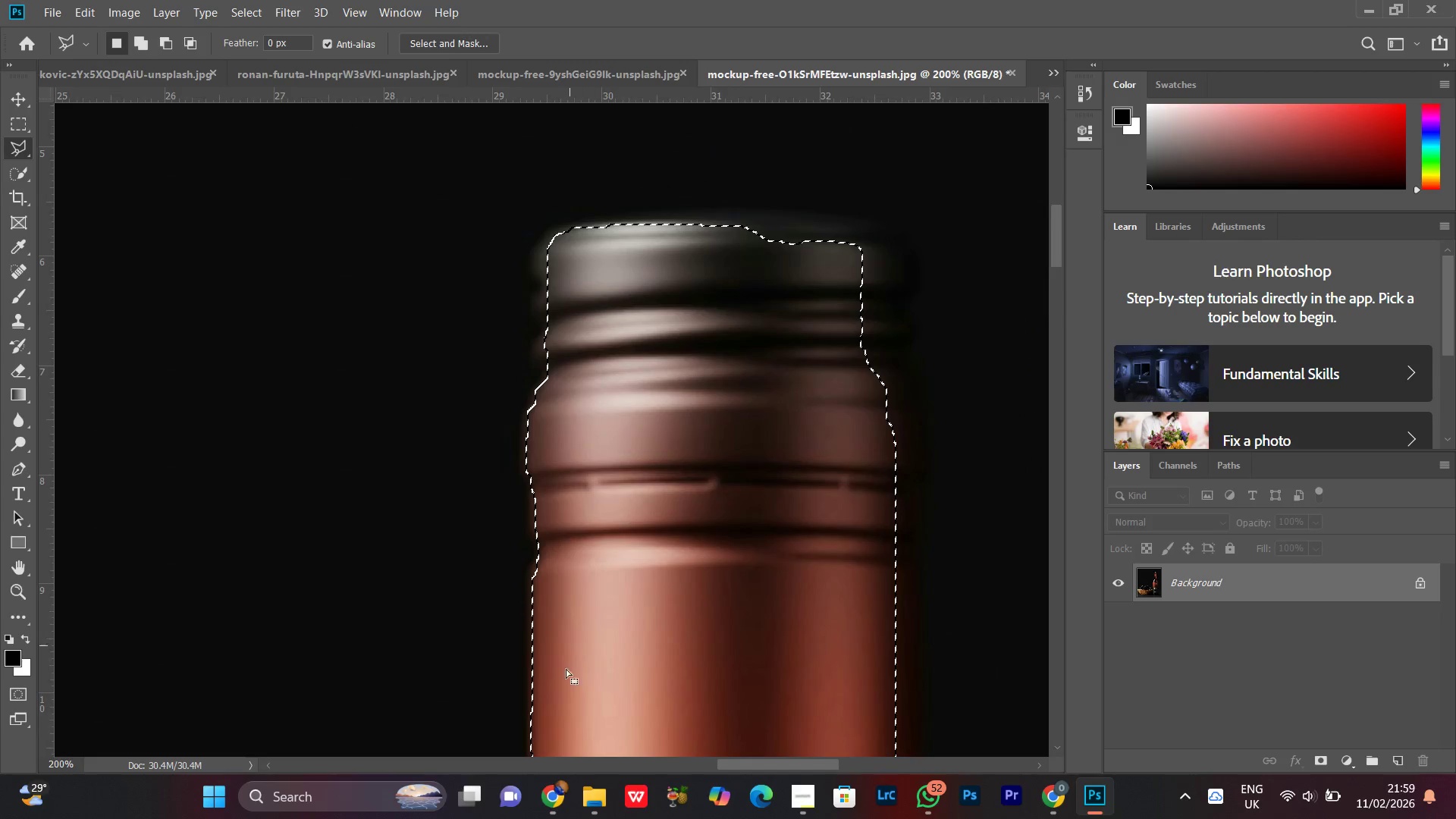 
left_click_drag(start_coordinate=[745, 405], to_coordinate=[617, 611])
 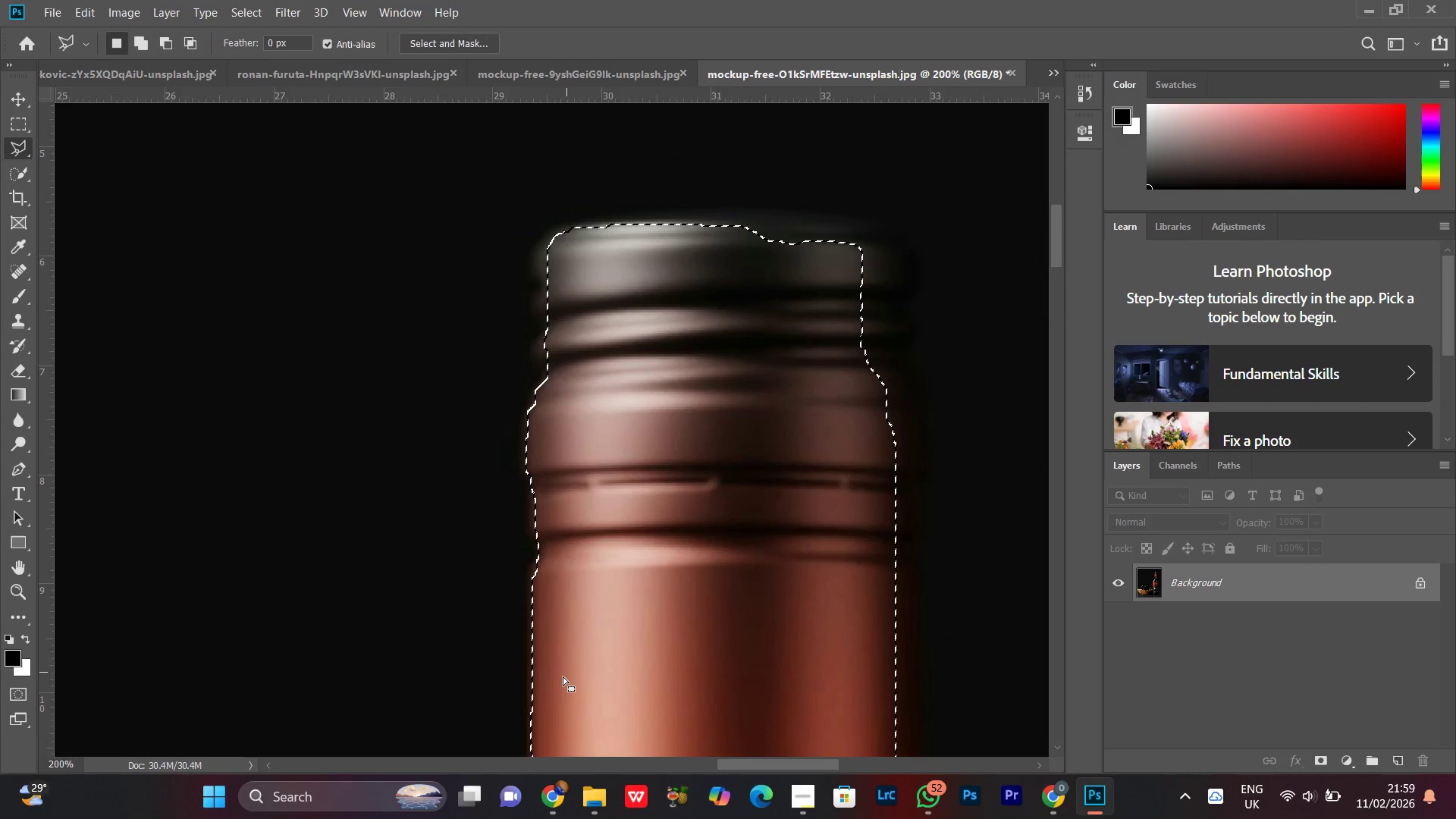 
hold_key(key=ShiftLeft, duration=1.41)
 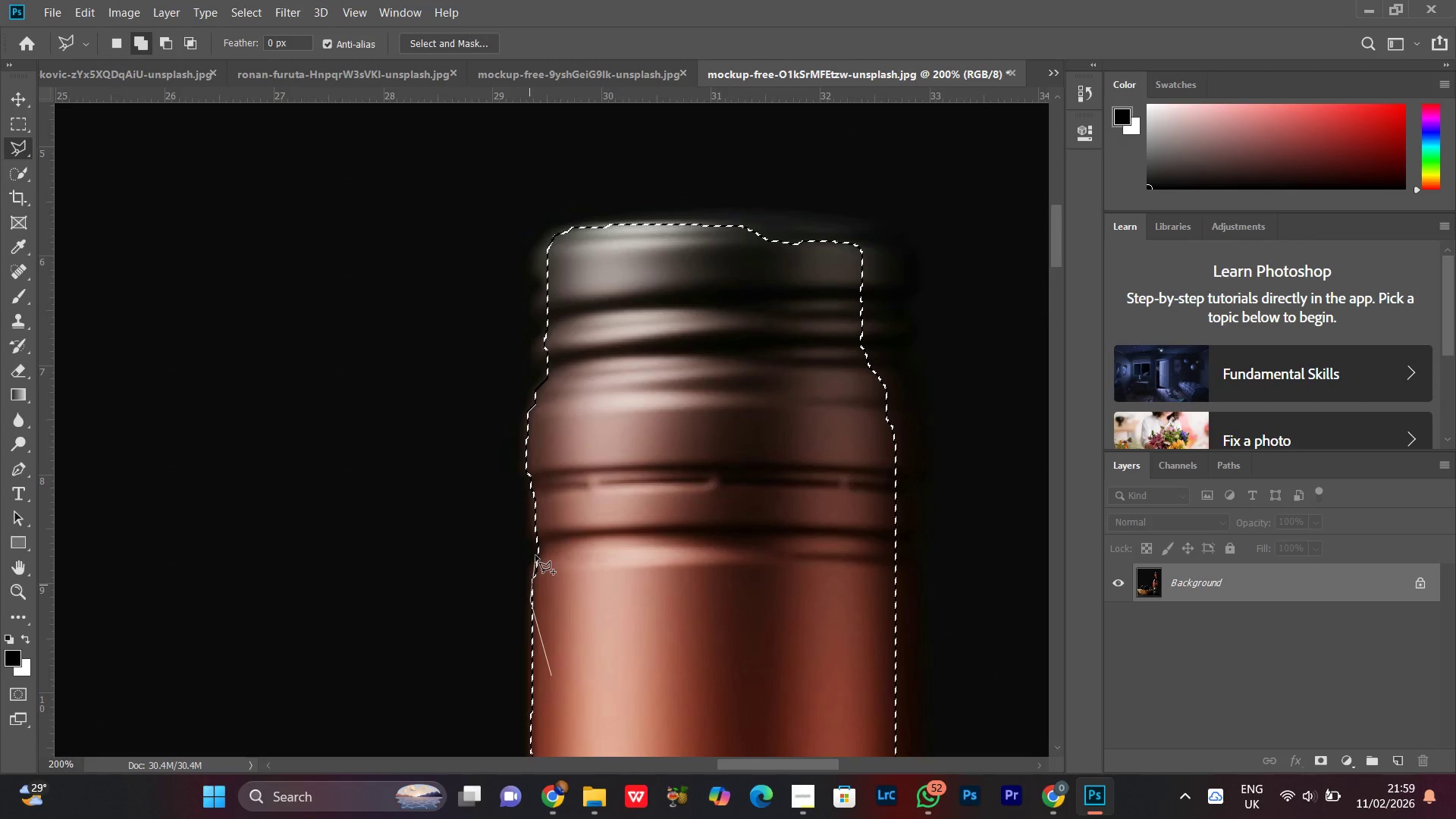 
left_click_drag(start_coordinate=[537, 554], to_coordinate=[537, 545])
 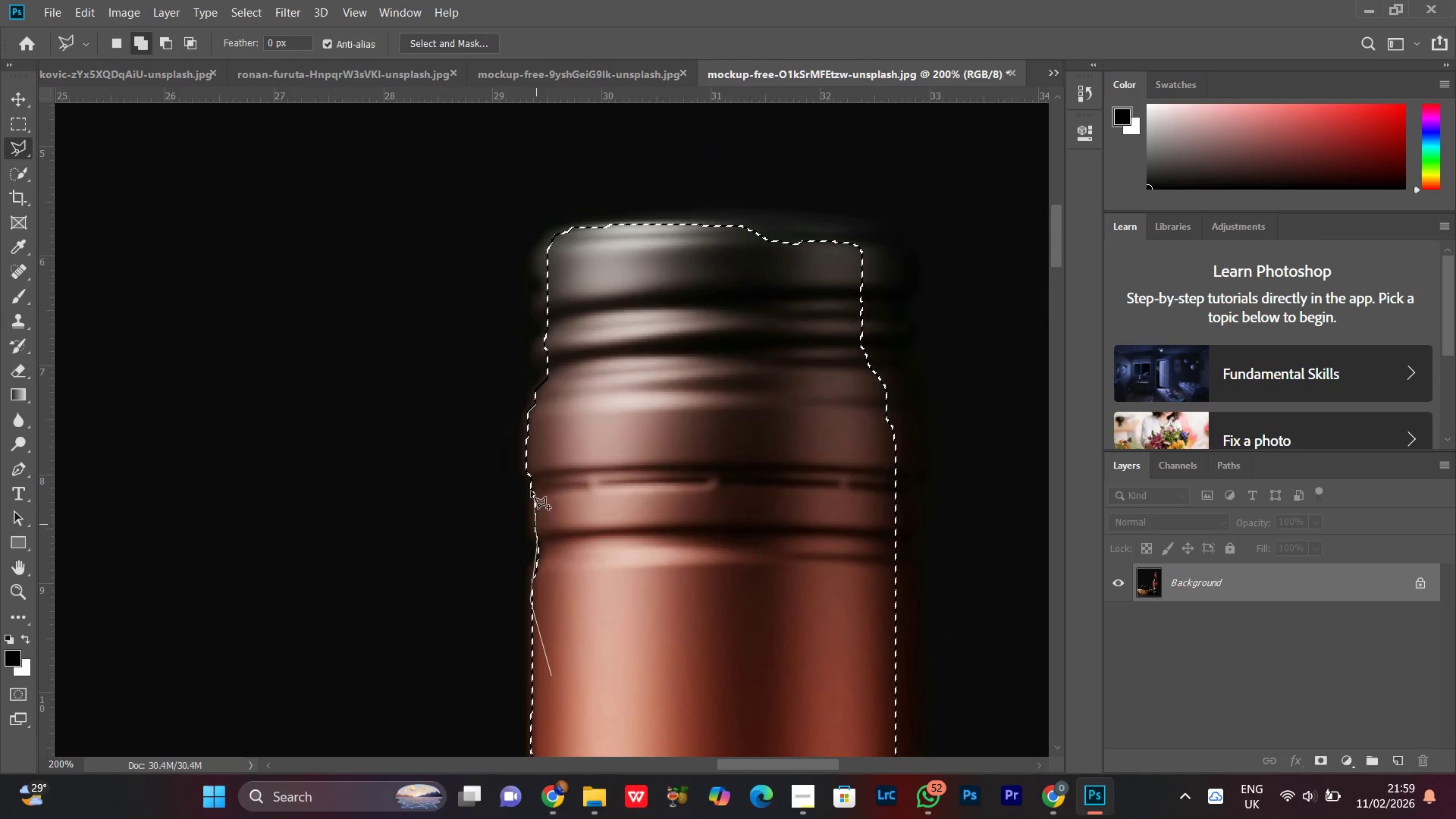 
left_click_drag(start_coordinate=[531, 491], to_coordinate=[530, 485])
 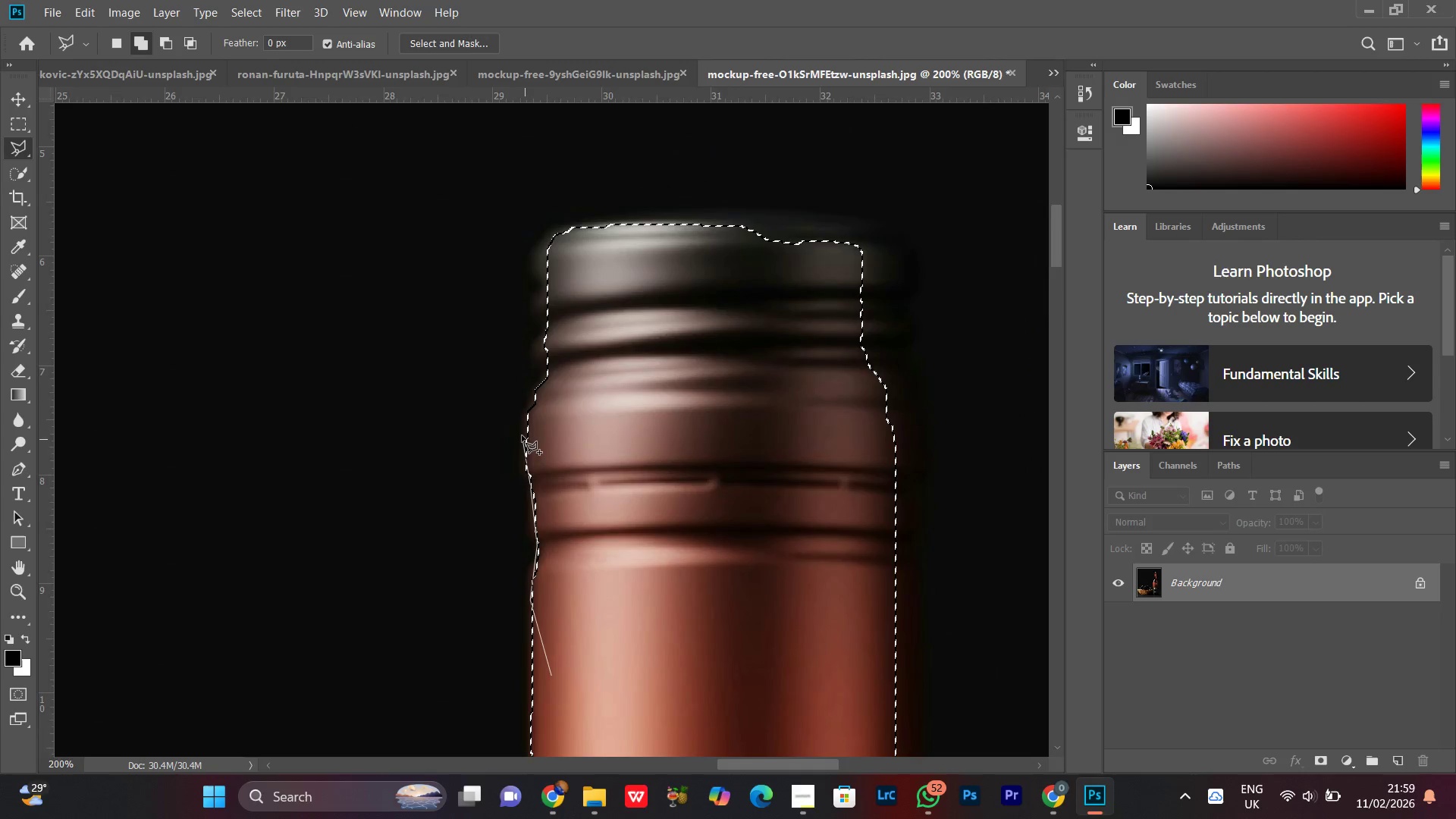 
left_click_drag(start_coordinate=[522, 435], to_coordinate=[523, 425])
 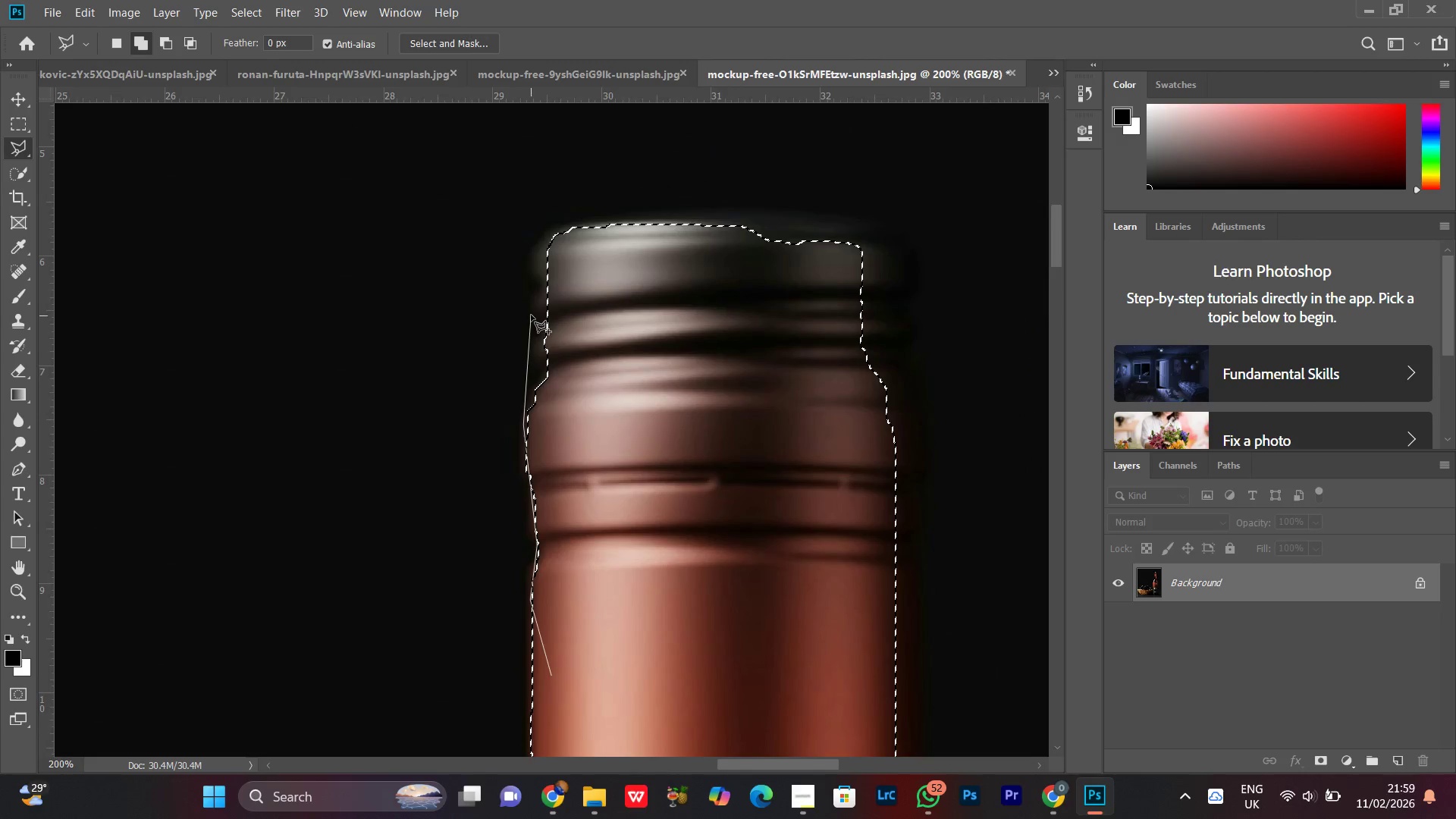 
left_click_drag(start_coordinate=[531, 309], to_coordinate=[531, 299])
 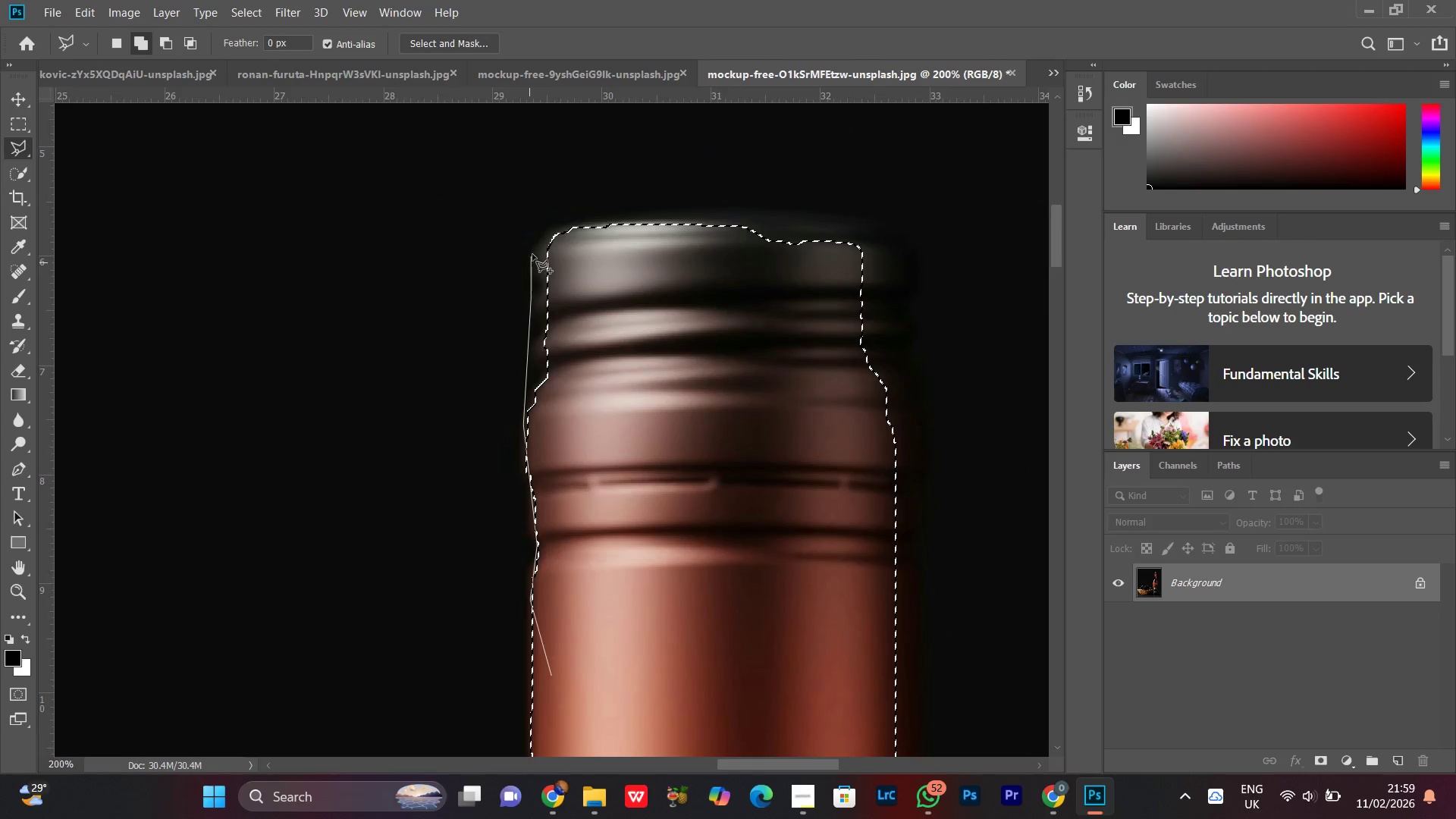 
left_click_drag(start_coordinate=[532, 254], to_coordinate=[540, 254])
 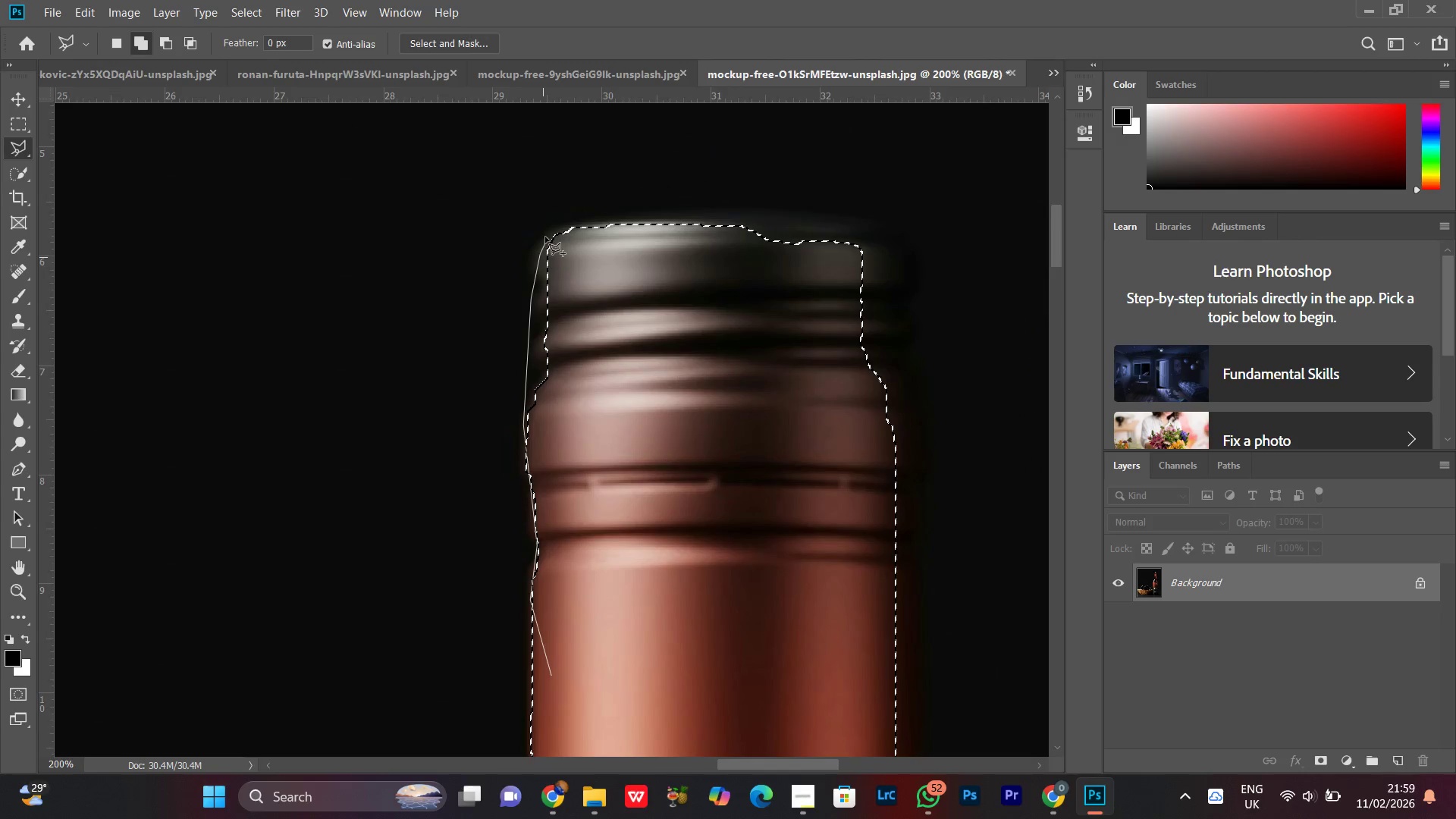 
wait(5.06)
 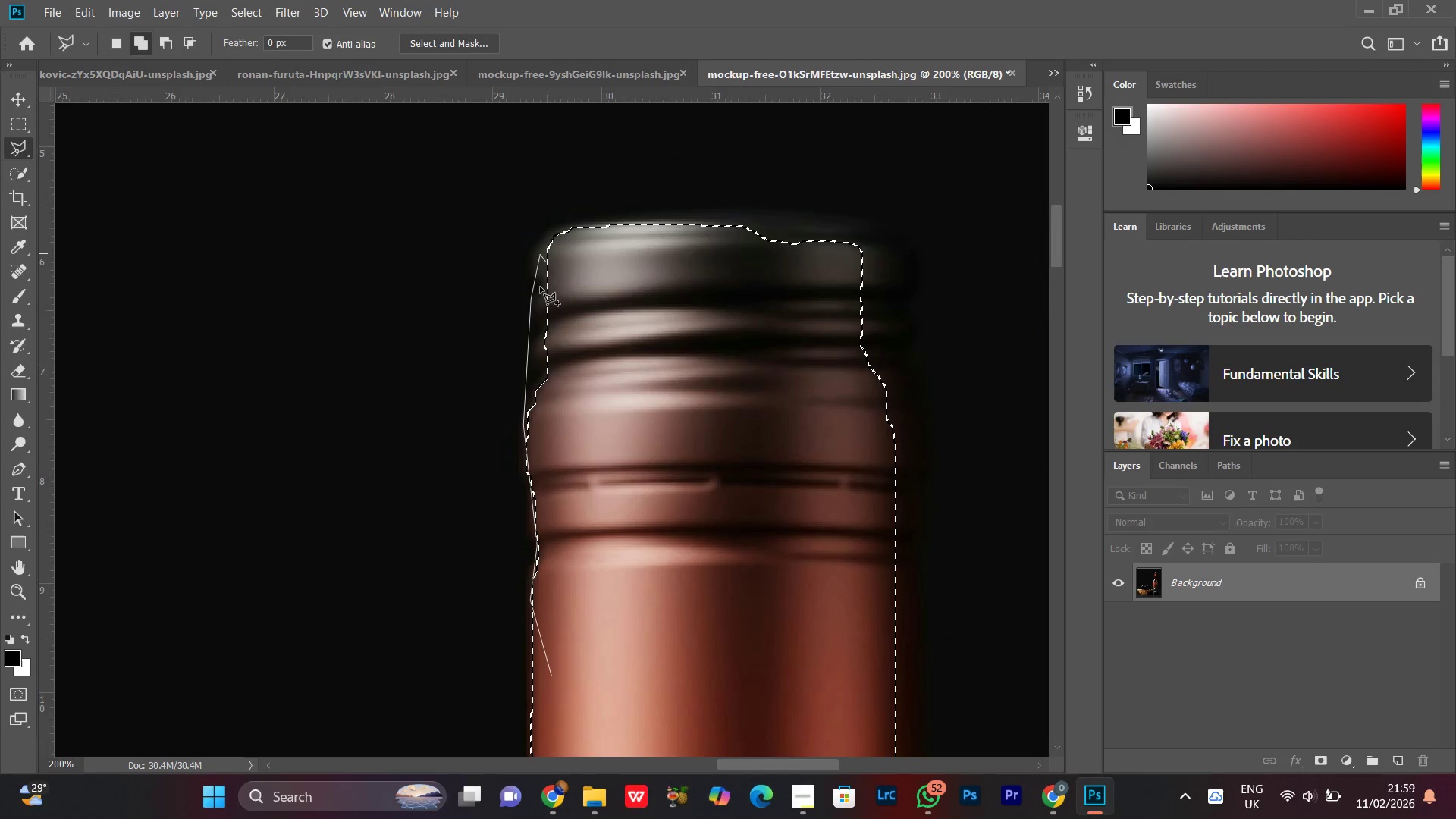 
left_click([604, 219])
 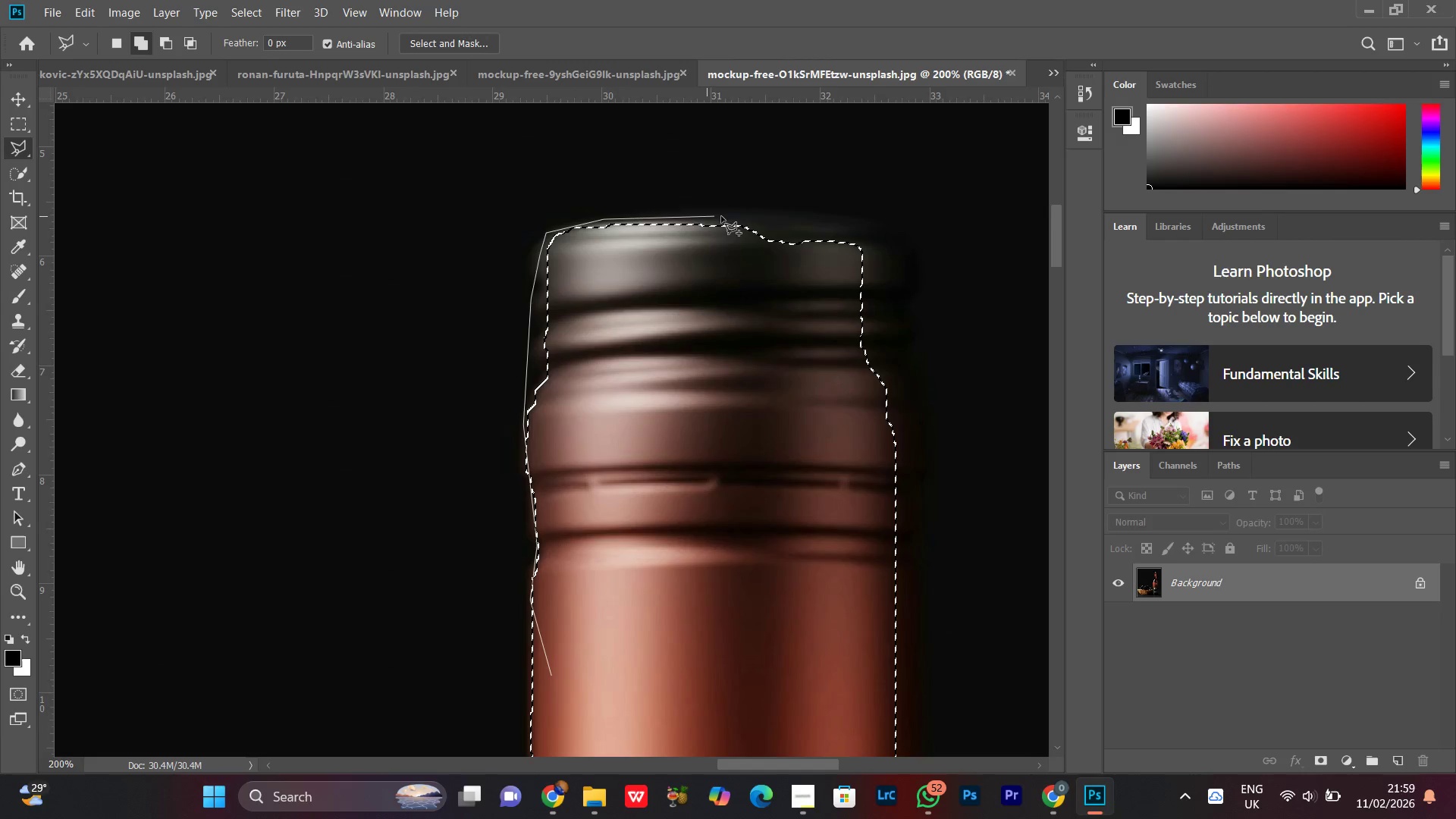 
left_click([733, 216])
 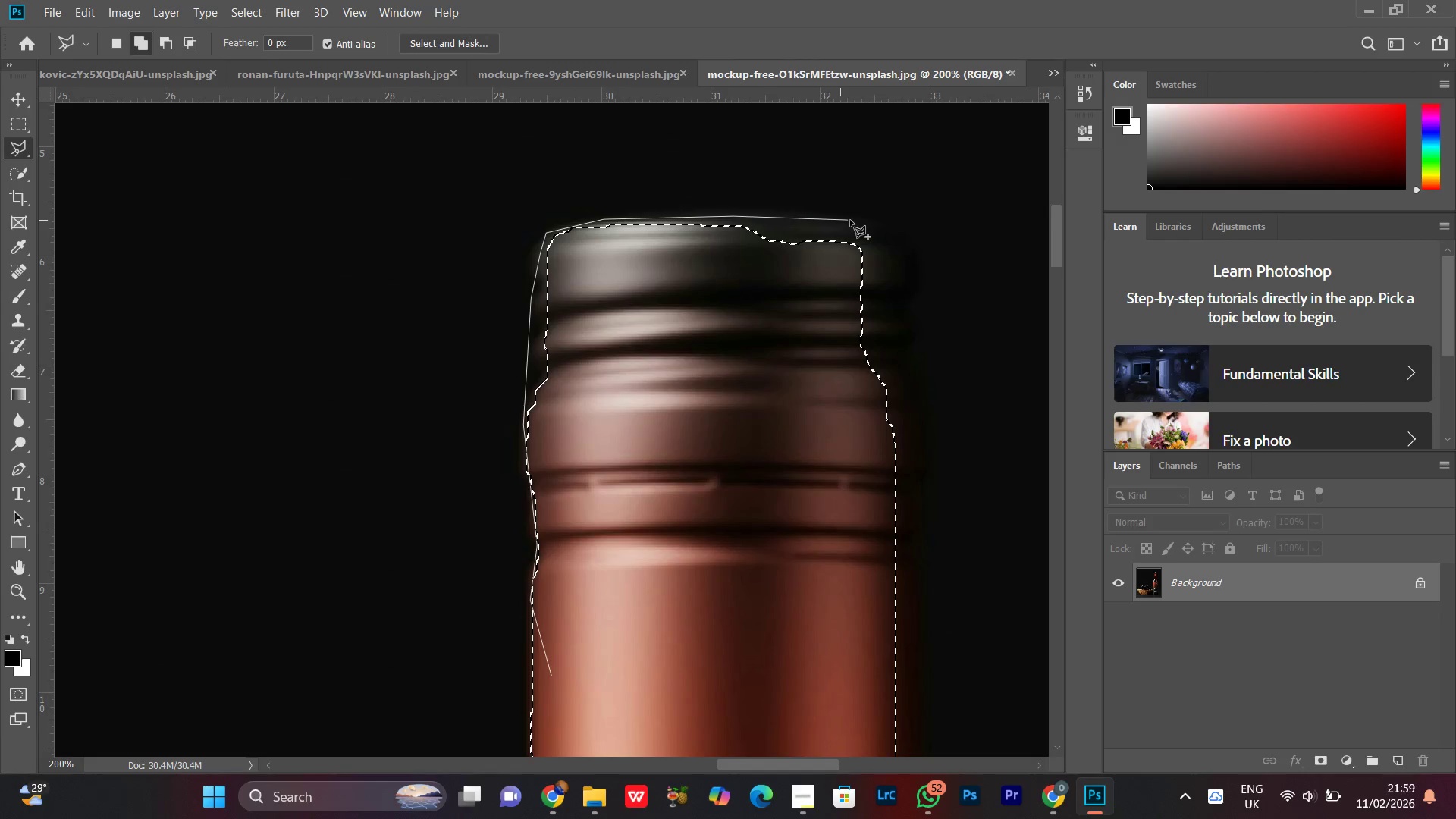 
left_click([852, 220])
 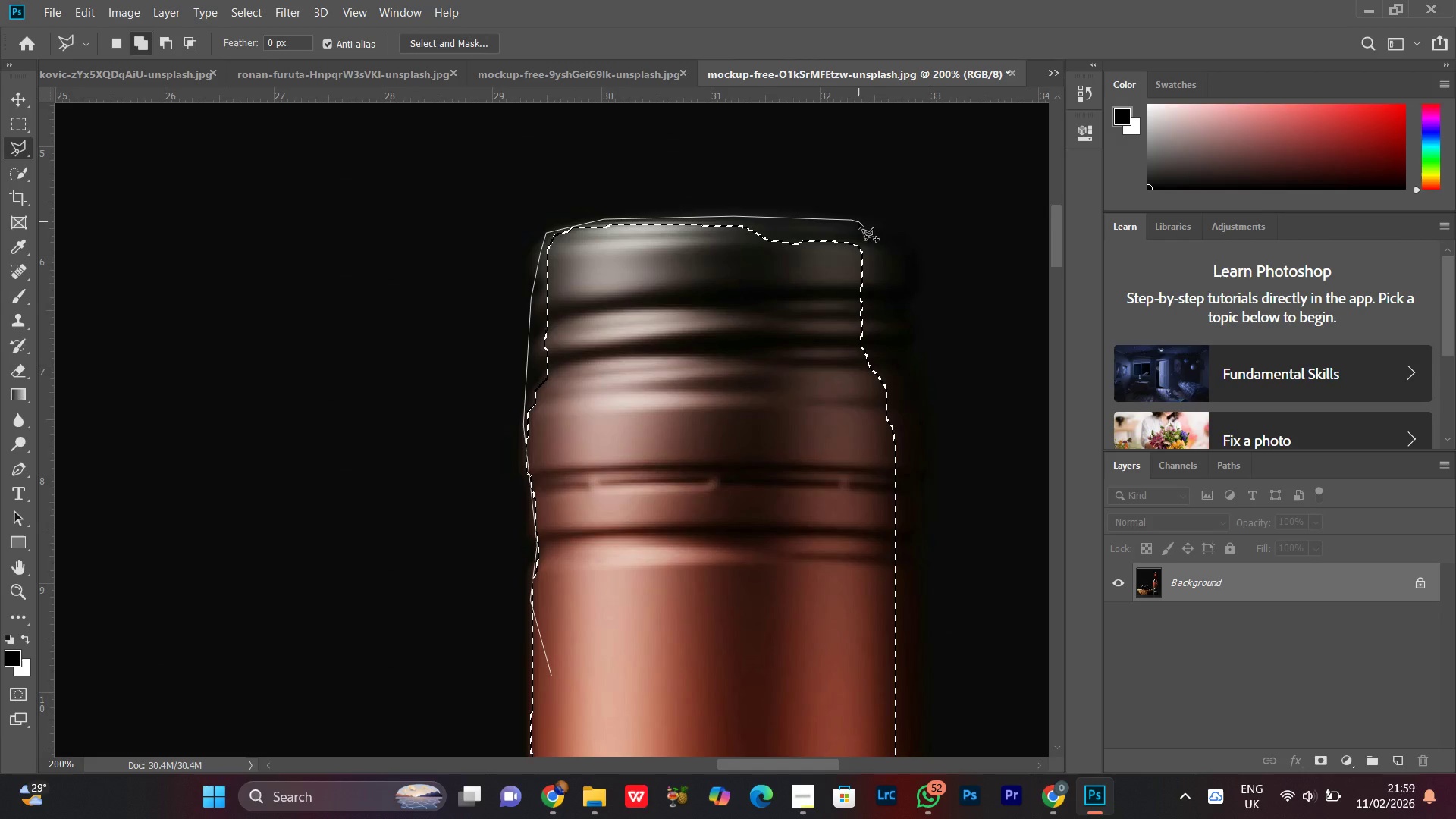 
left_click([871, 231])
 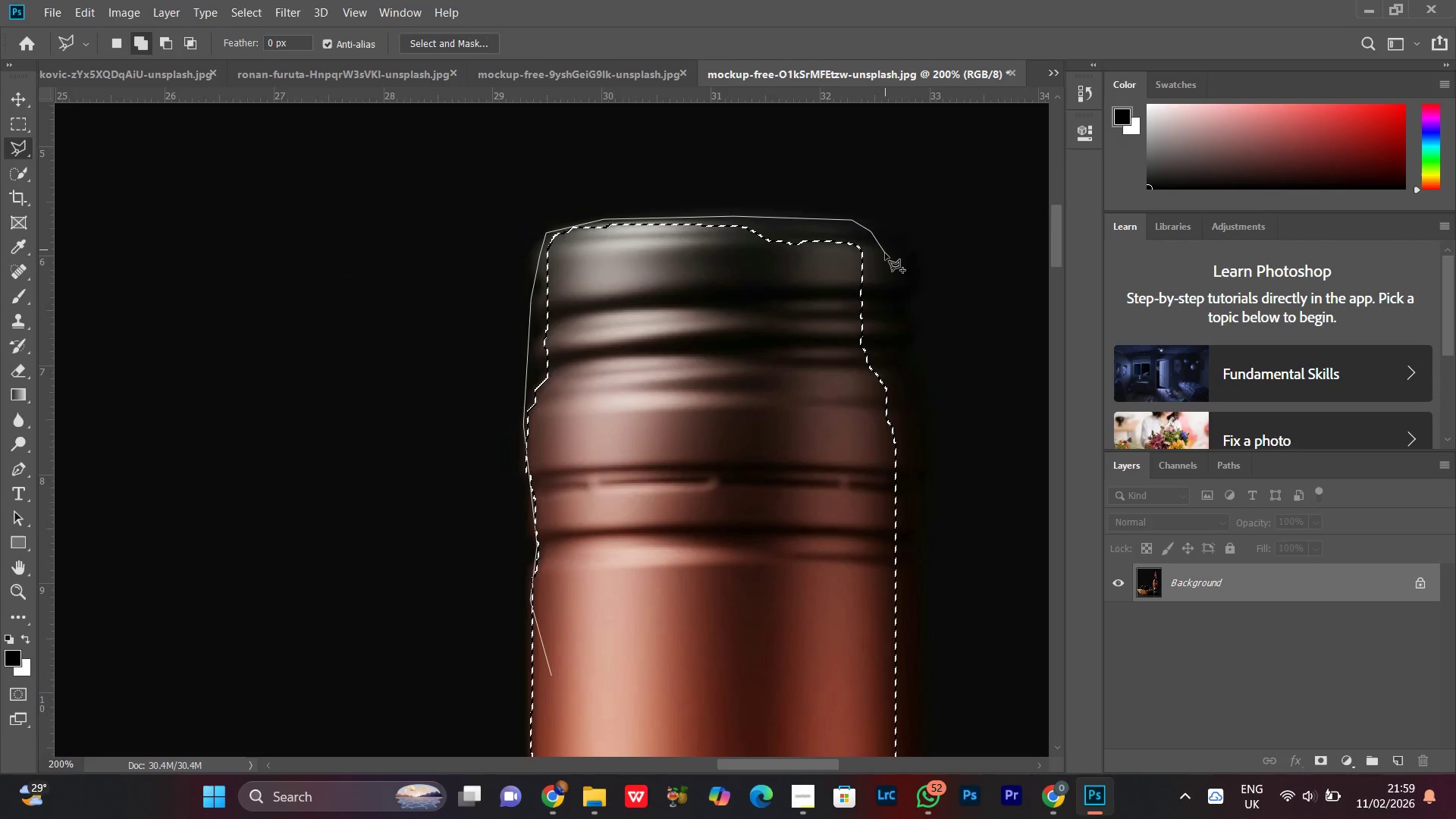 
left_click([885, 254])
 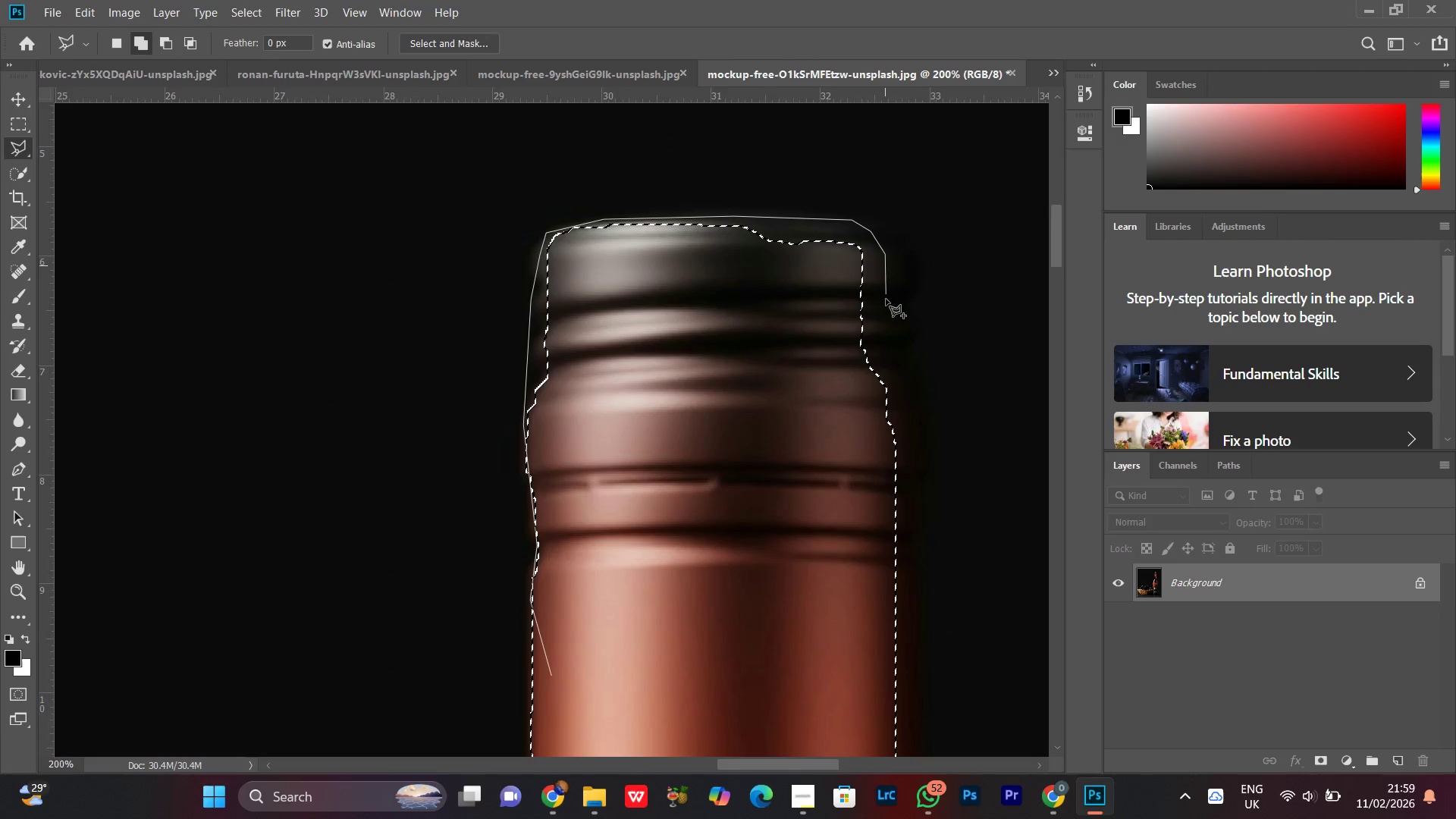 
left_click([886, 300])
 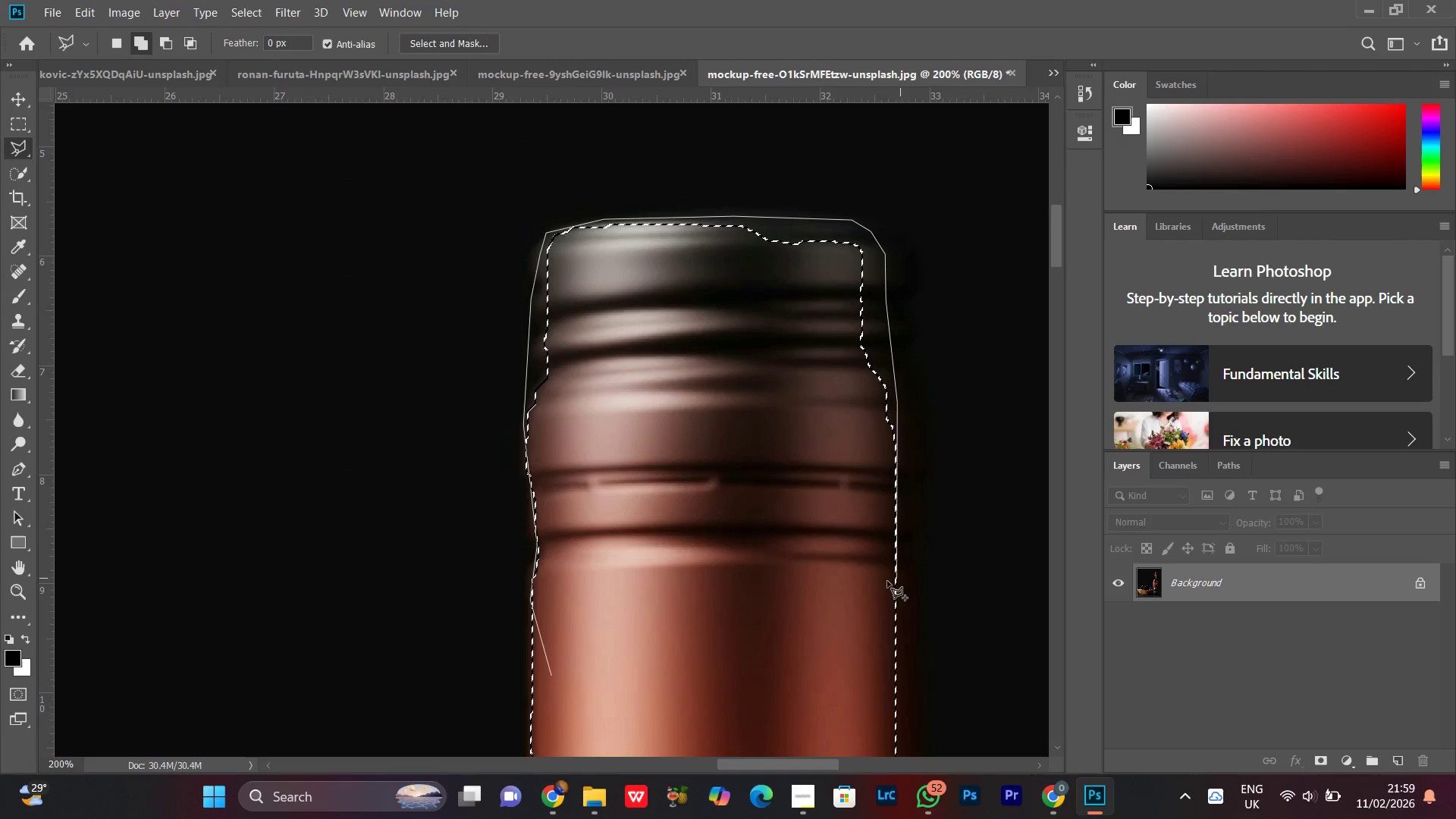 
left_click([893, 600])
 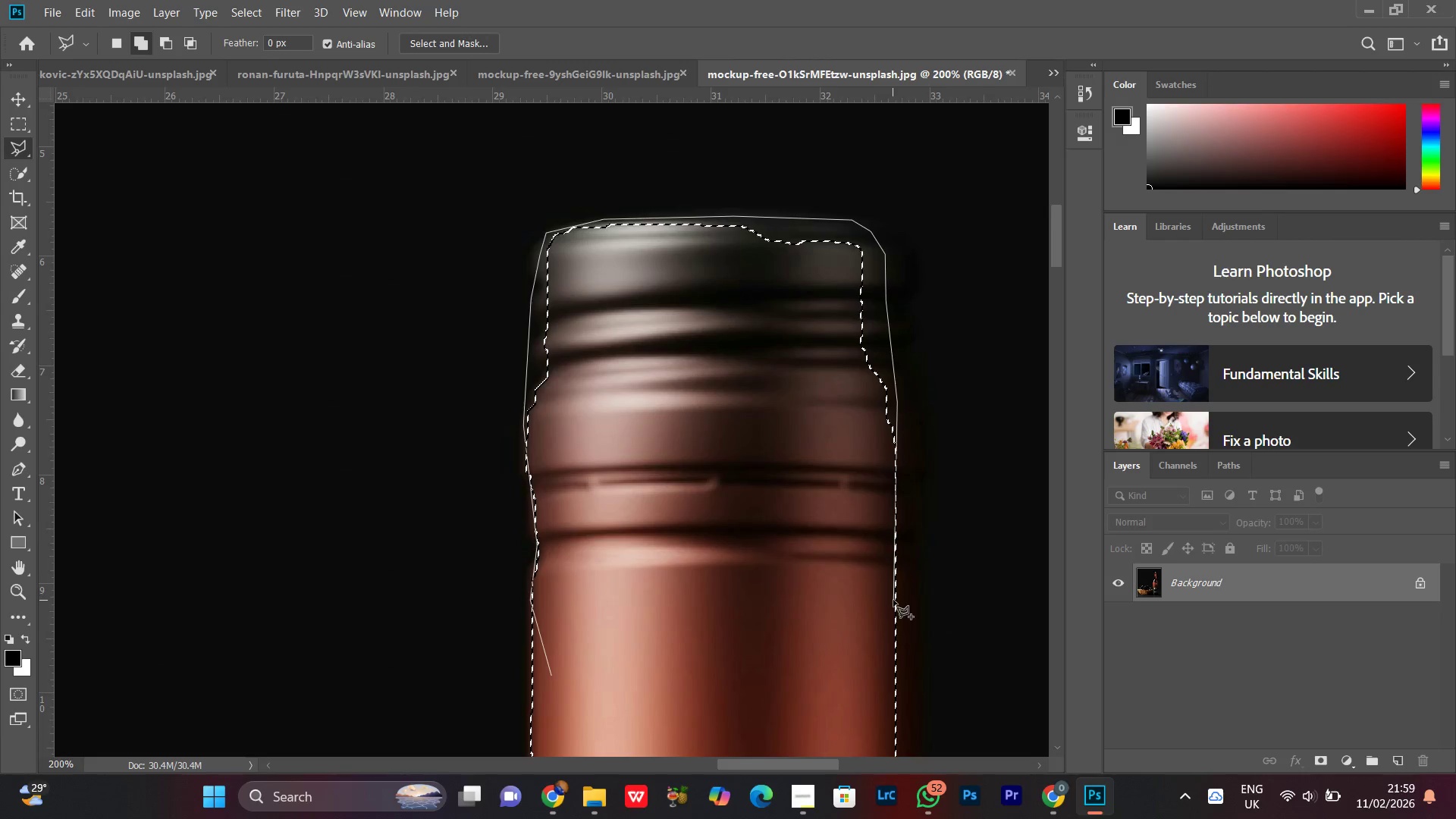 
hold_key(key=Space, duration=0.56)
 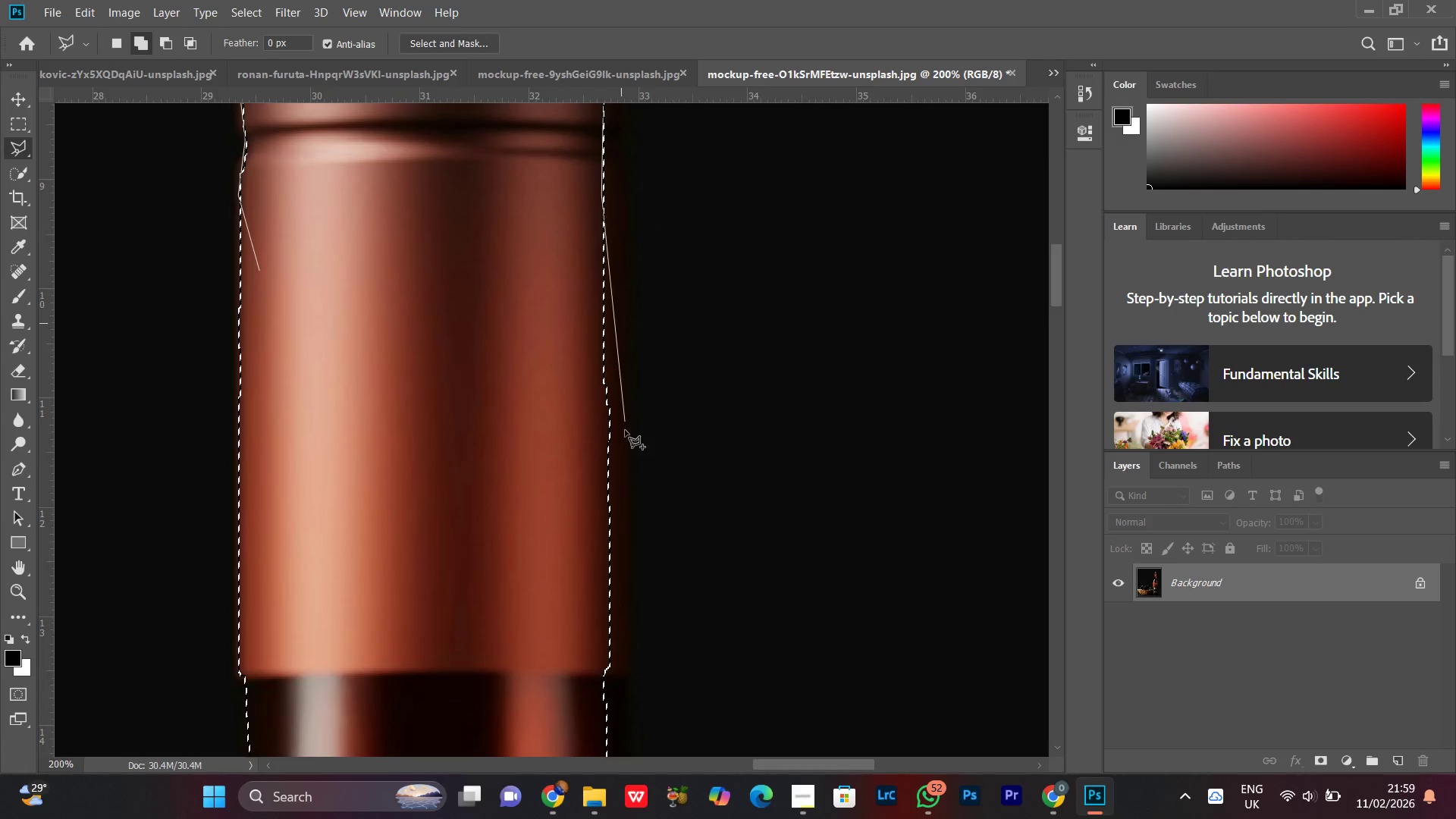 
left_click_drag(start_coordinate=[892, 599], to_coordinate=[600, 194])
 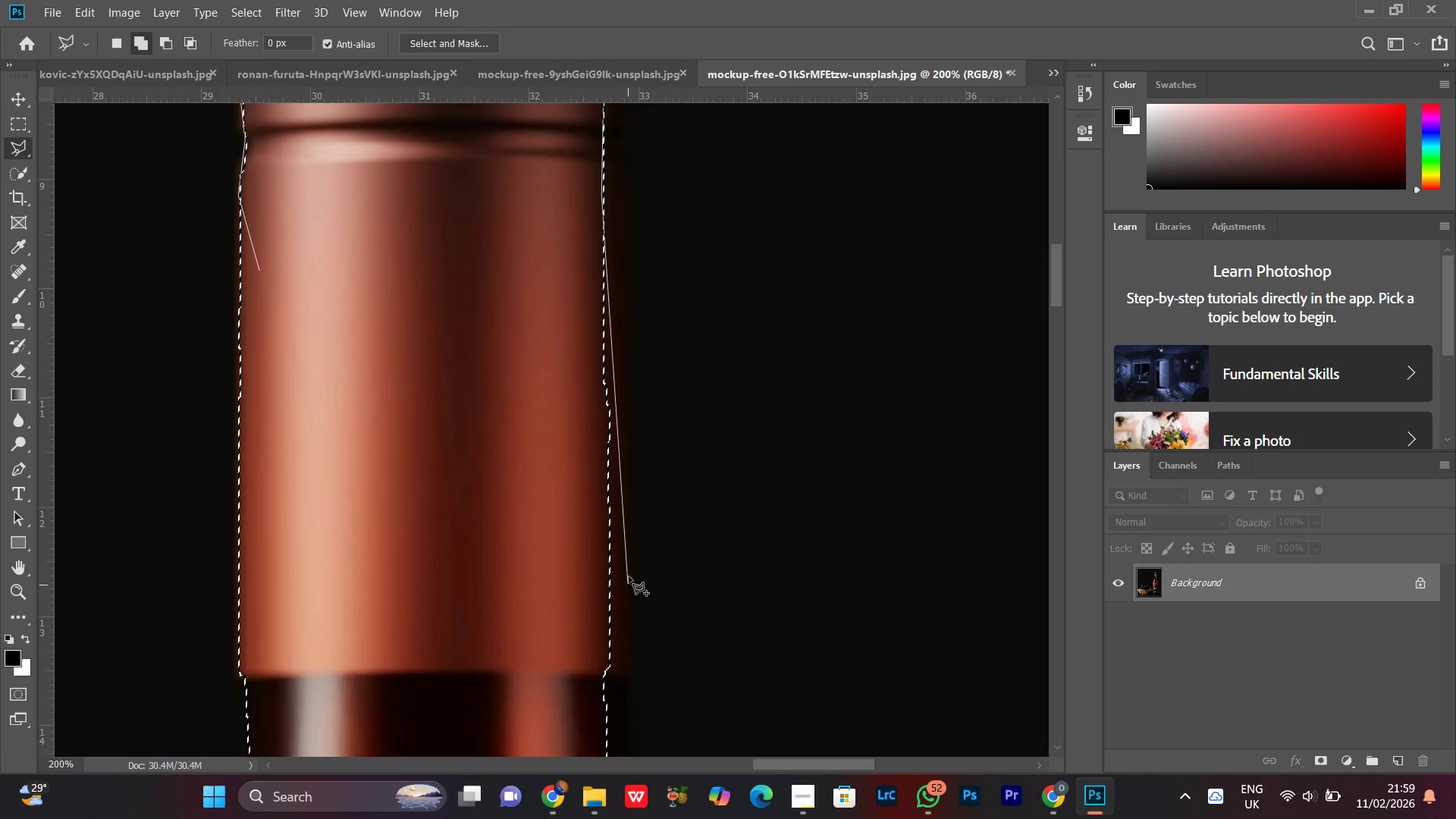 
key(Backspace)
 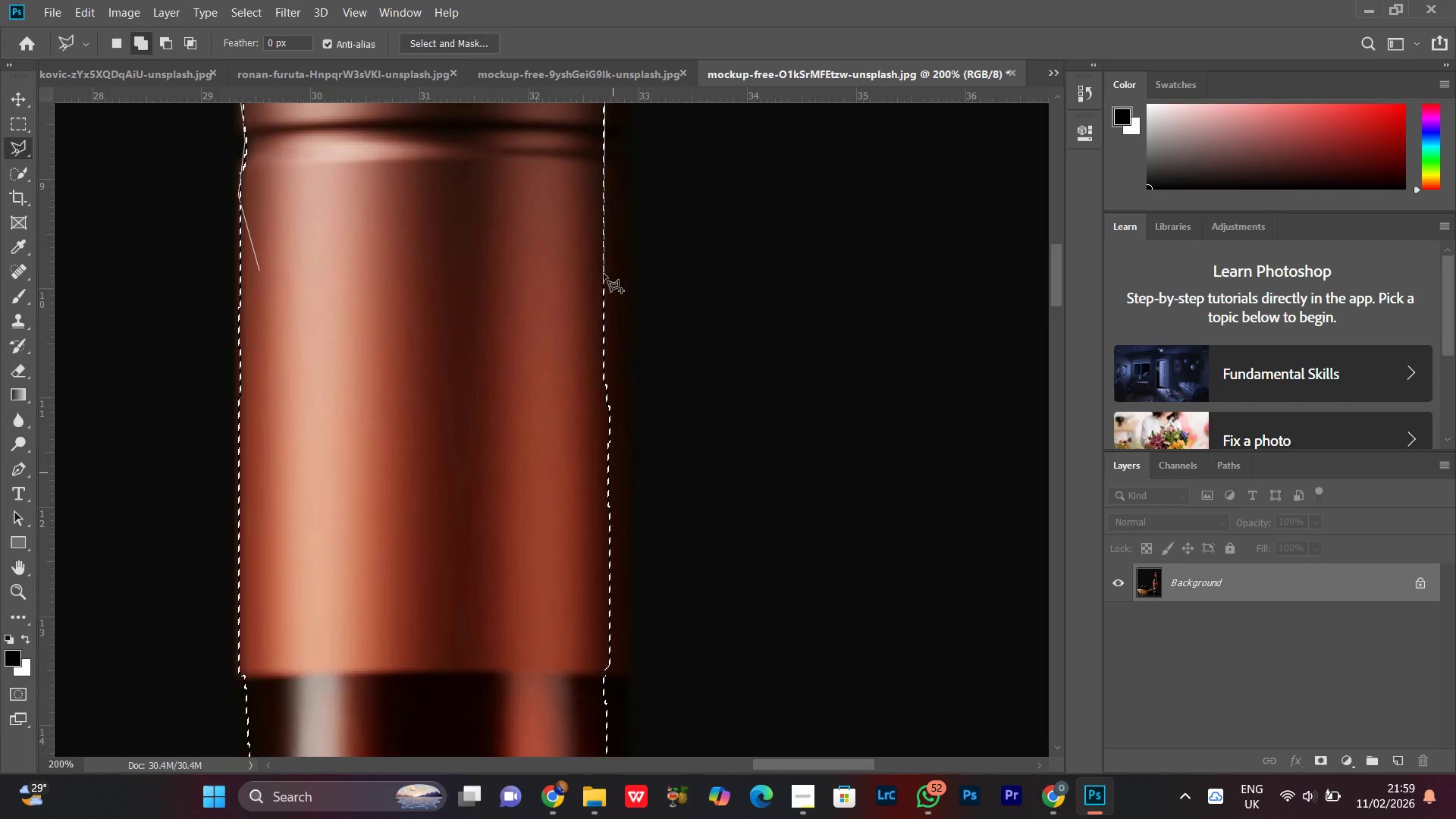 
hold_key(key=Space, duration=0.53)
 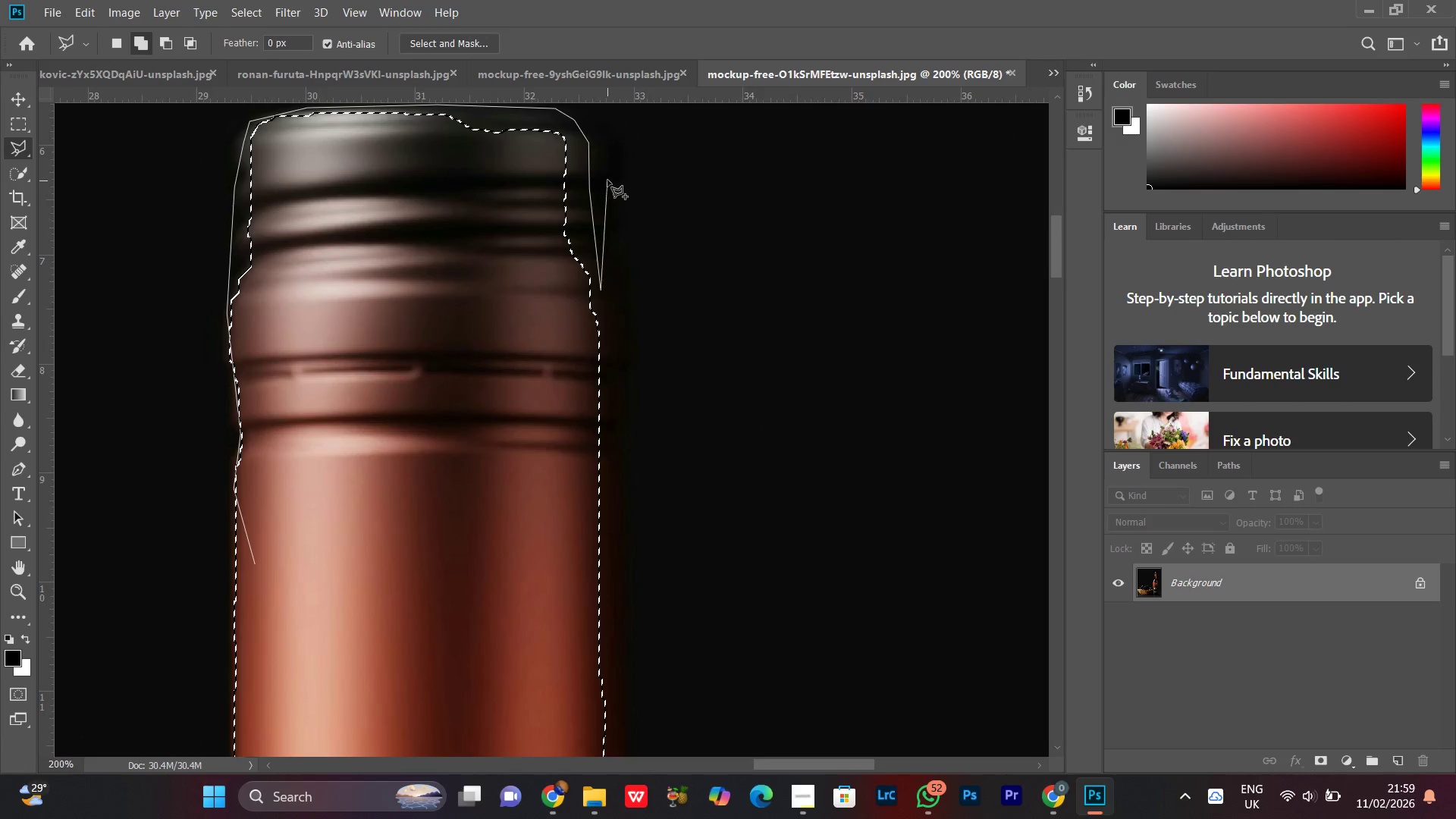 
left_click_drag(start_coordinate=[604, 269], to_coordinate=[599, 563])
 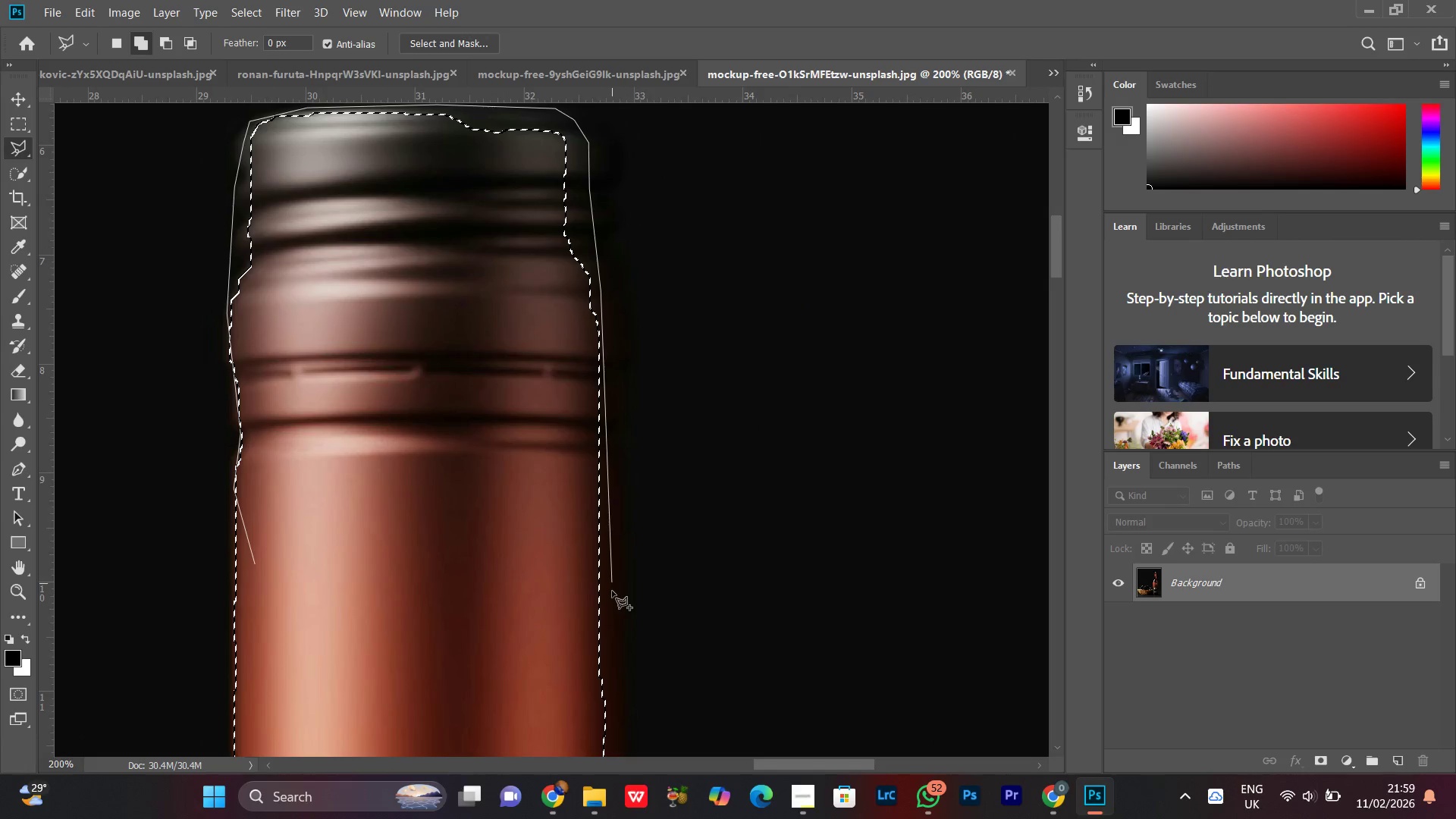 
left_click([617, 613])
 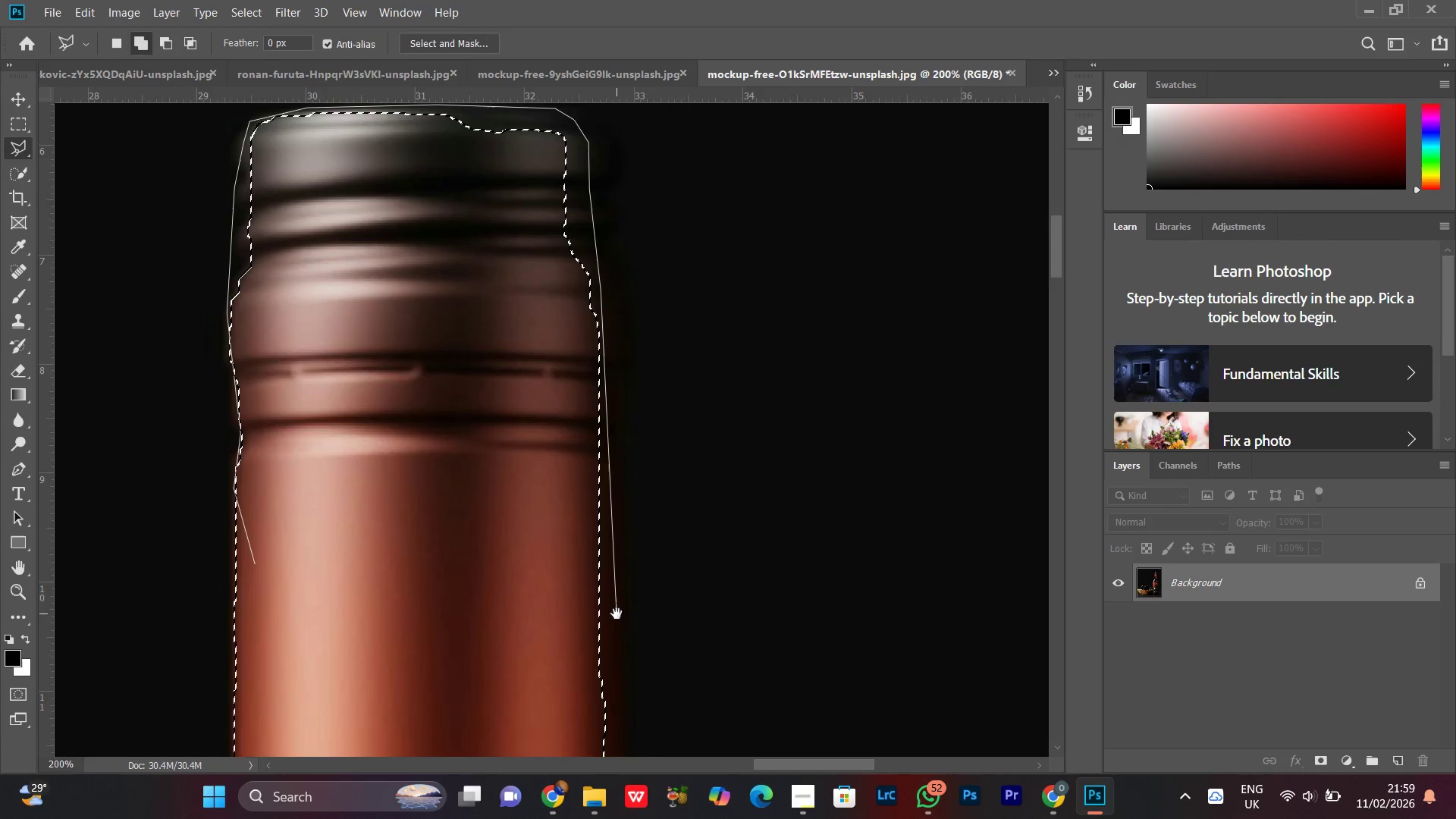 
hold_key(key=Space, duration=0.53)
 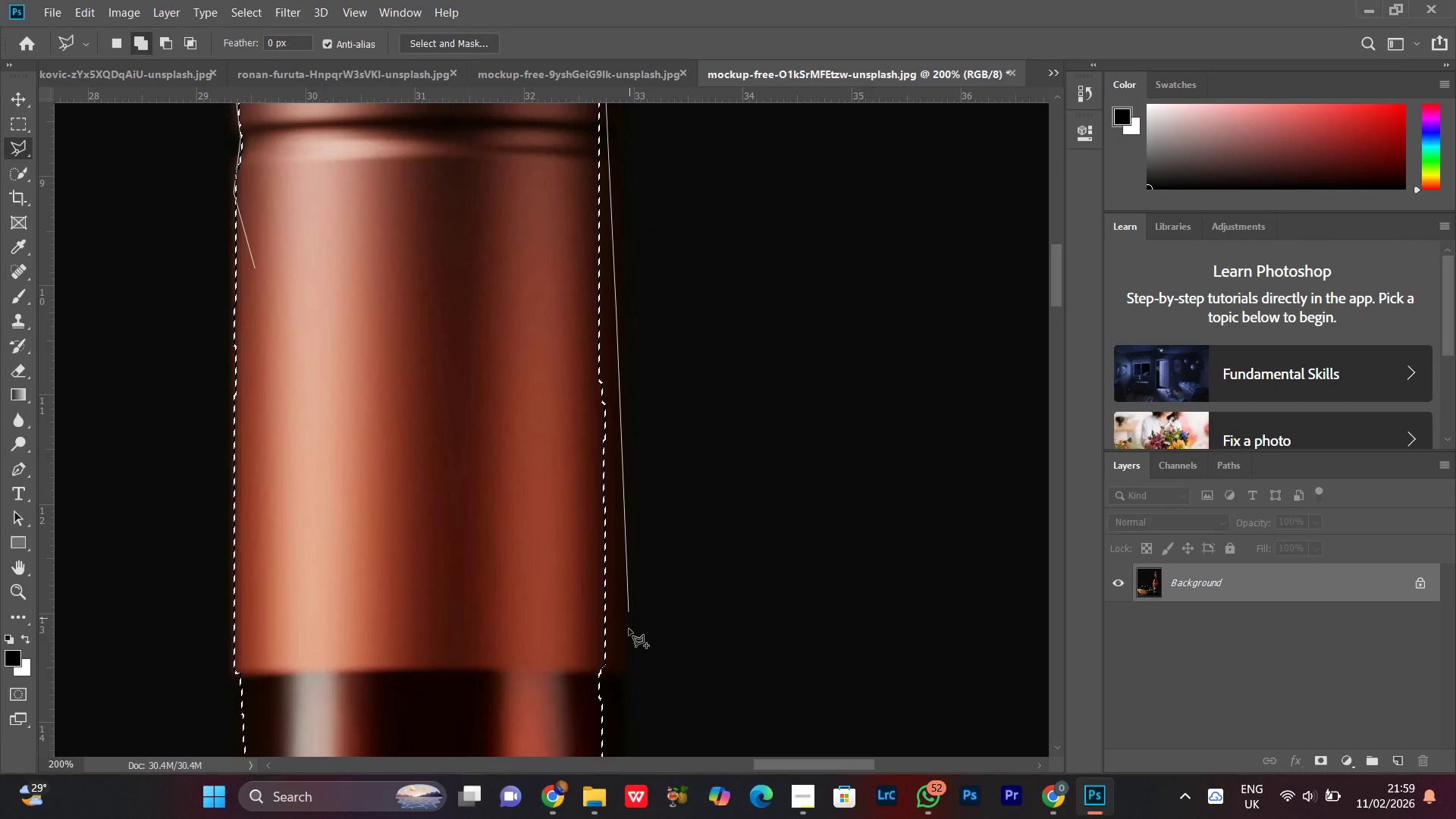 
left_click_drag(start_coordinate=[617, 613], to_coordinate=[617, 316])
 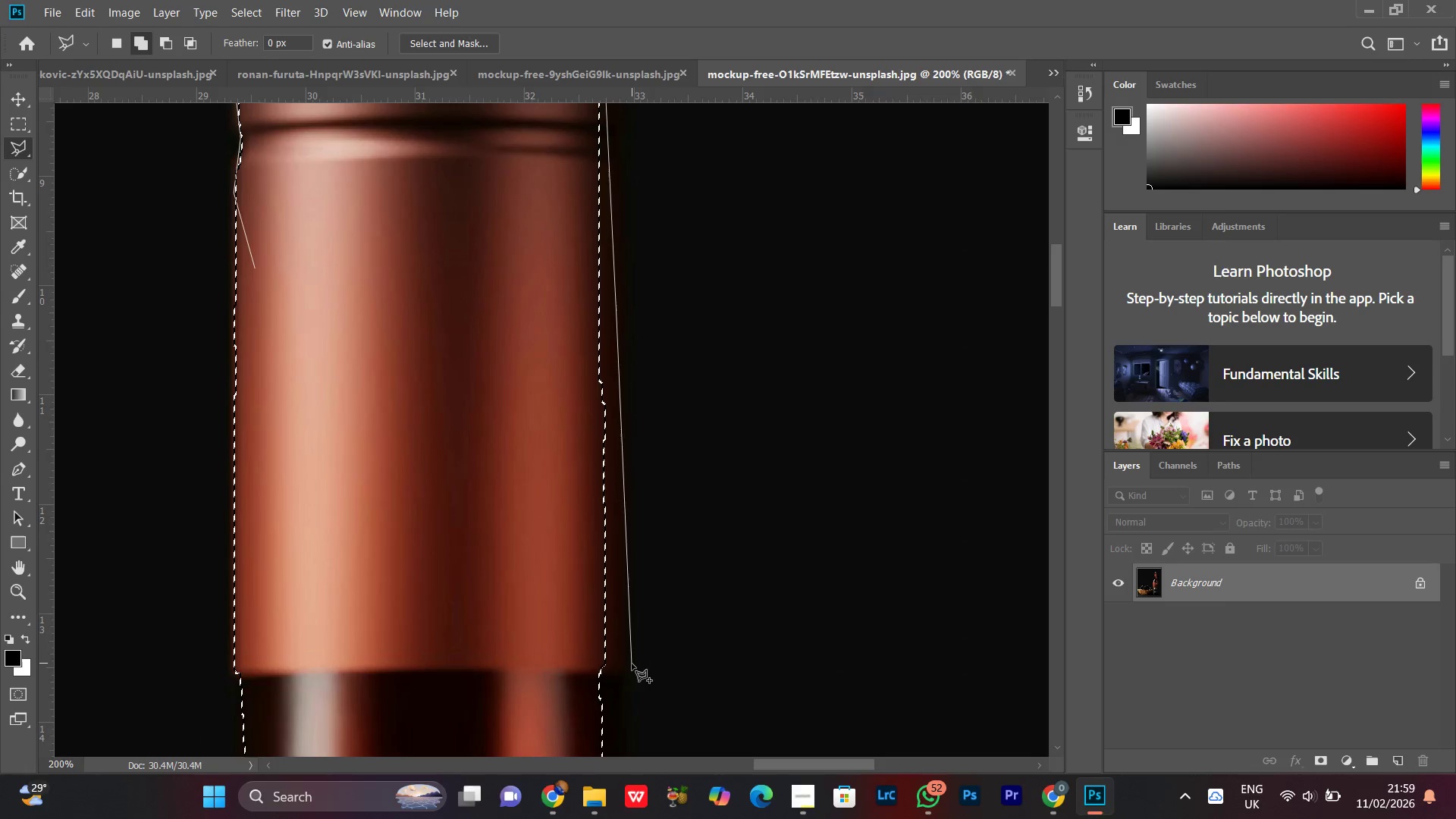 
left_click([629, 669])
 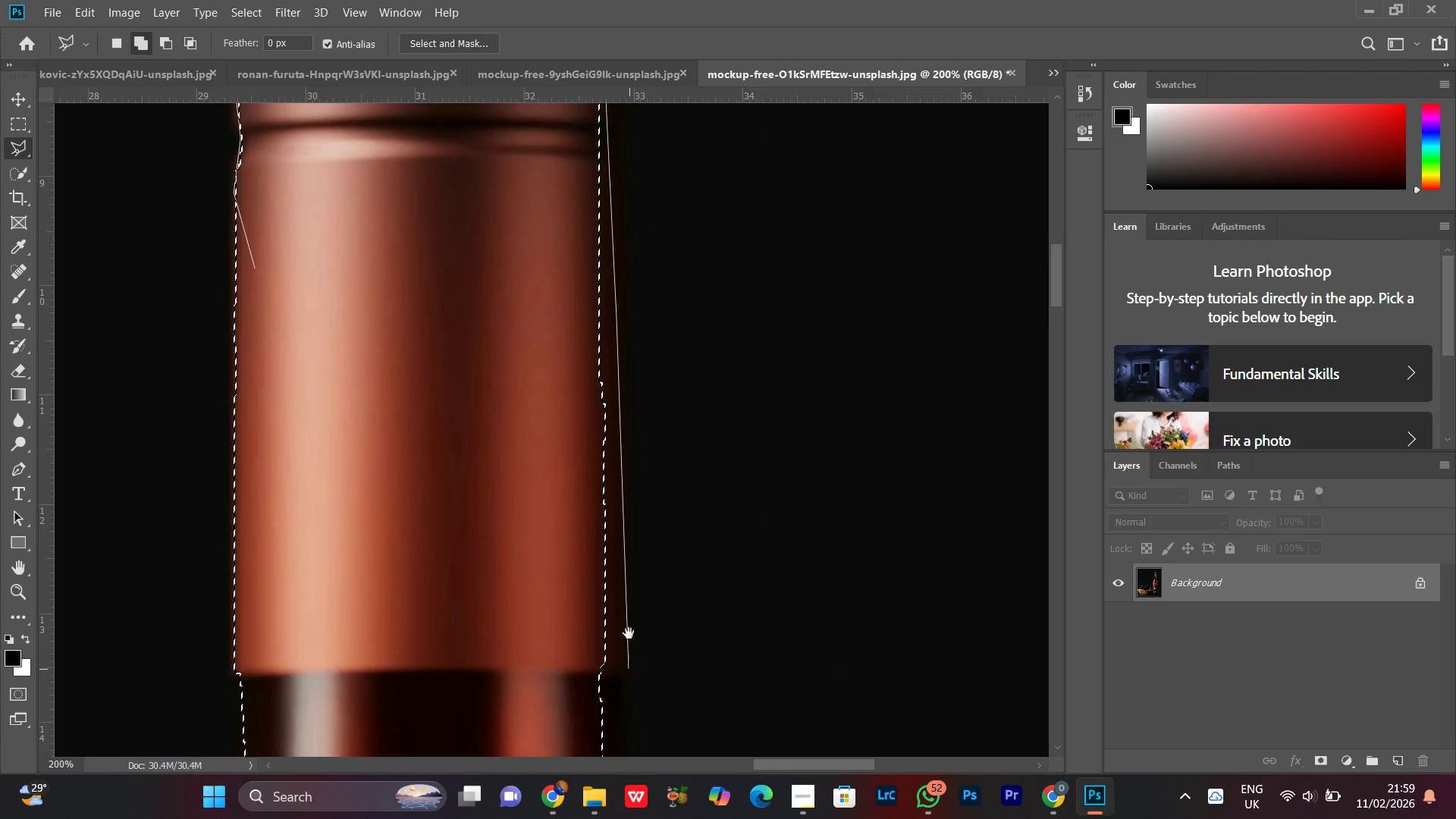 
hold_key(key=Space, duration=0.55)
 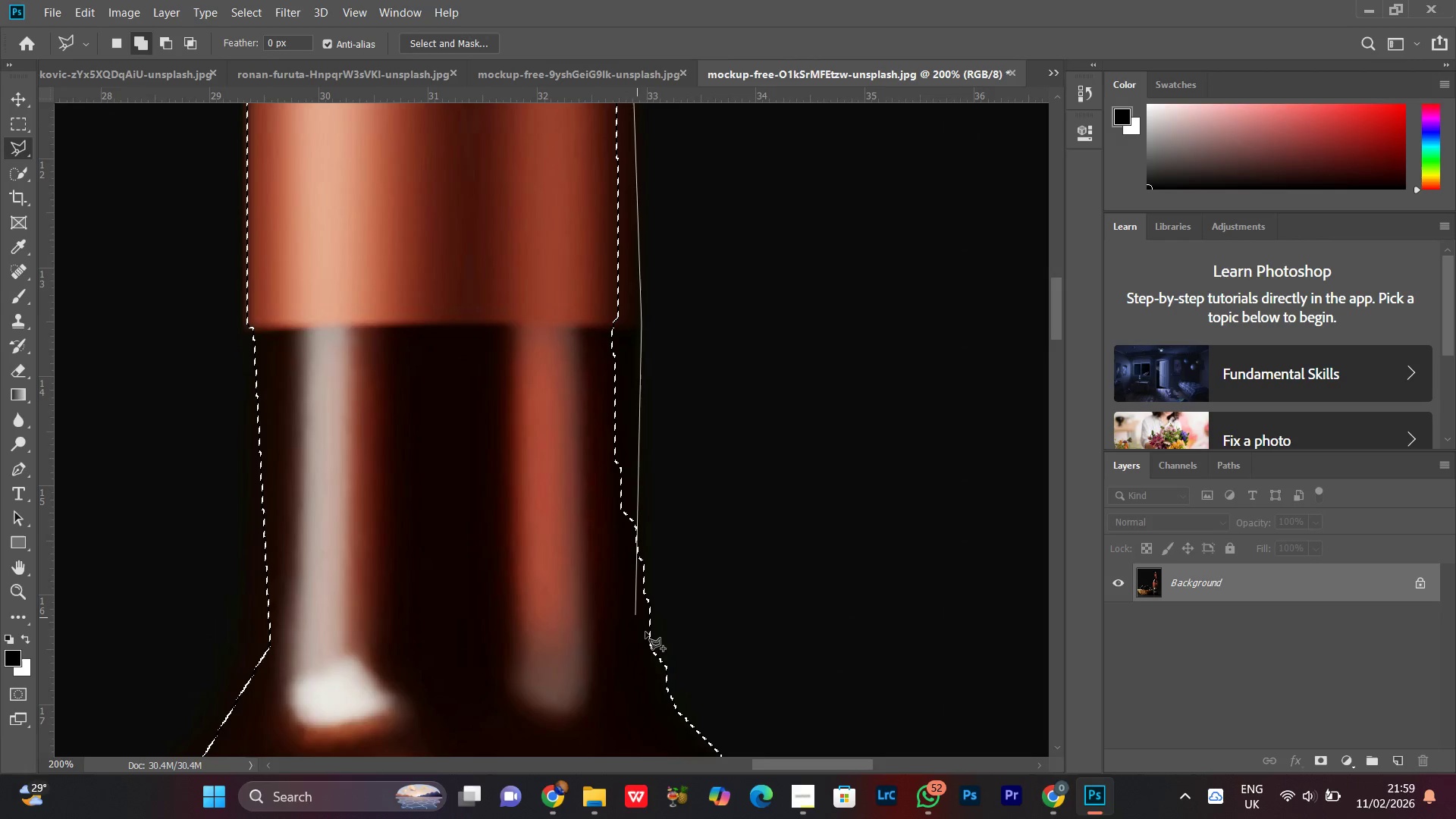 
left_click_drag(start_coordinate=[629, 668], to_coordinate=[642, 322])
 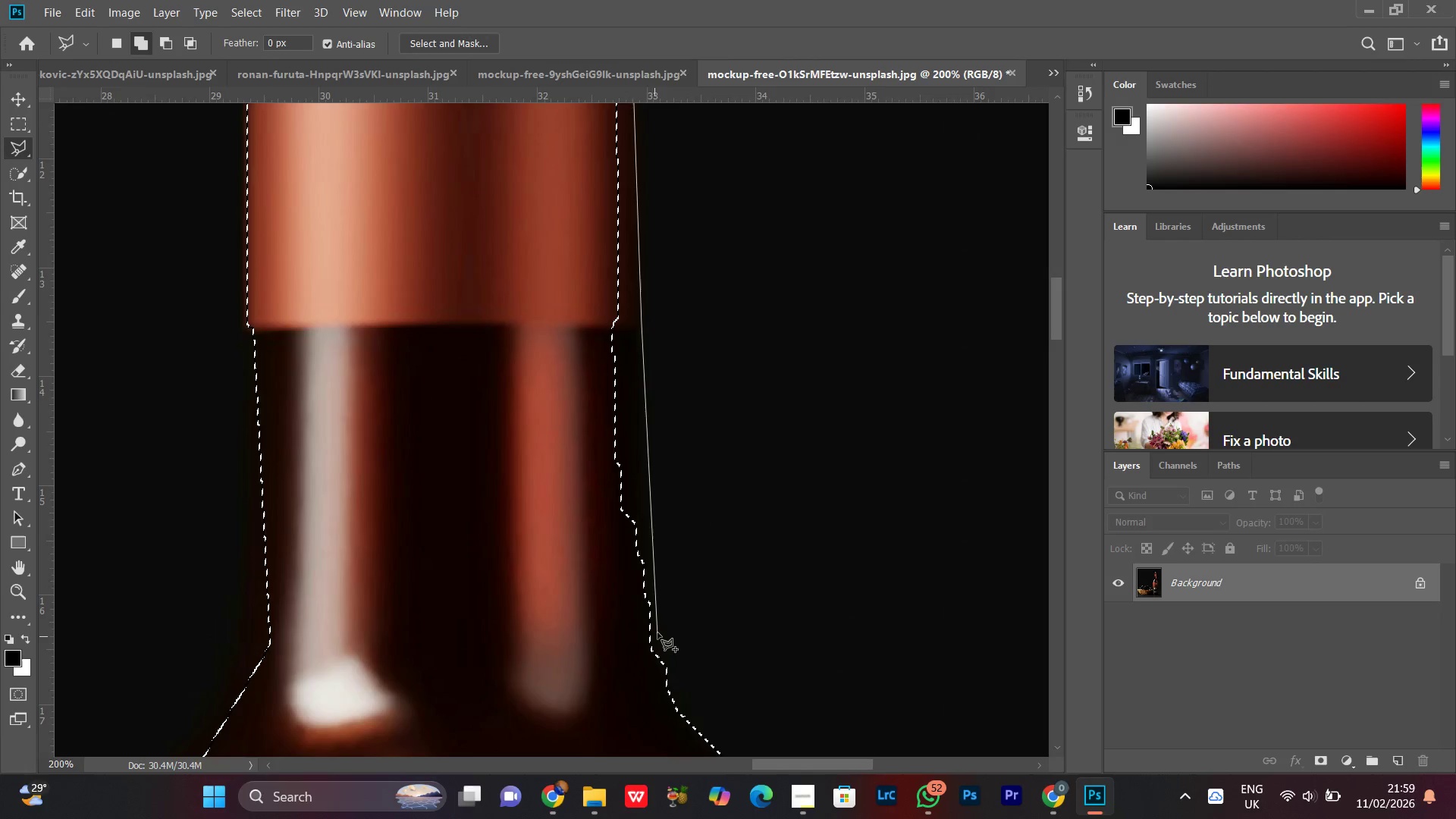 
left_click([654, 626])
 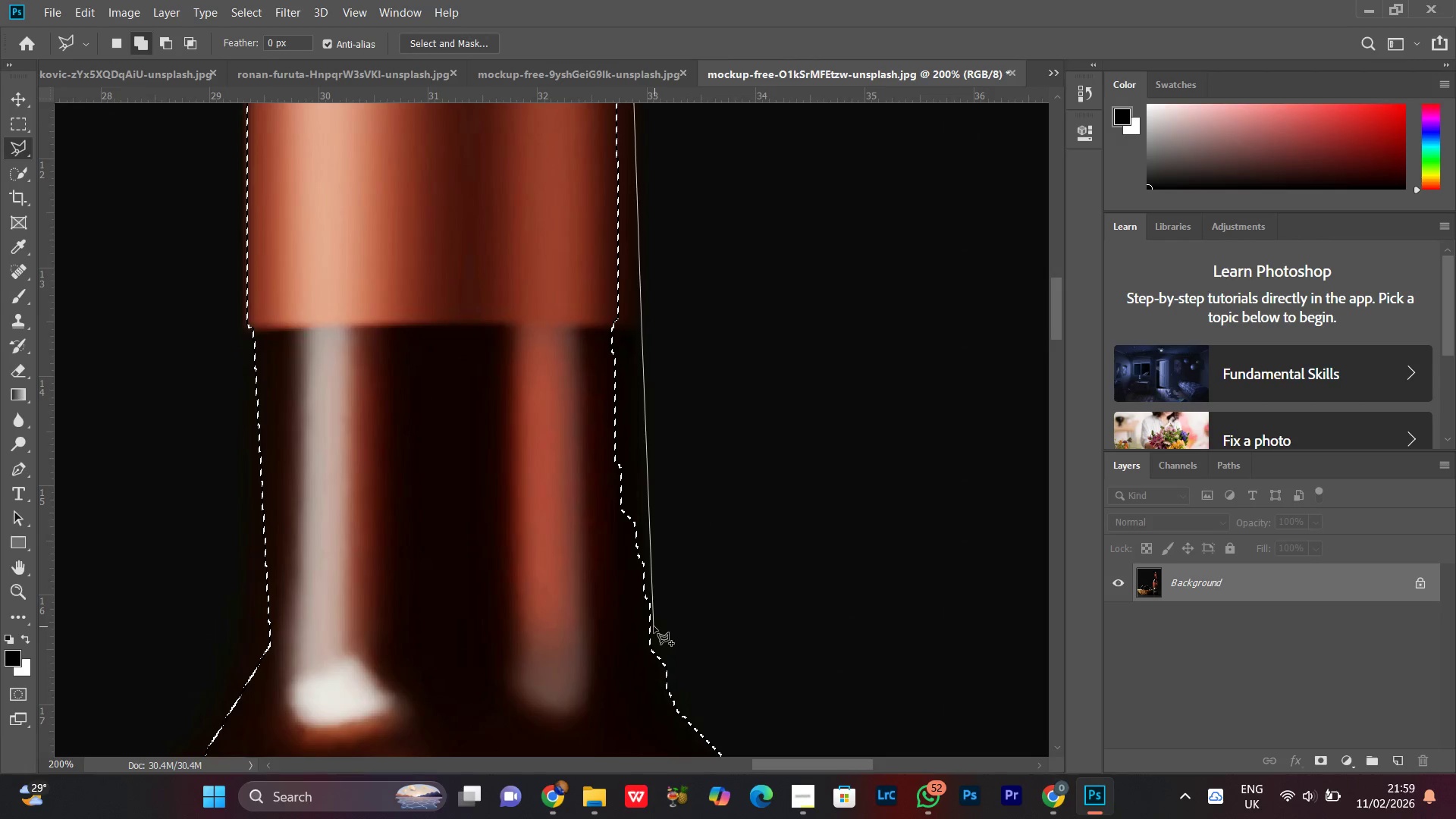 
hold_key(key=Space, duration=0.55)
 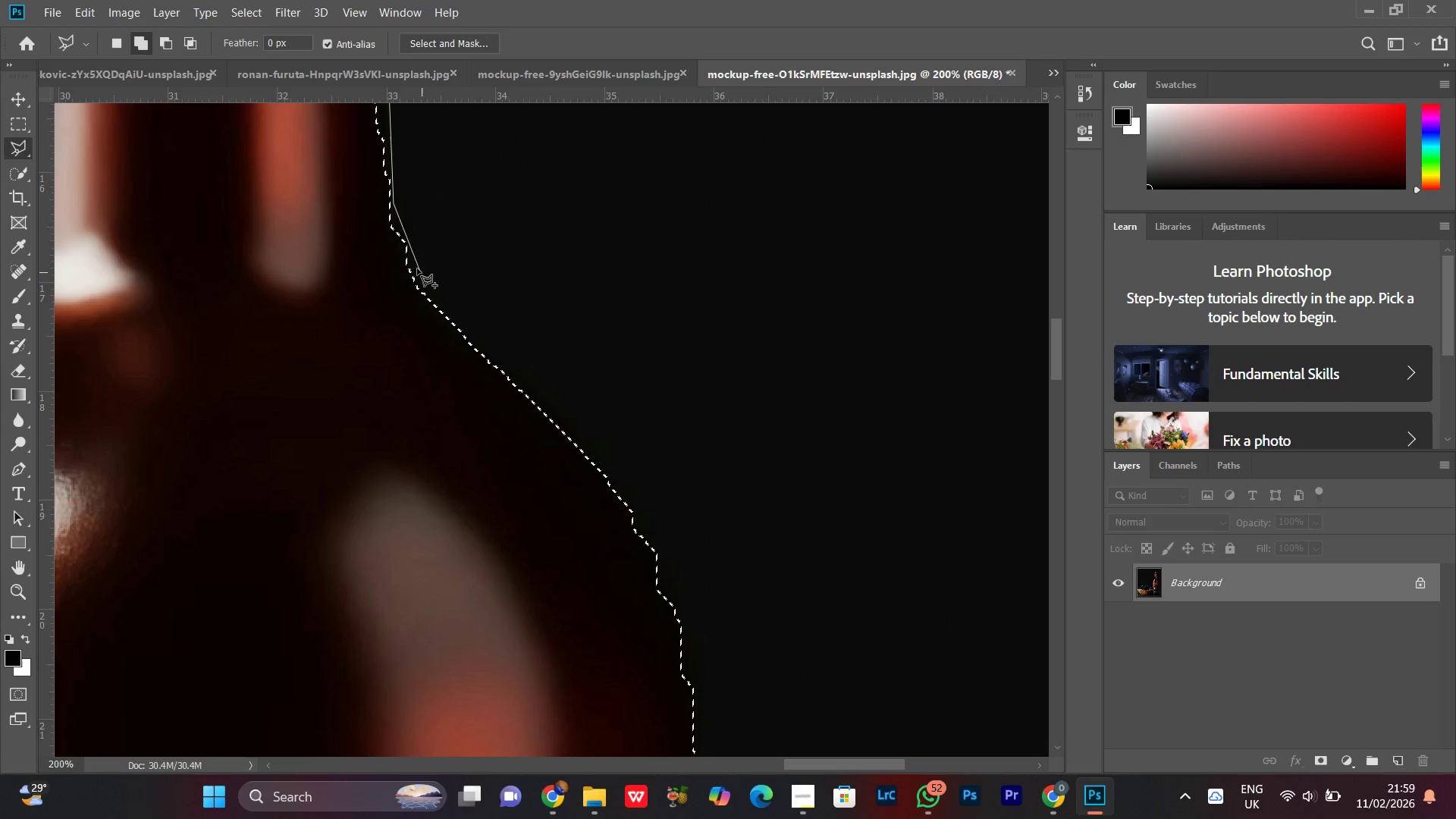 
left_click_drag(start_coordinate=[651, 622], to_coordinate=[391, 199])
 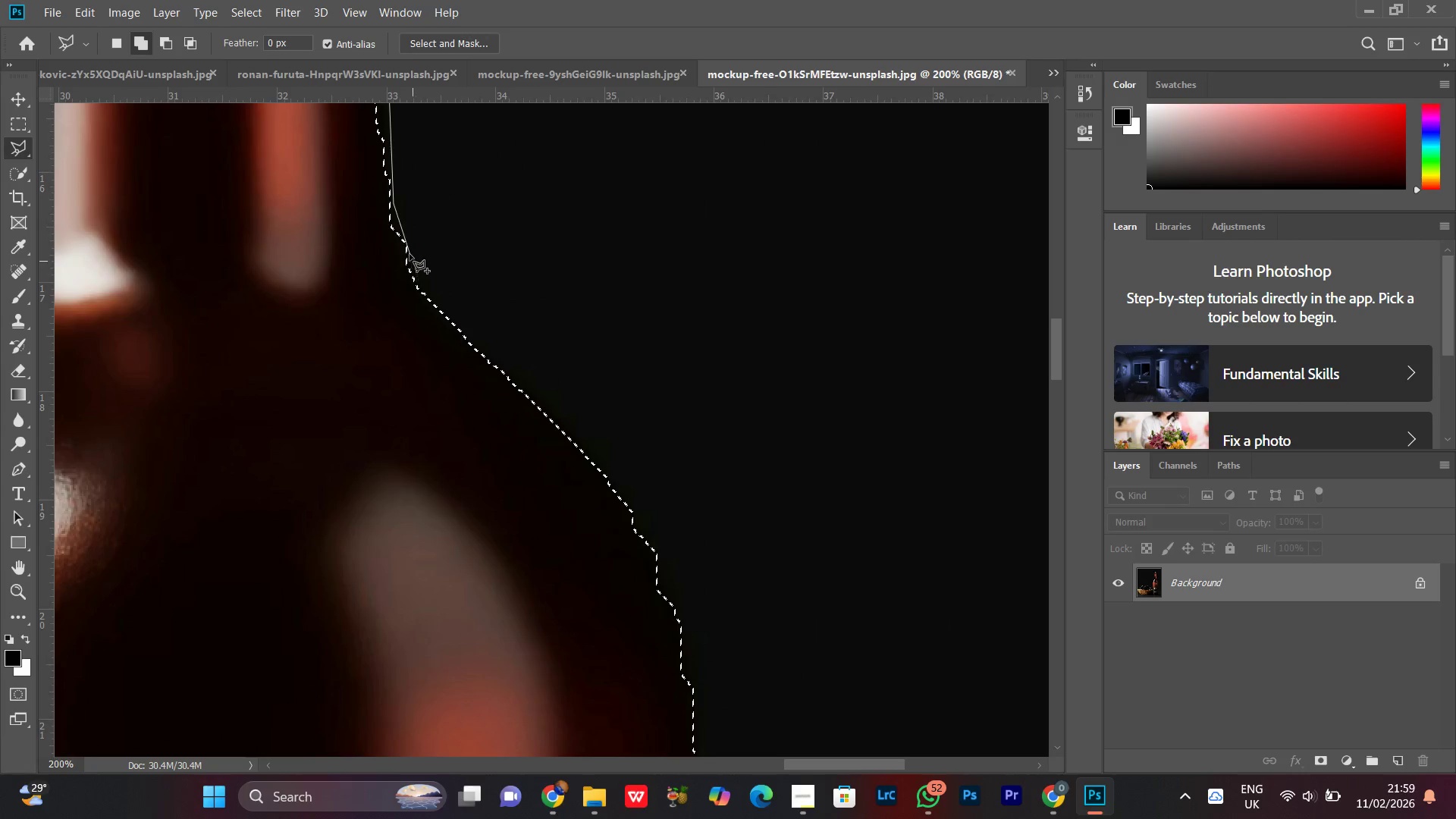 
left_click([409, 252])
 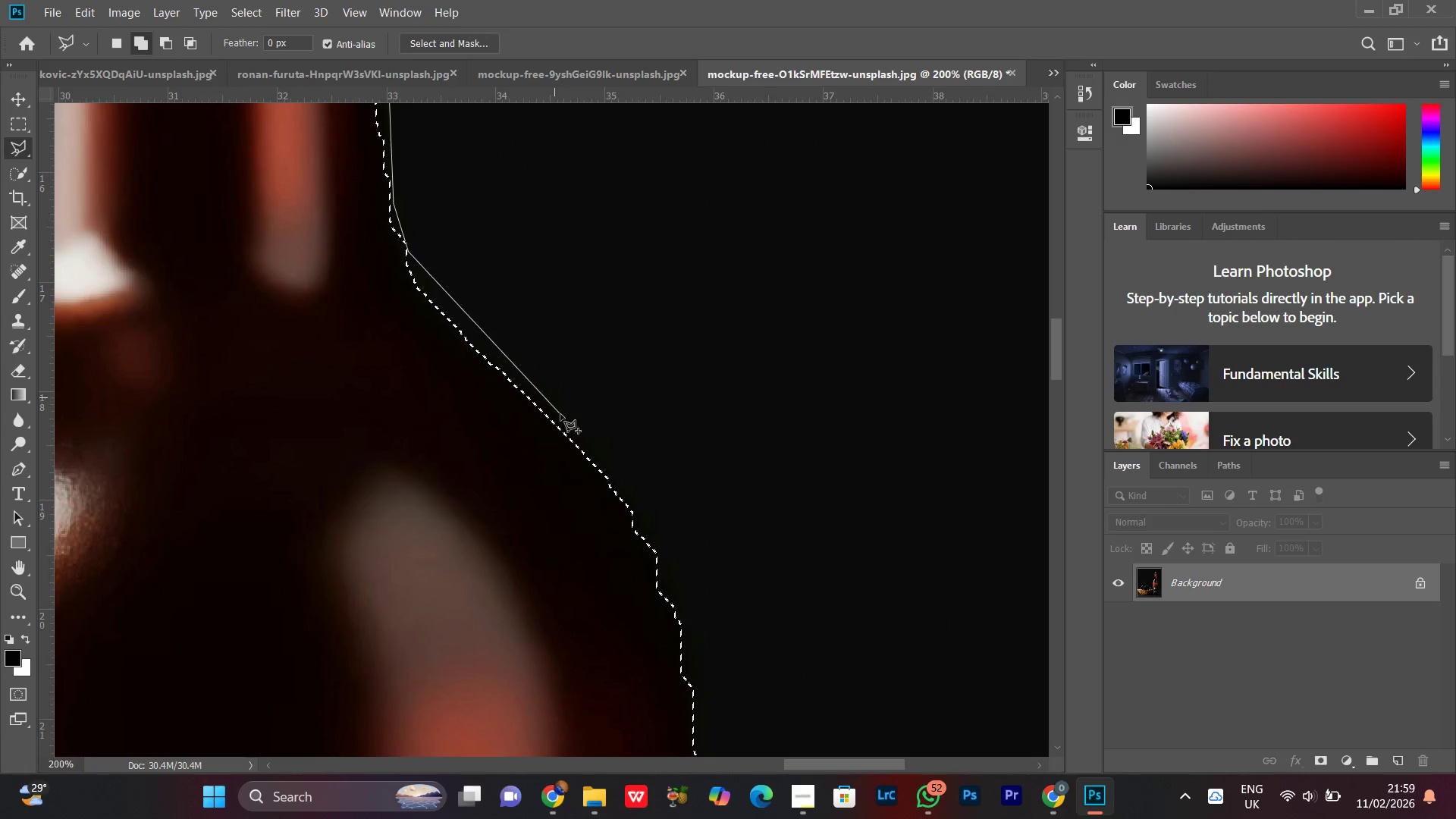 
left_click([560, 414])
 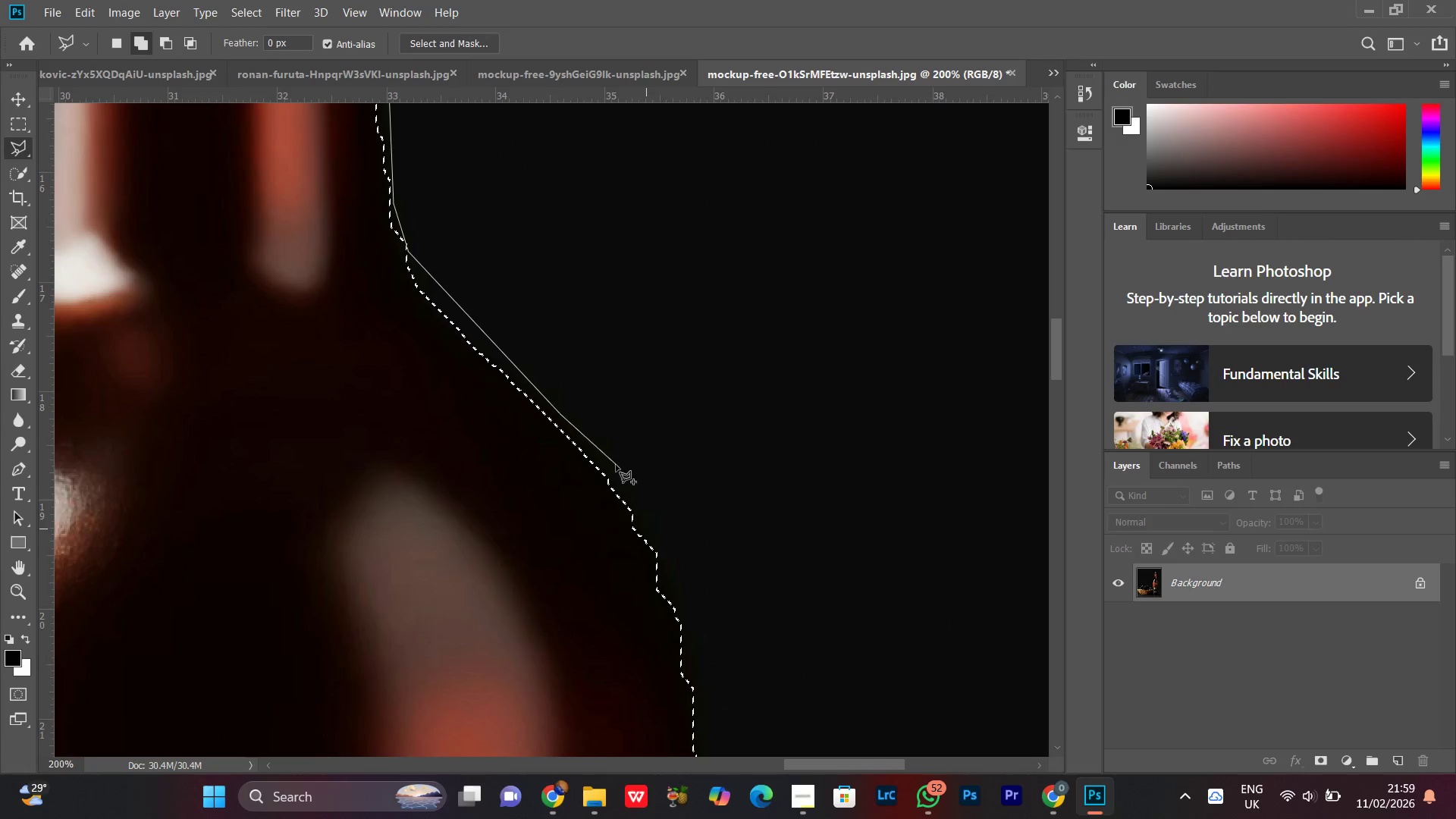 
left_click([623, 486])
 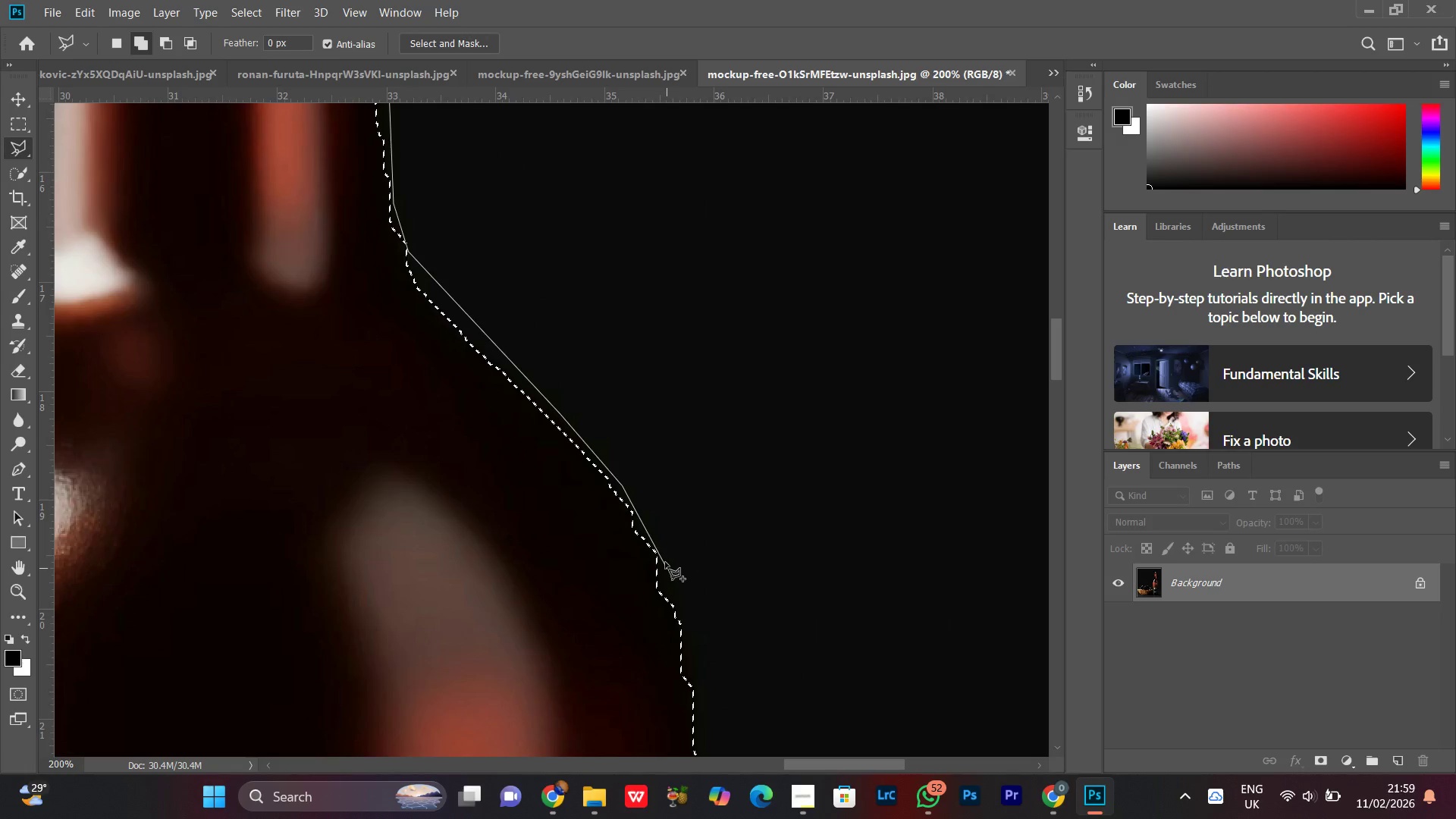 
left_click([660, 552])
 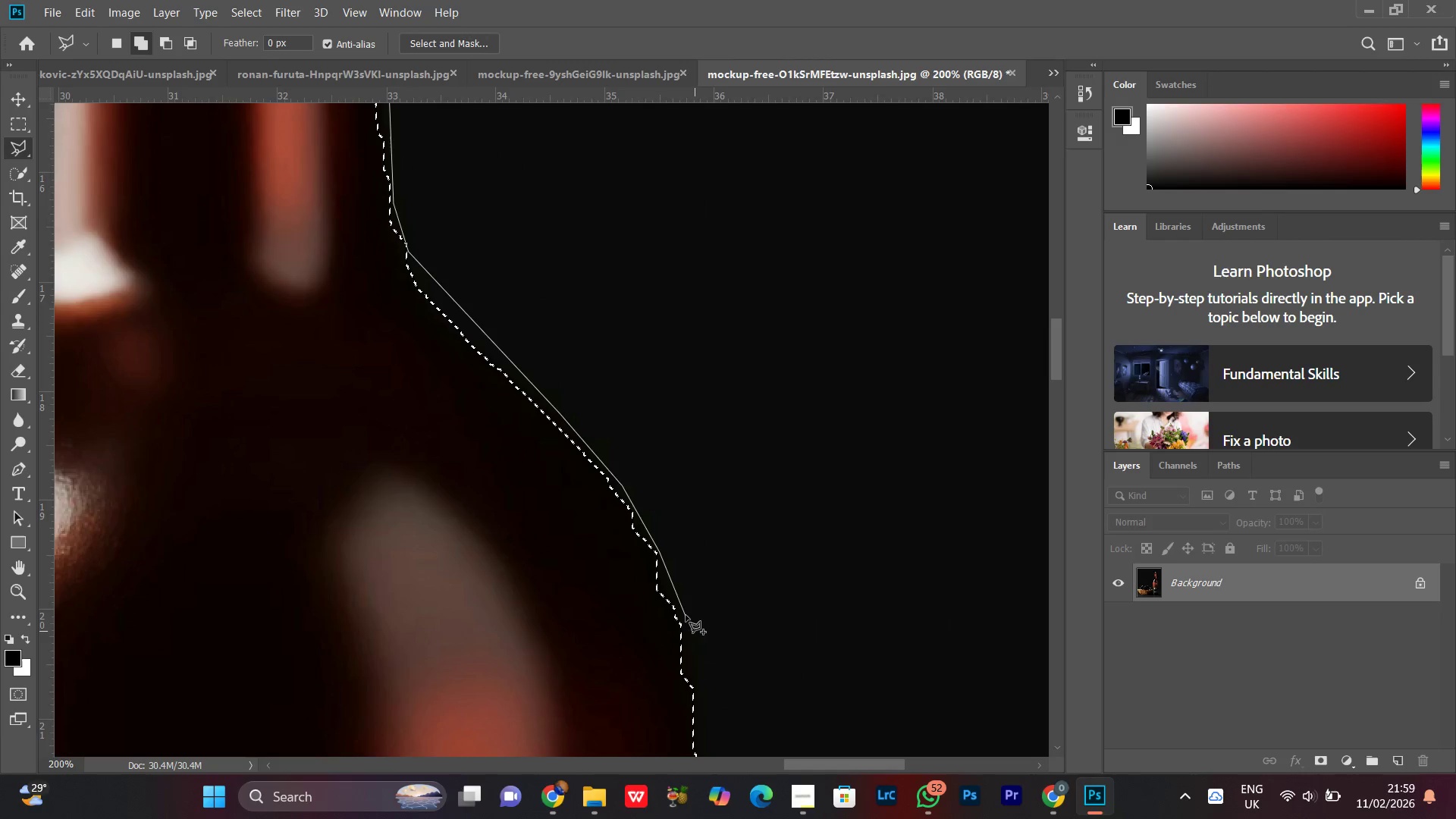 
left_click([689, 609])
 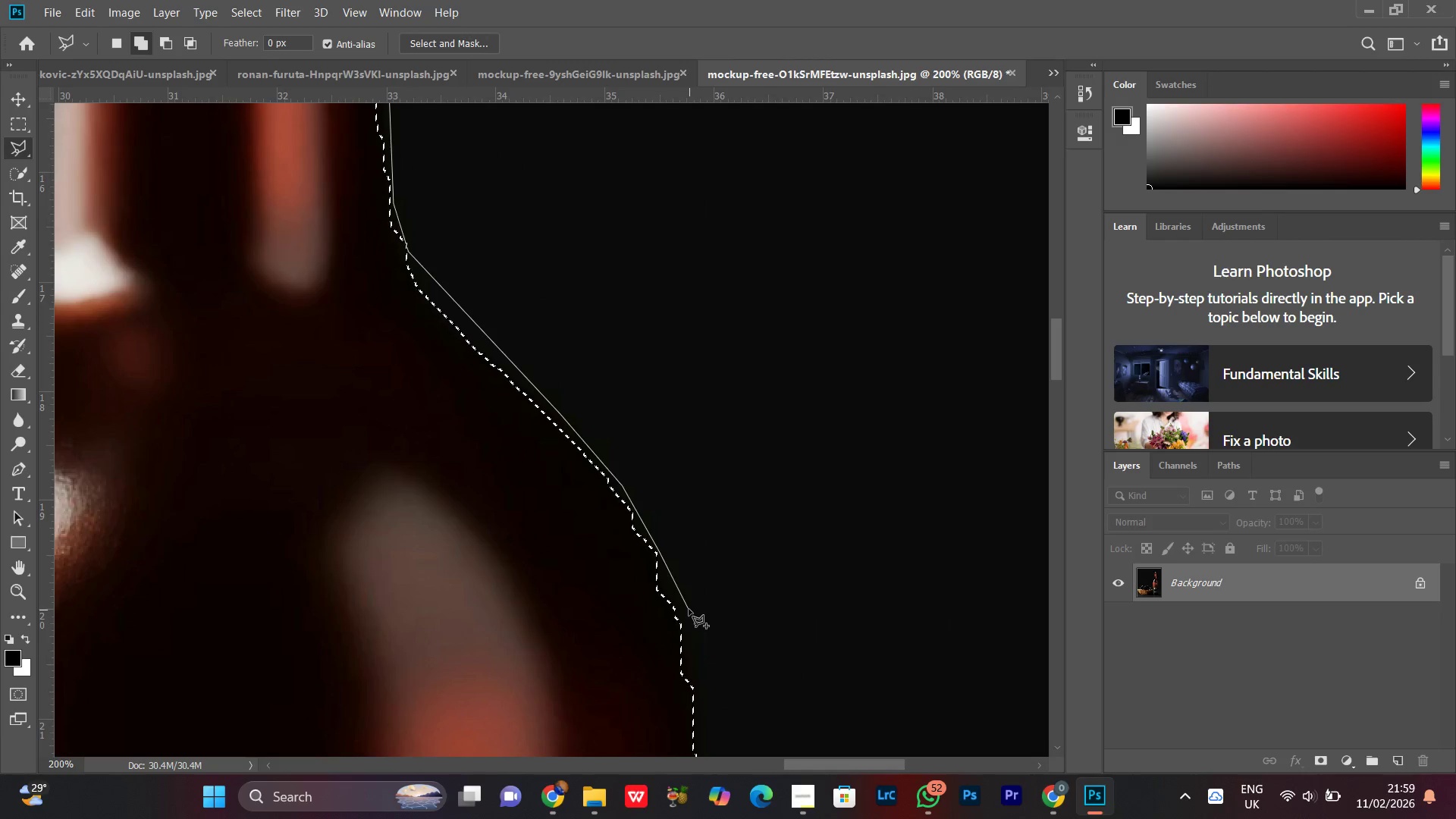 
hold_key(key=Space, duration=0.92)
 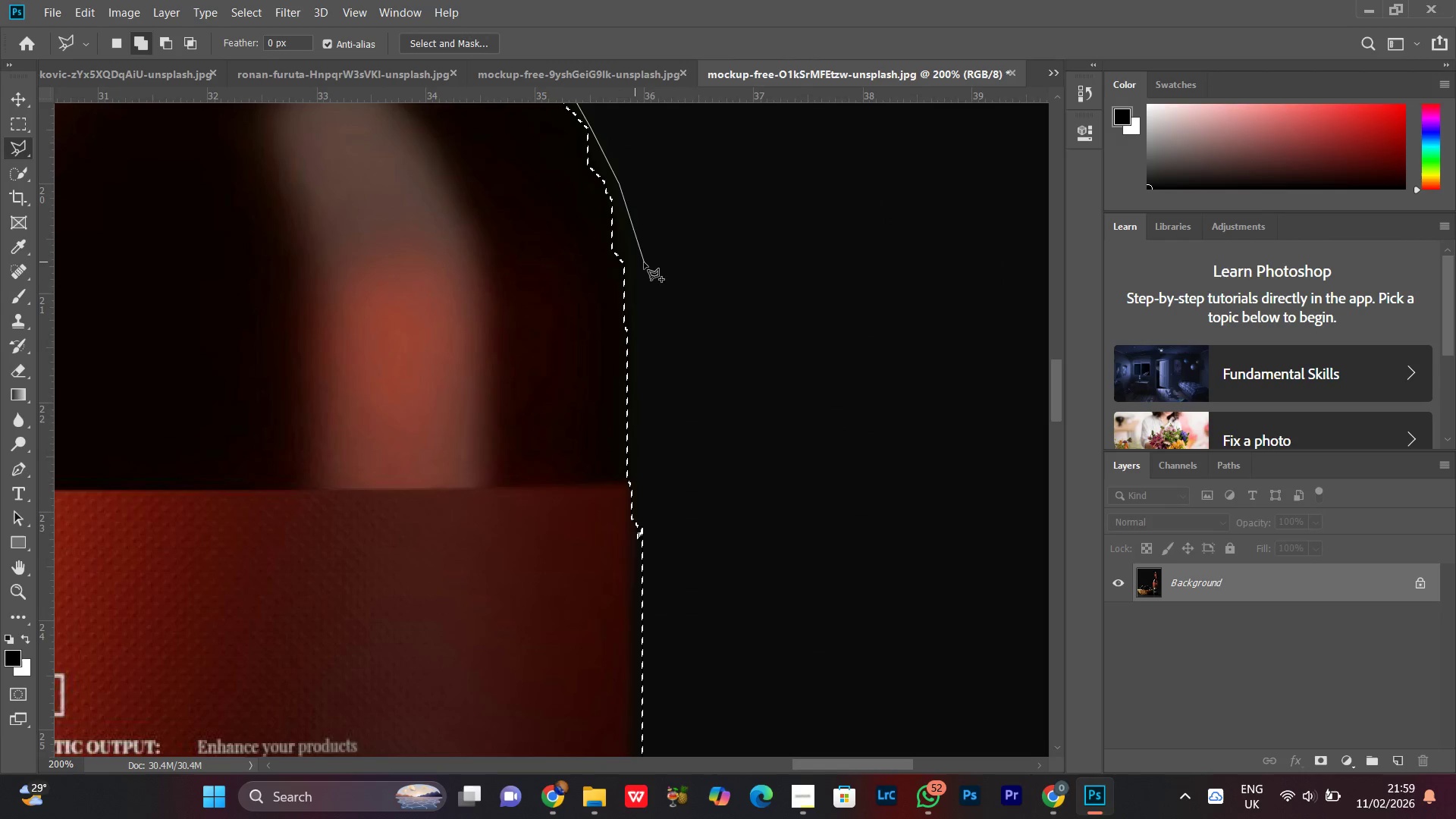 
left_click_drag(start_coordinate=[689, 609], to_coordinate=[619, 184])
 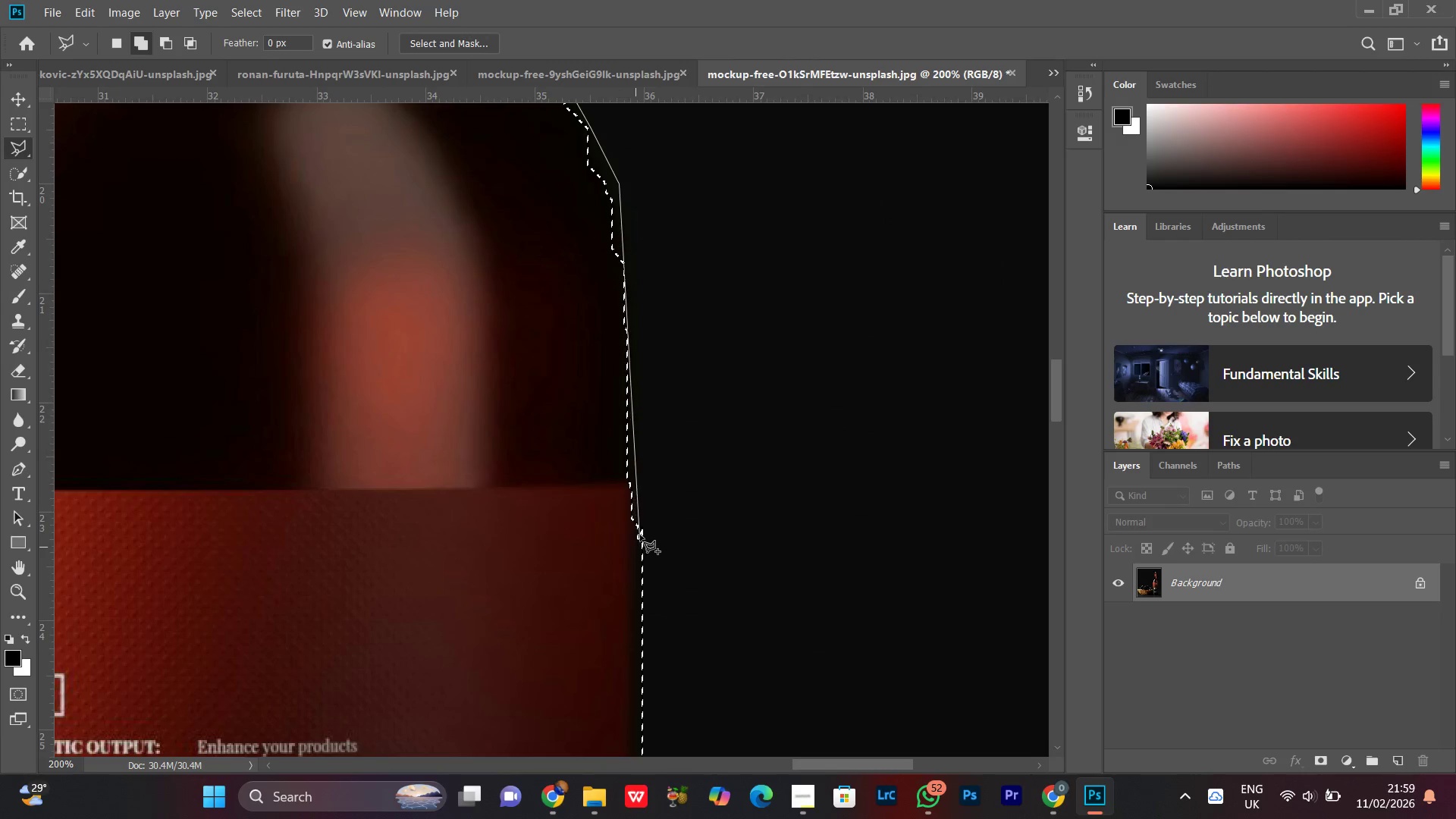 
left_click([640, 543])
 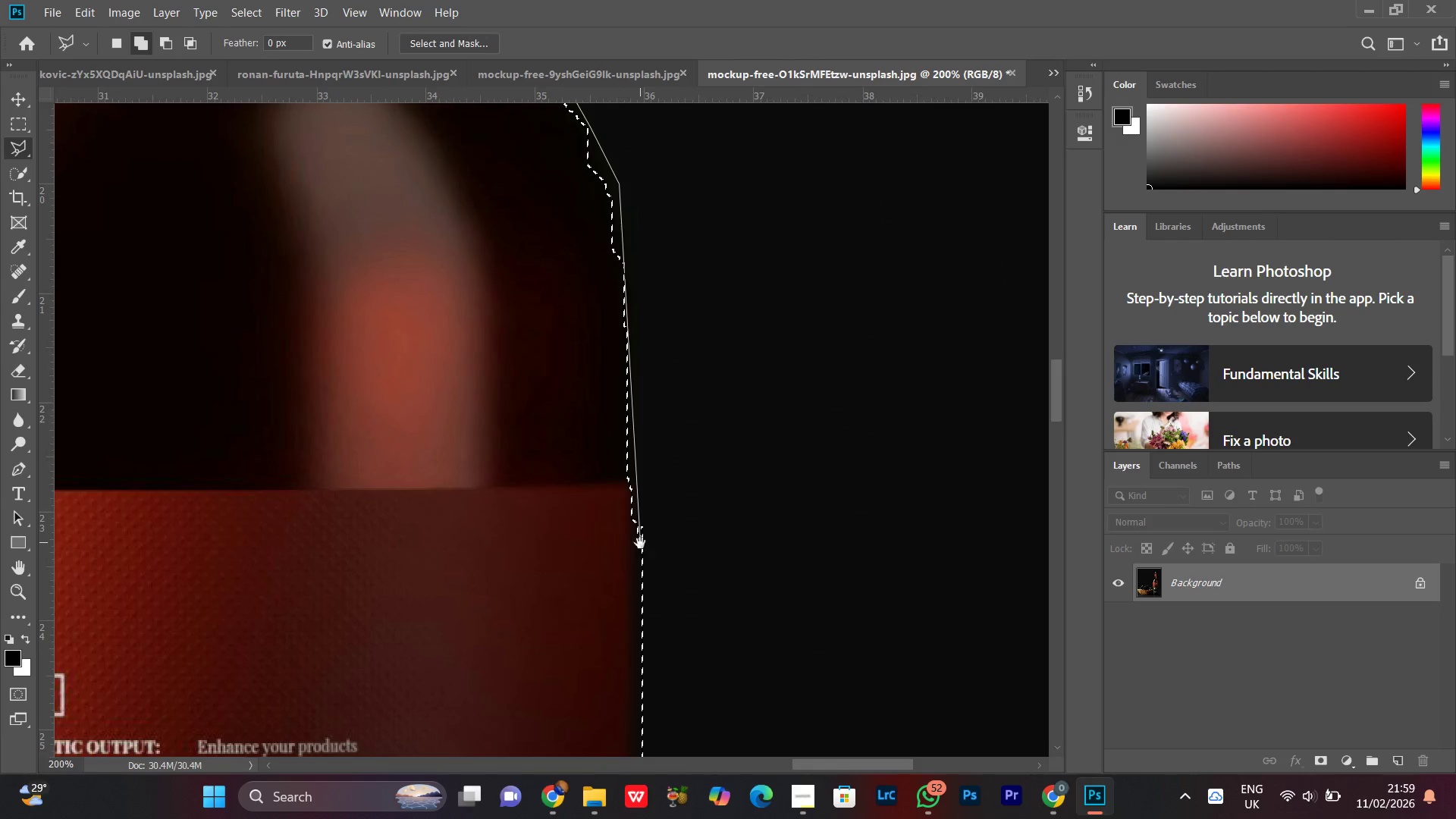 
hold_key(key=Space, duration=0.59)
 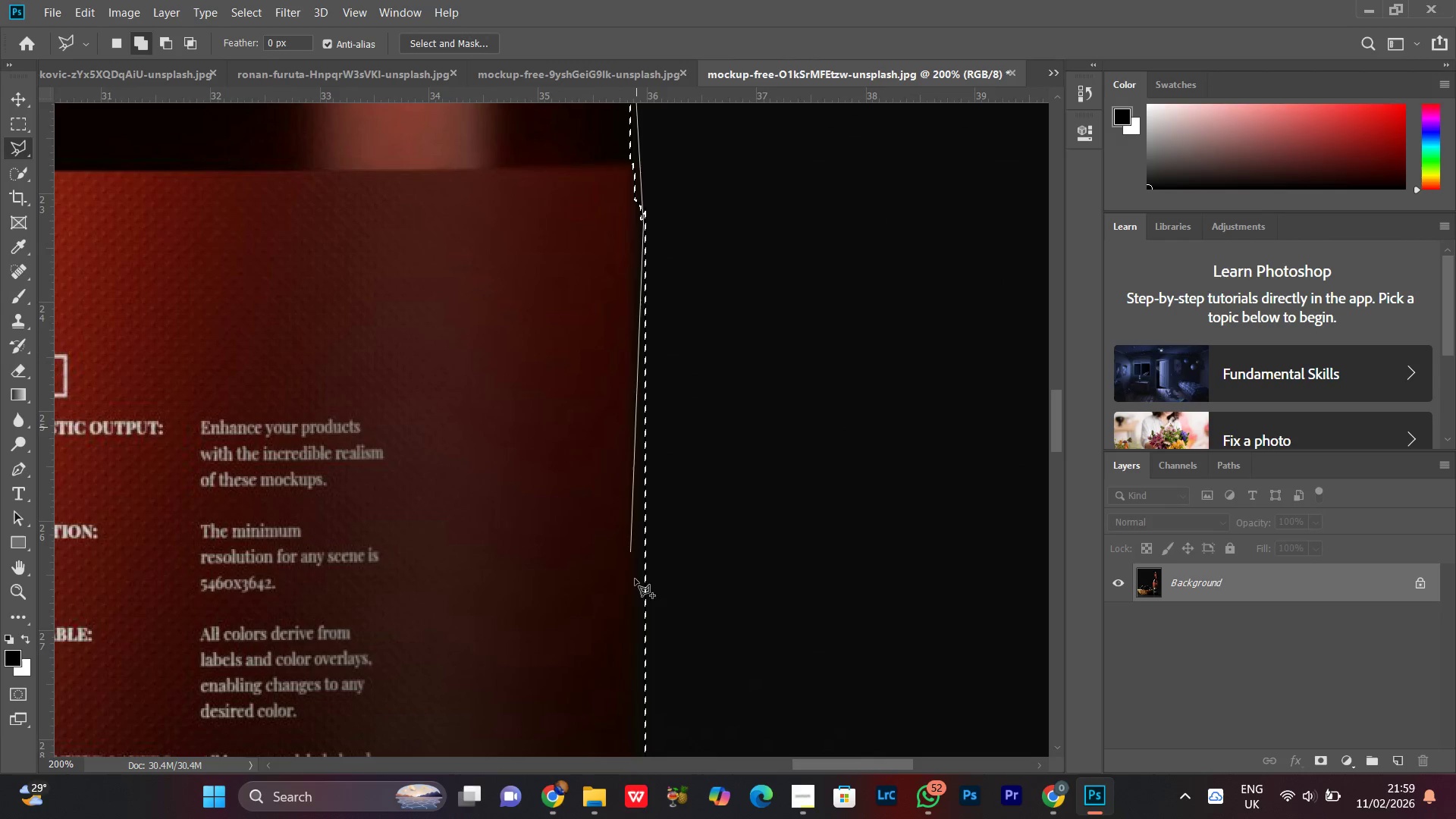 
left_click_drag(start_coordinate=[640, 543], to_coordinate=[643, 221])
 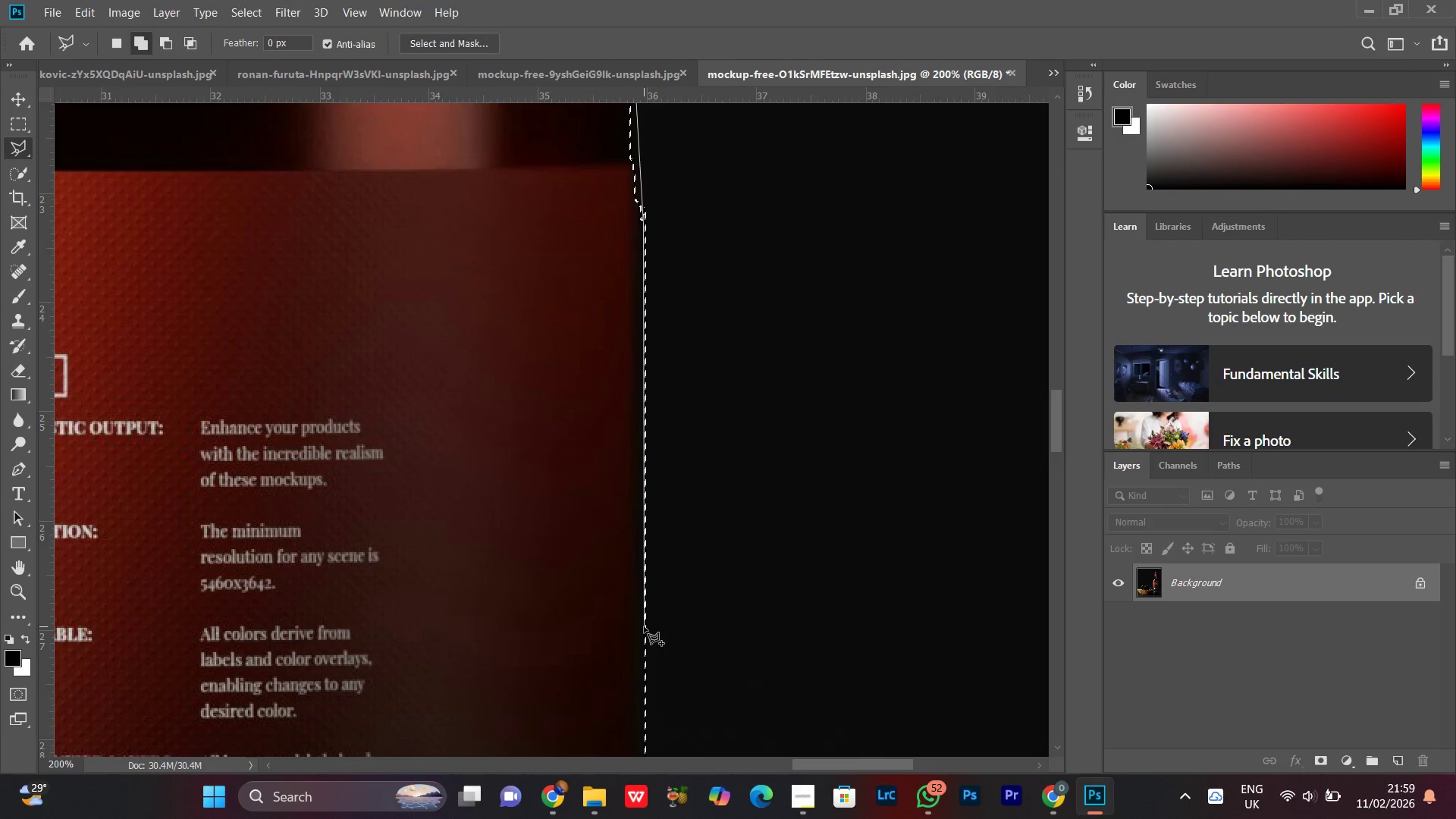 
left_click([643, 632])
 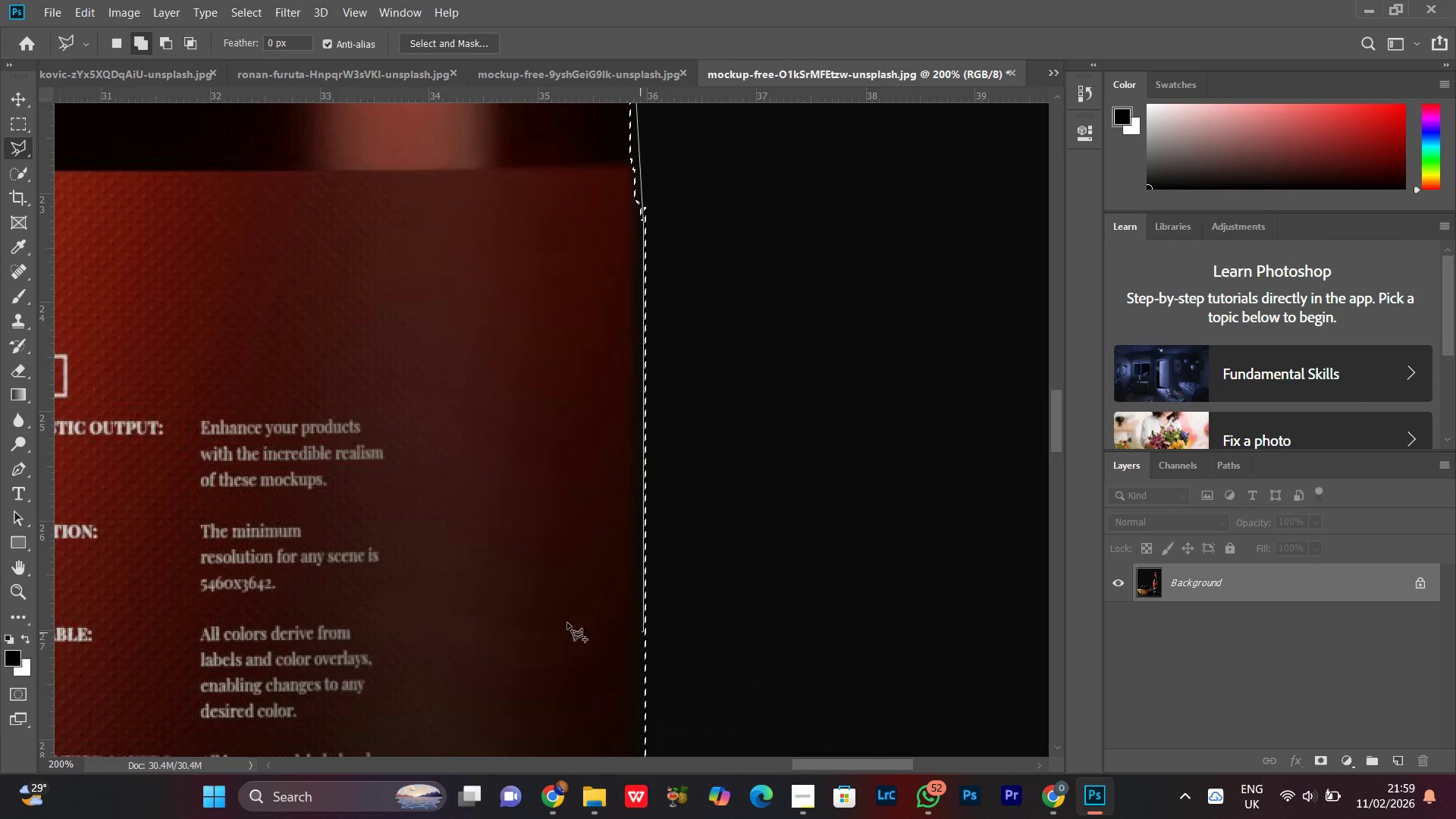 
hold_key(key=Space, duration=1.05)
 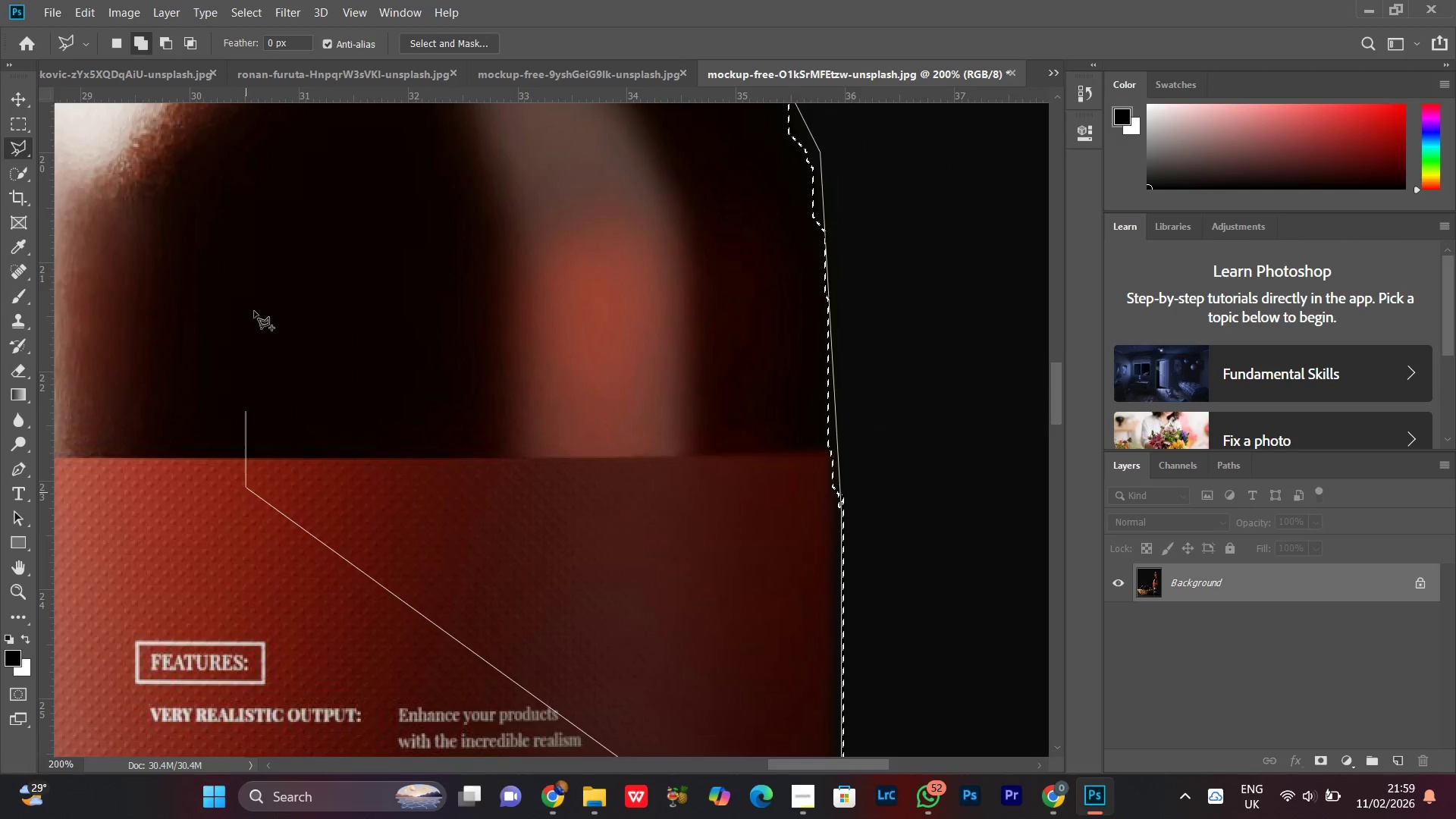 
double_click([328, 495])
 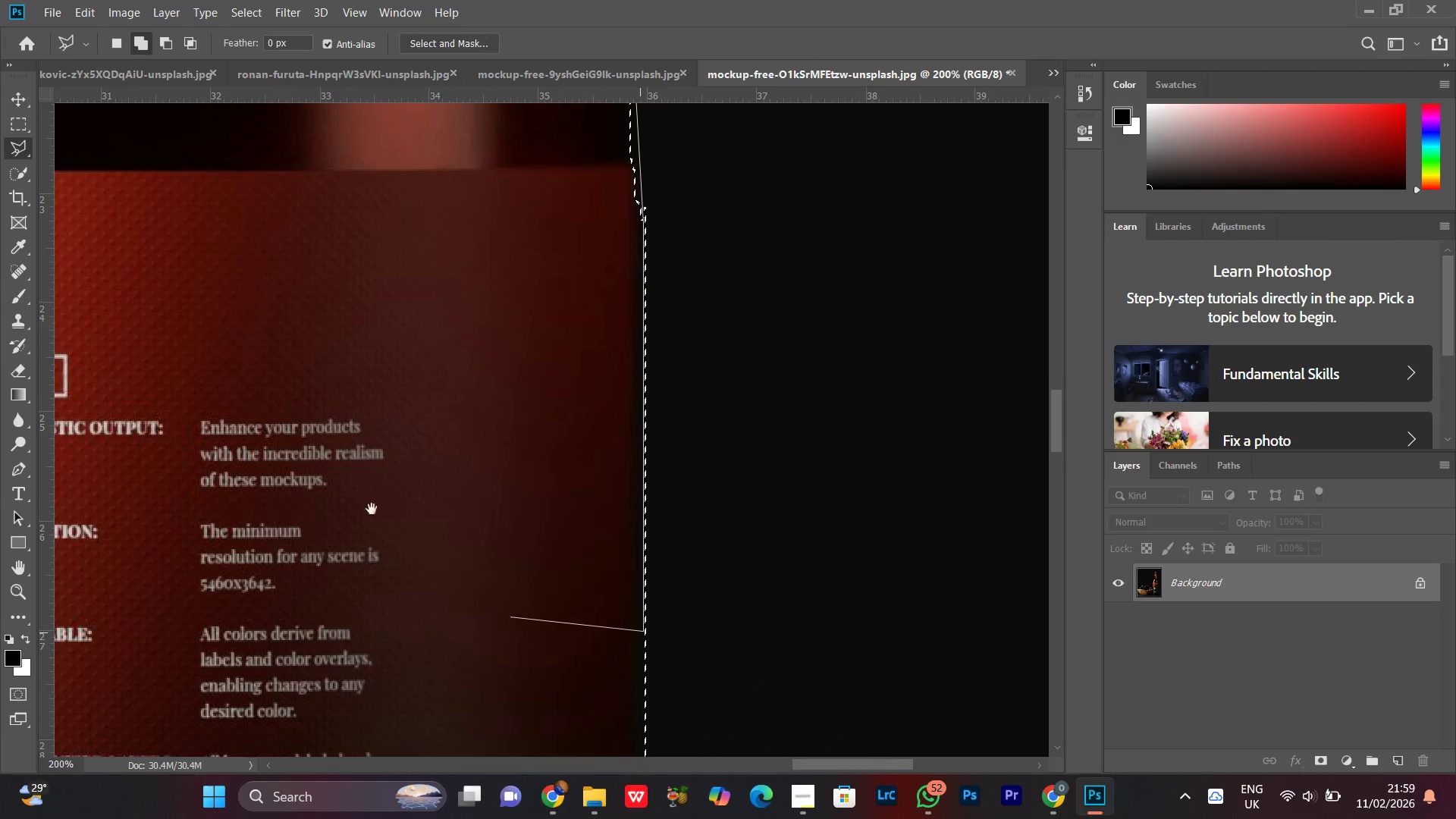 
left_click_drag(start_coordinate=[347, 492], to_coordinate=[516, 764])
 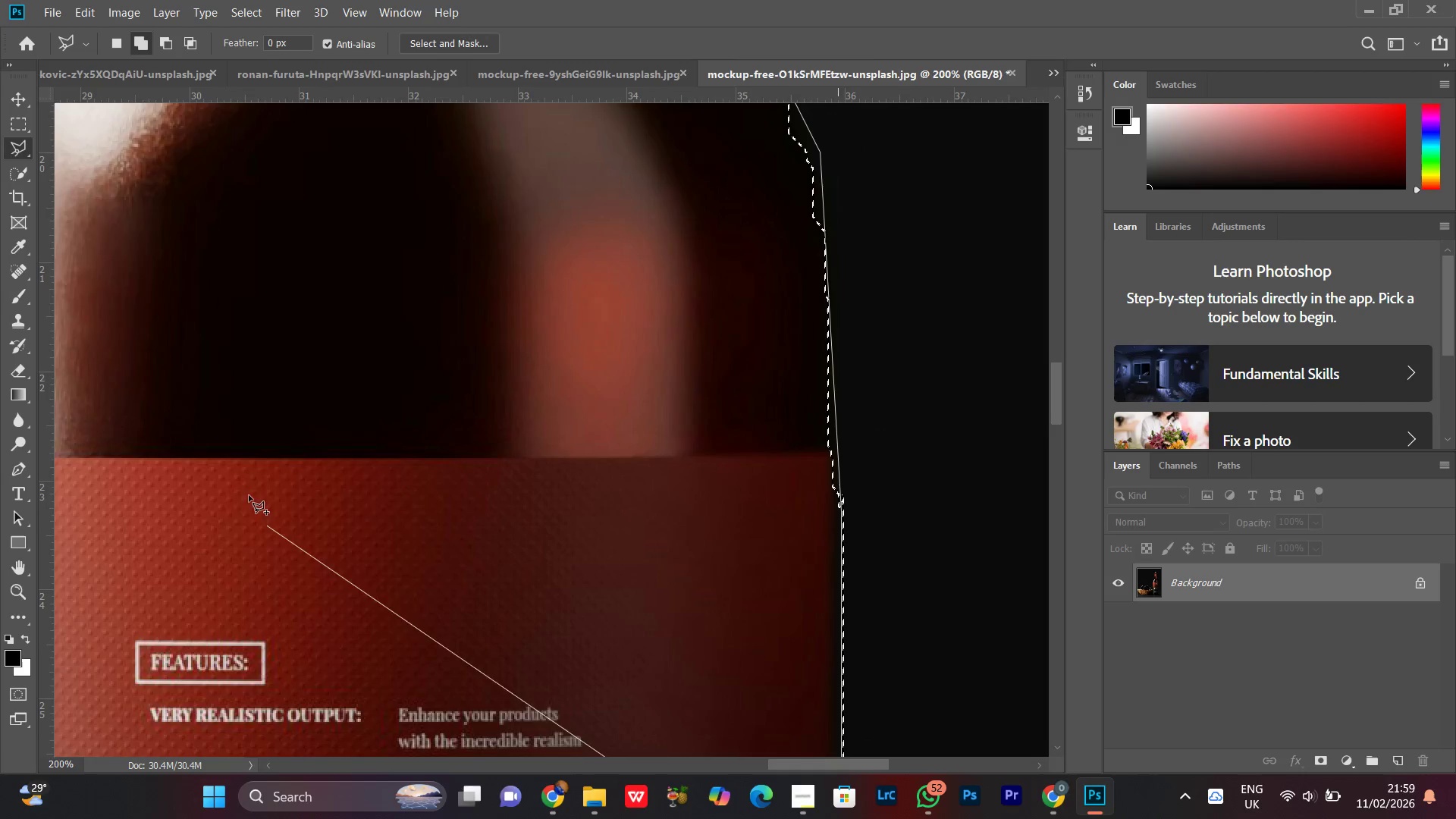 
left_click_drag(start_coordinate=[246, 492], to_coordinate=[246, 488])
 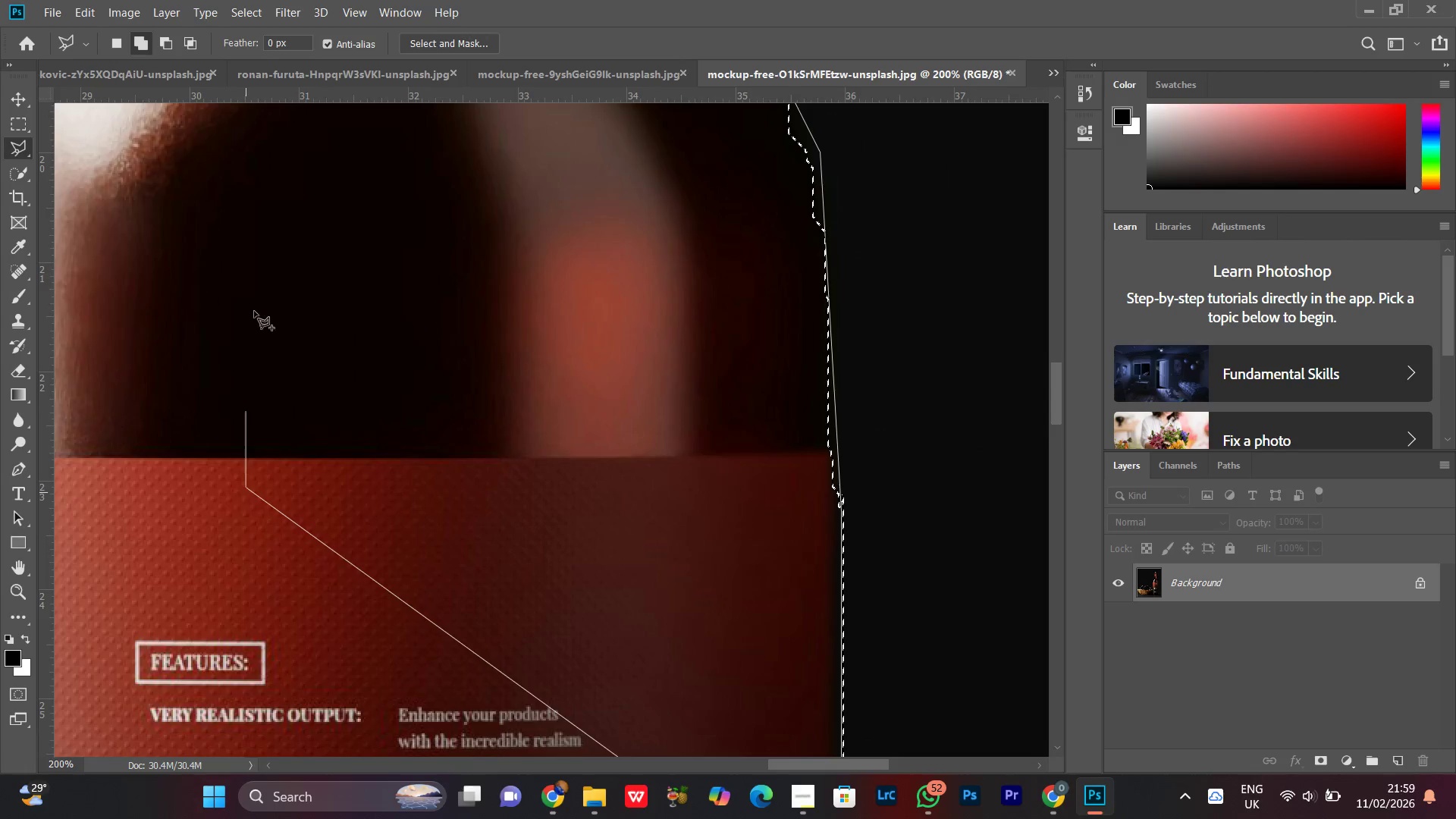 
hold_key(key=Space, duration=0.56)
 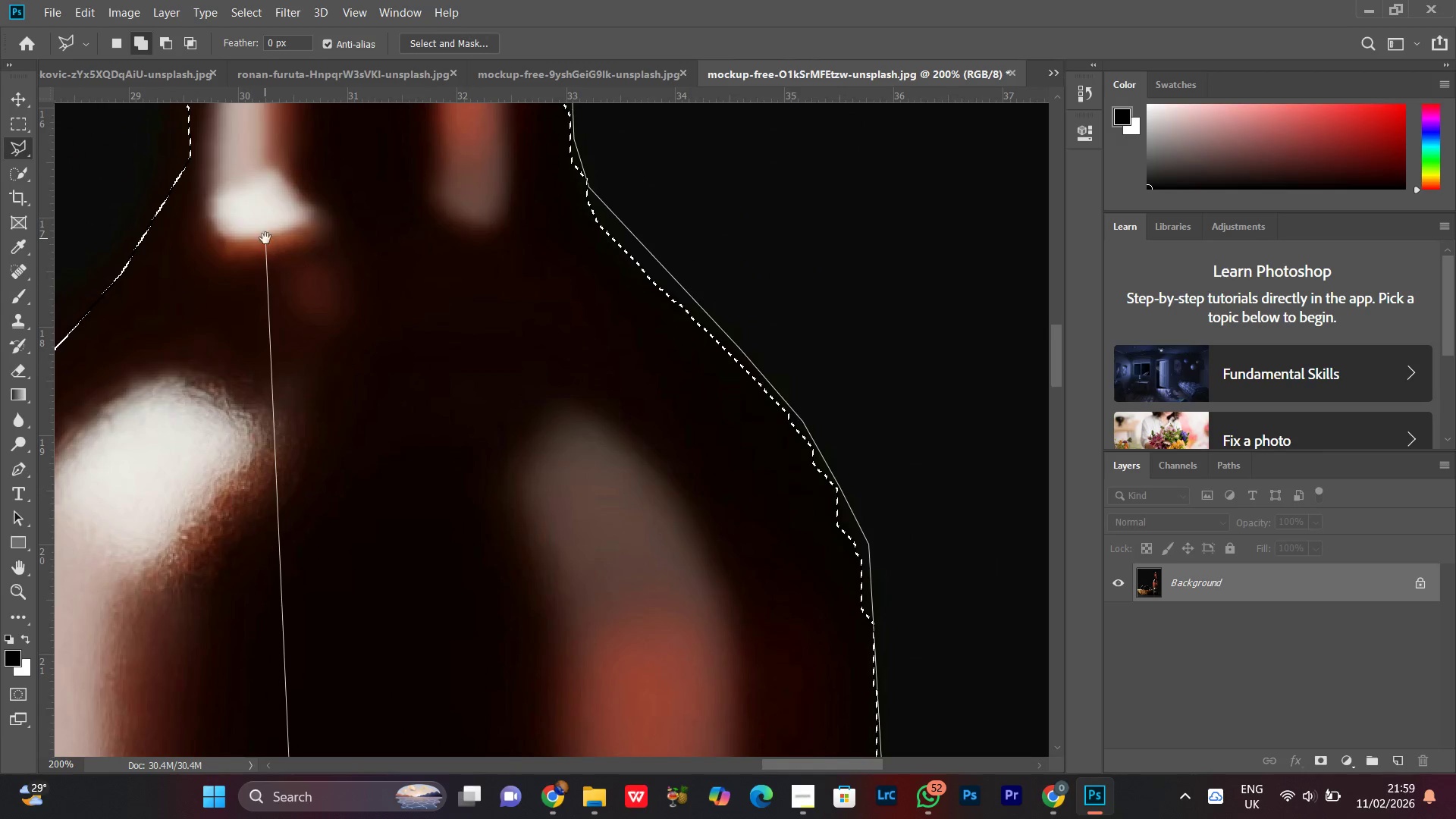 
left_click_drag(start_coordinate=[256, 302], to_coordinate=[304, 693])
 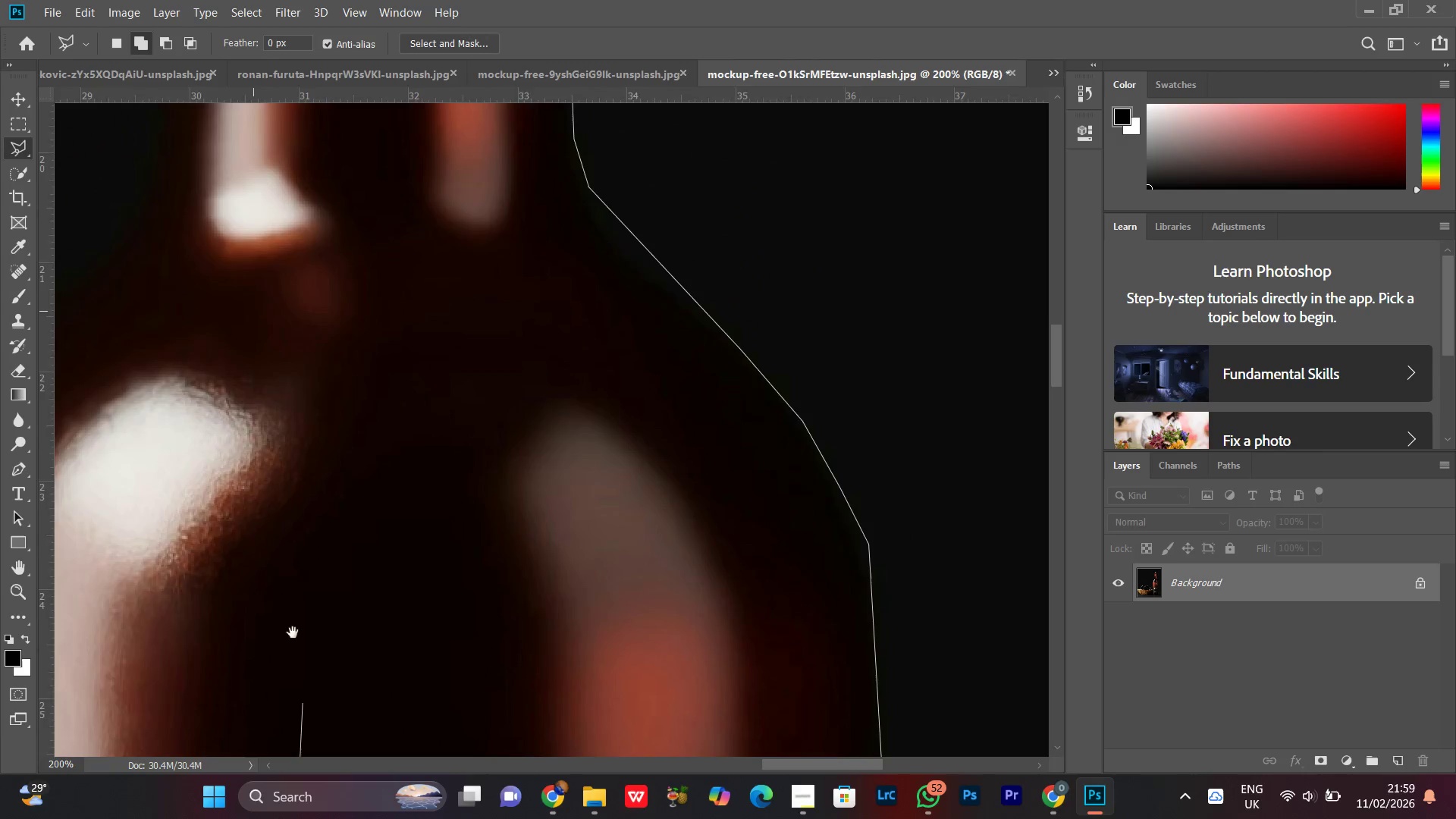 
hold_key(key=Space, duration=0.95)
 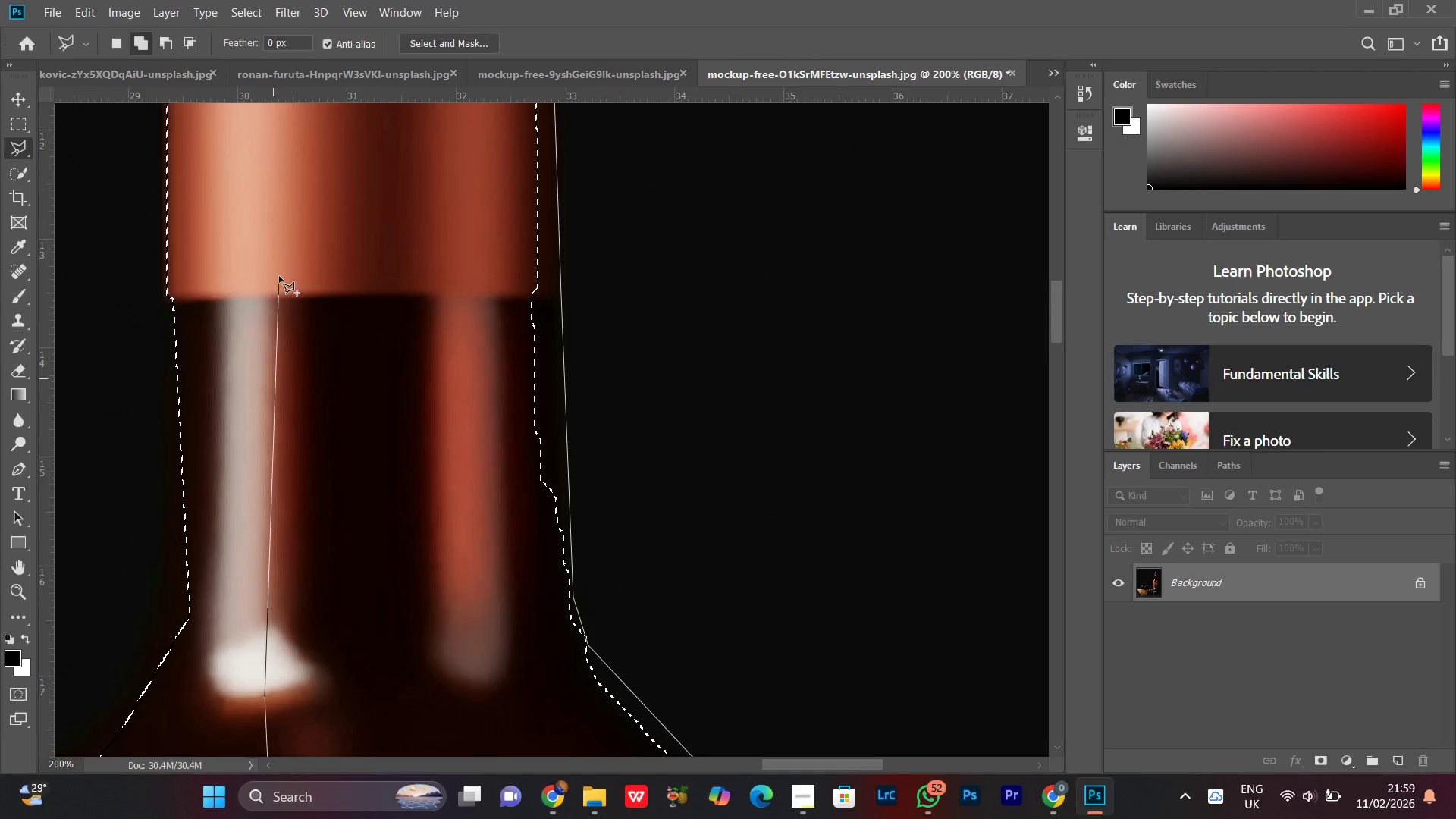 
left_click([265, 238])
 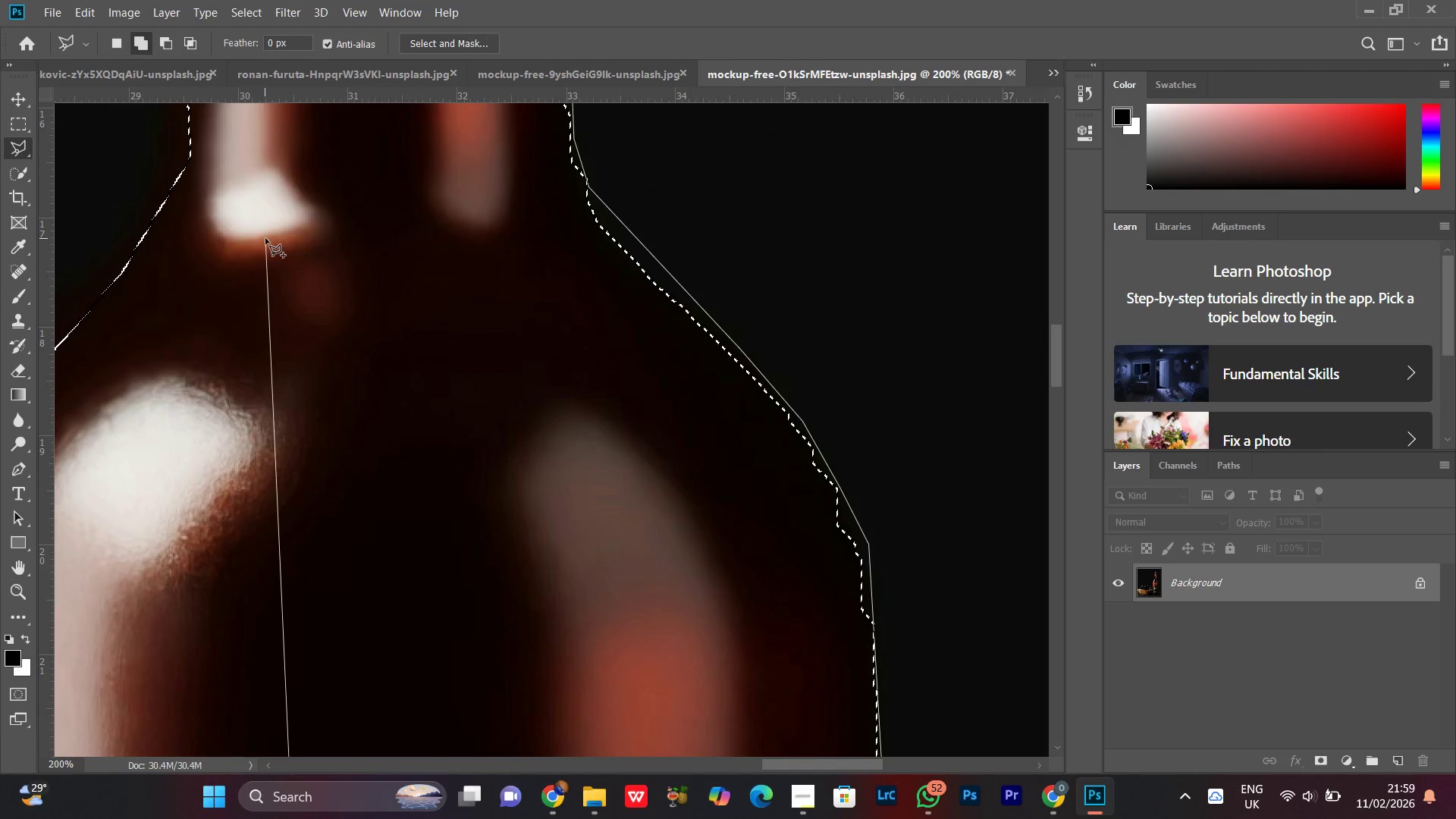 
left_click_drag(start_coordinate=[265, 238], to_coordinate=[265, 696])
 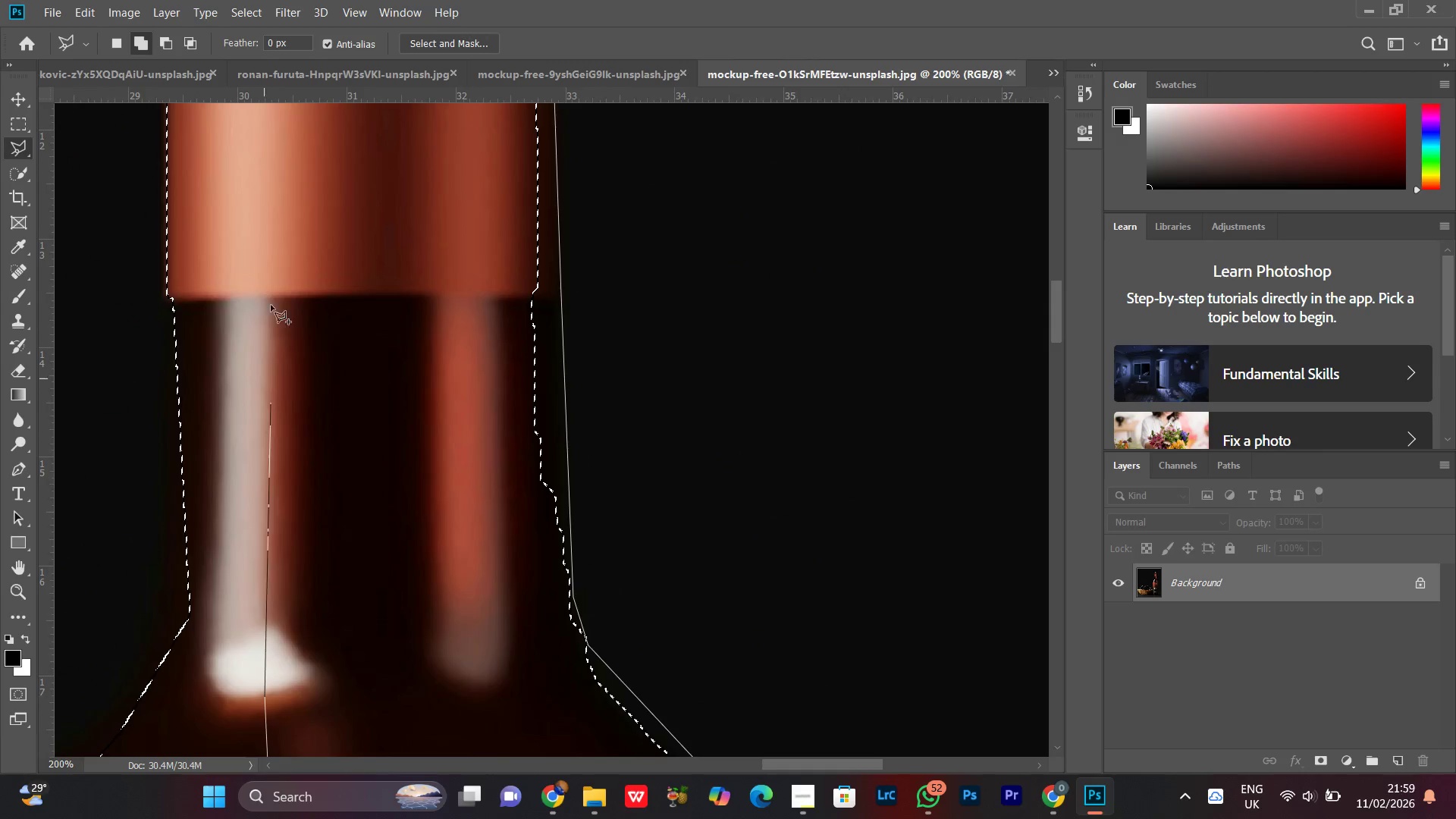 
left_click([279, 276])
 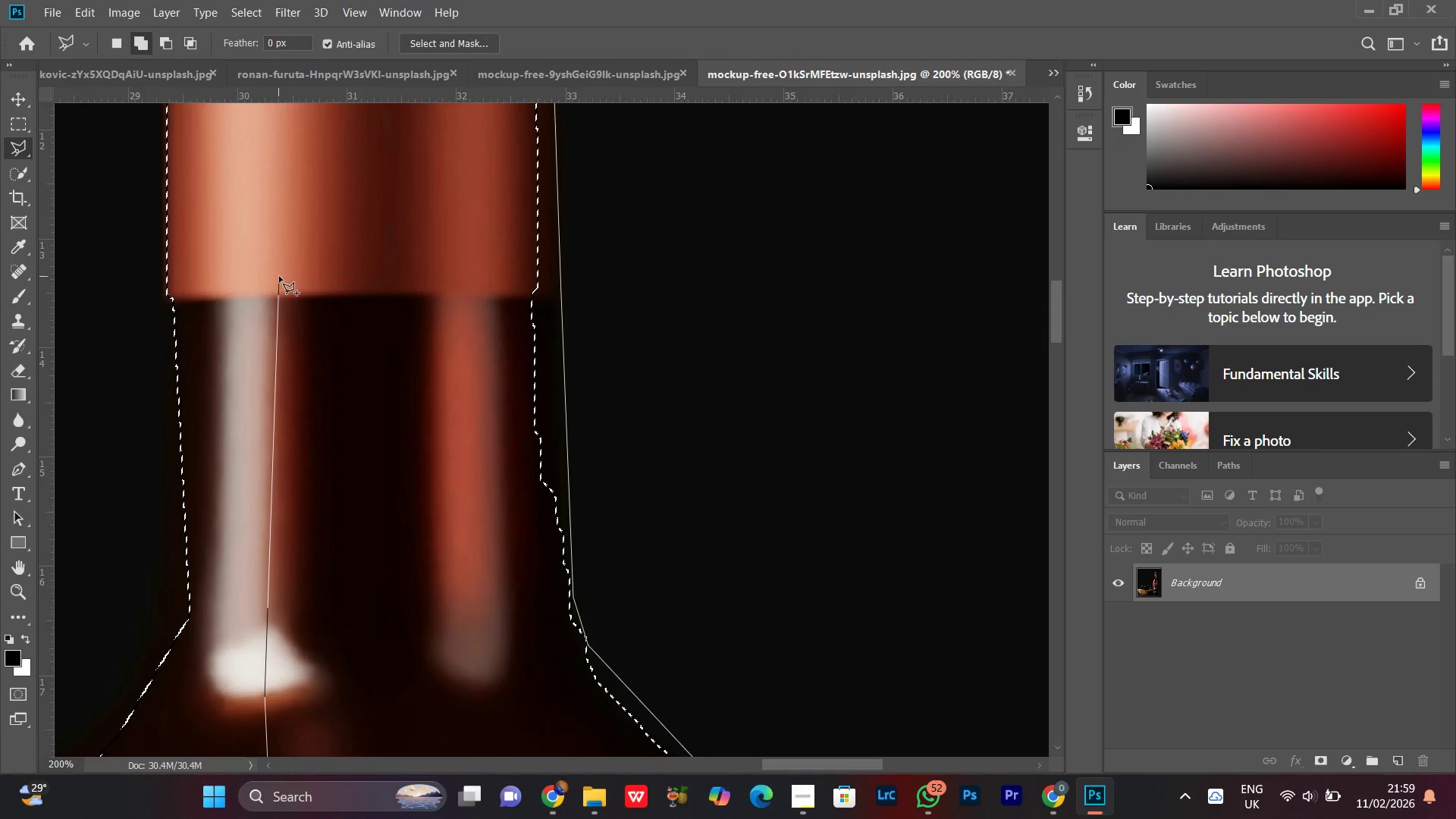 
hold_key(key=Space, duration=0.52)
 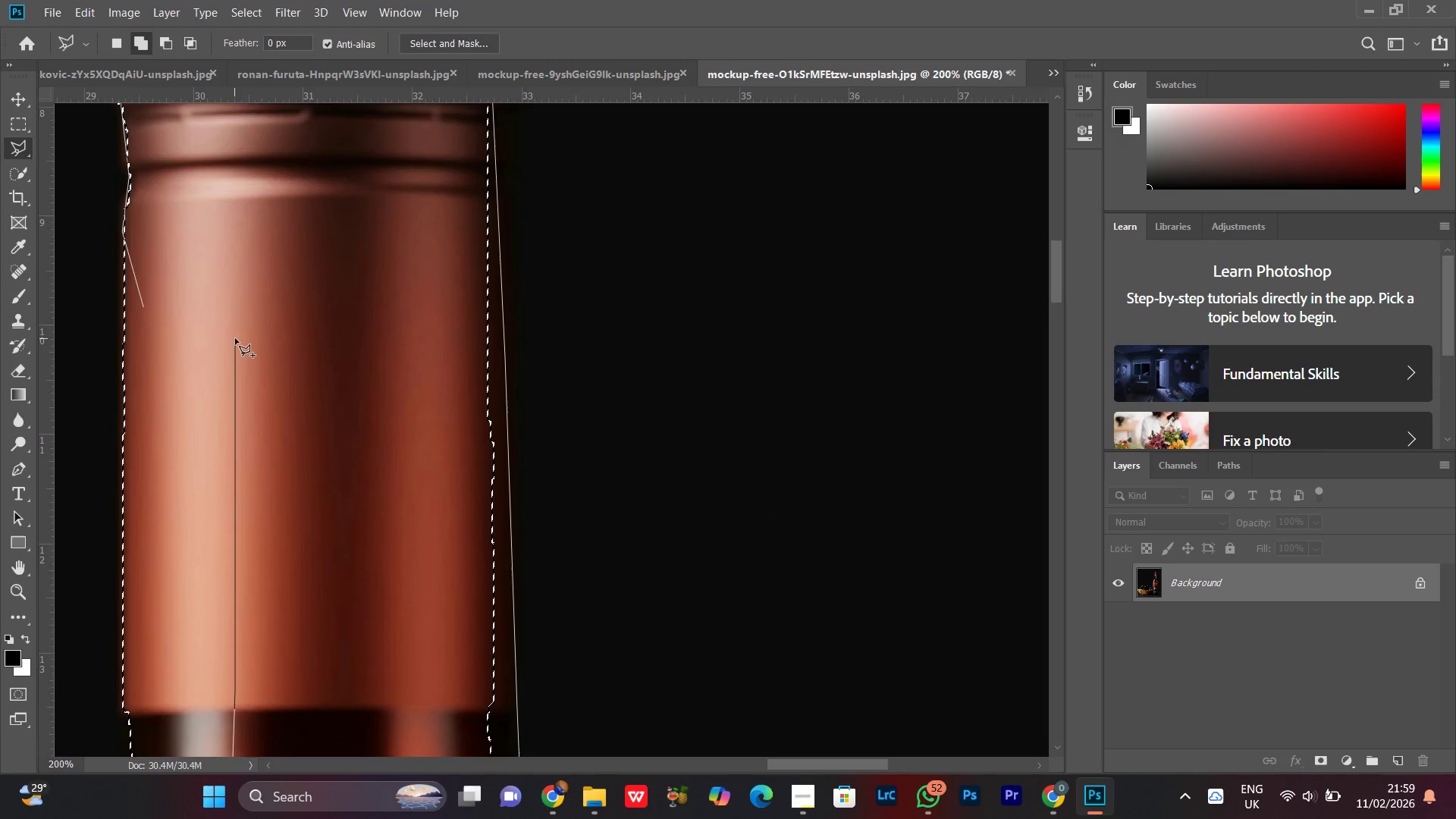 
left_click_drag(start_coordinate=[293, 246], to_coordinate=[249, 661])
 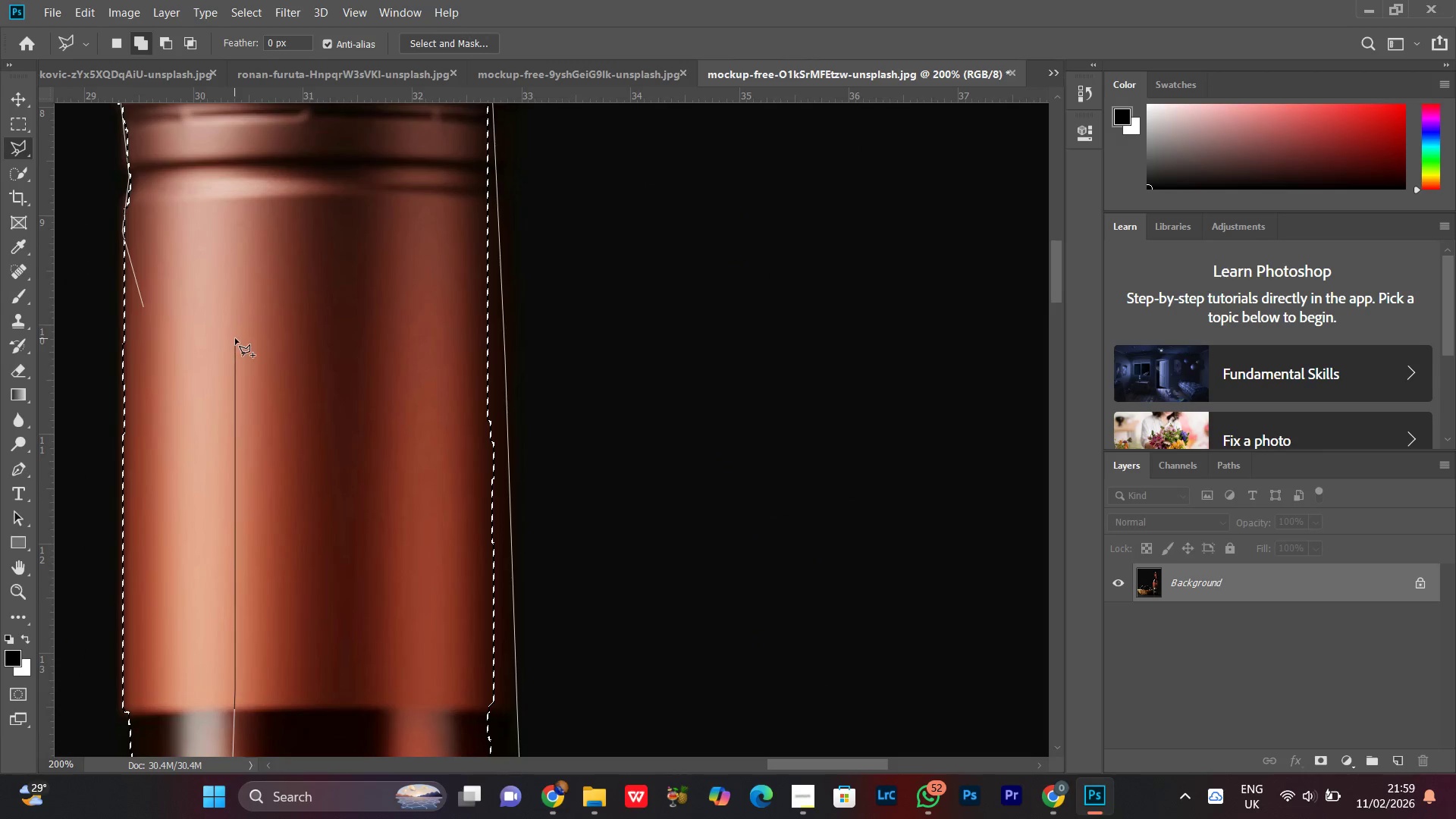 
double_click([235, 338])
 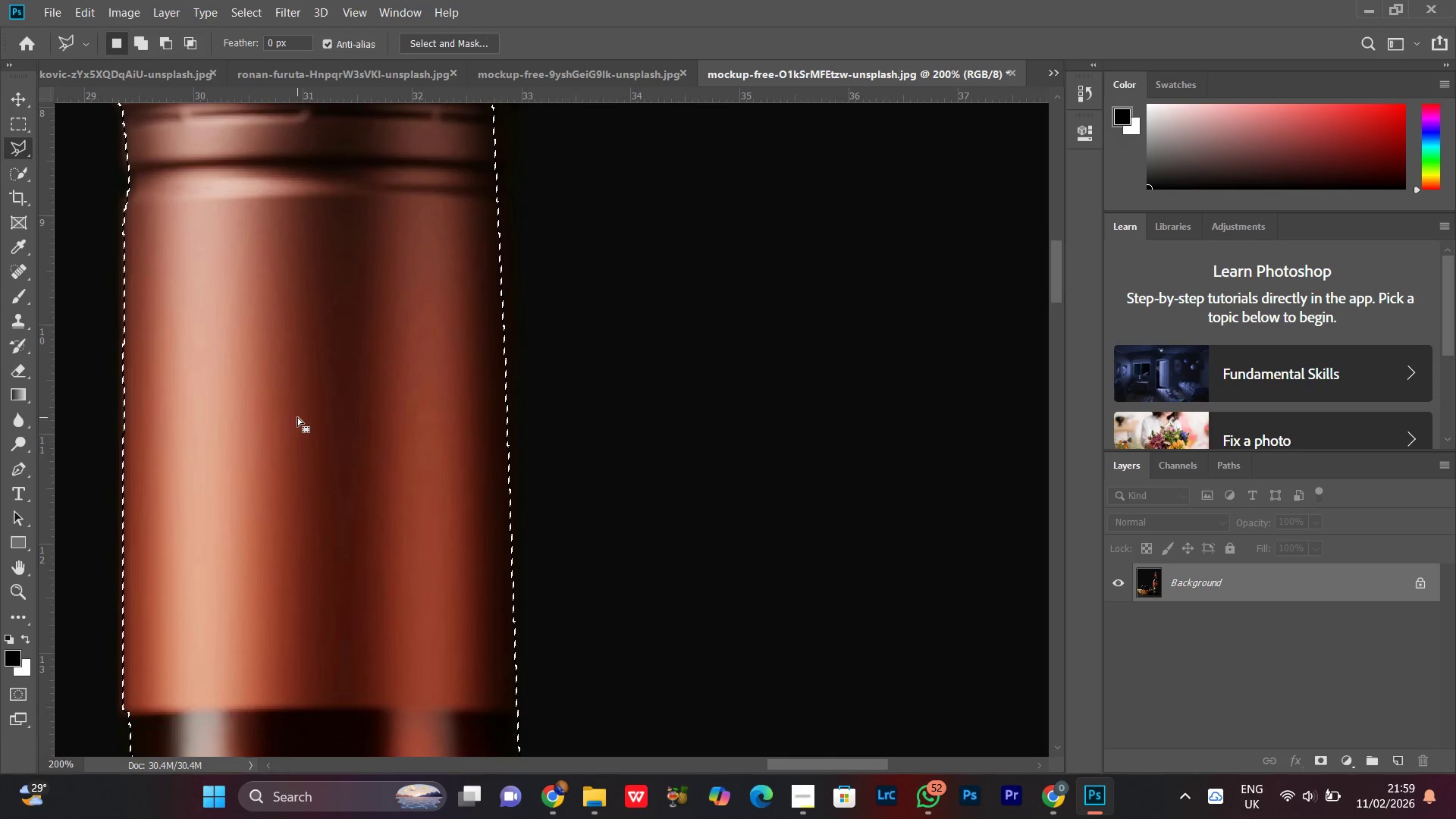 
key(Control+Minus)
 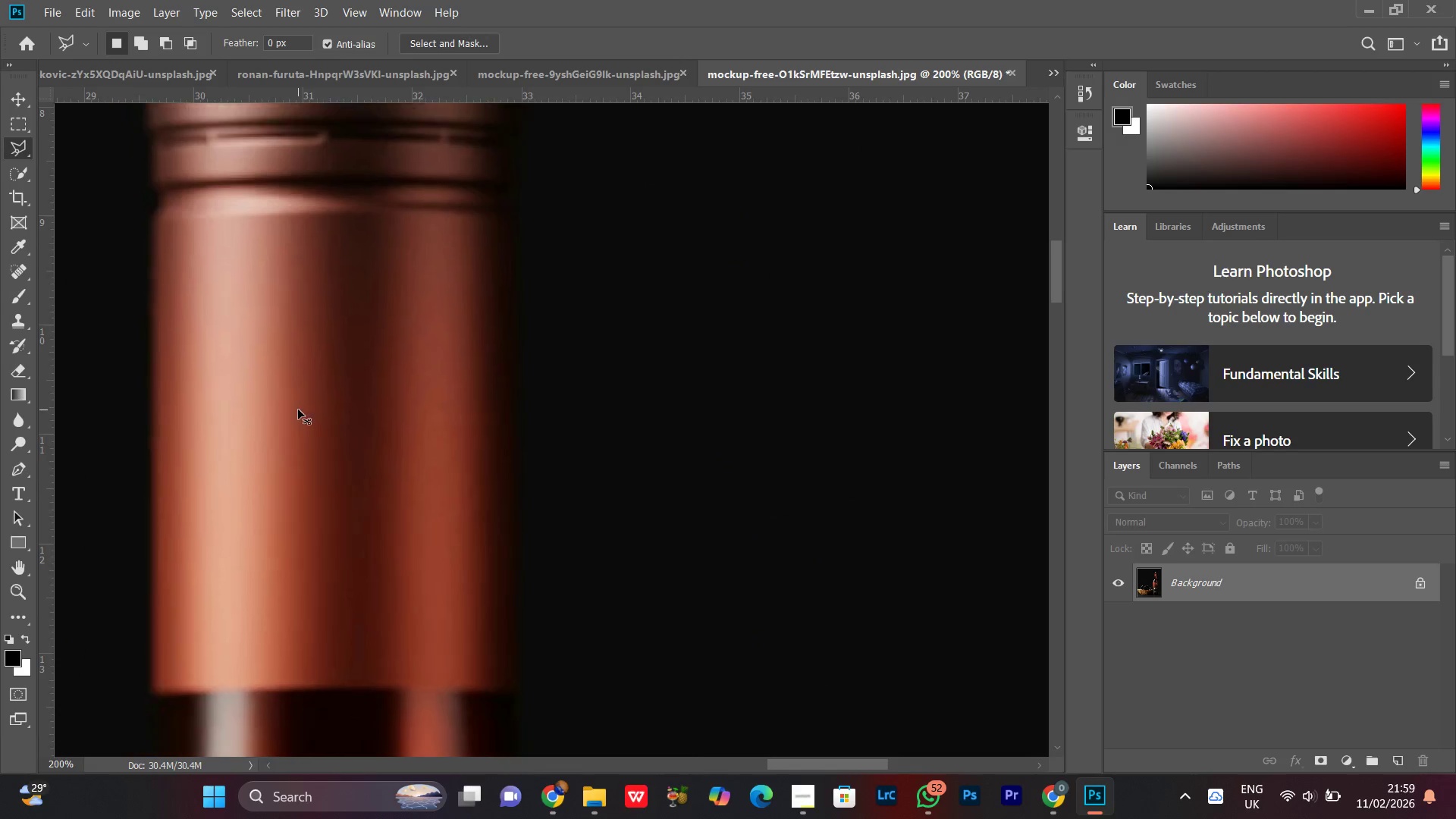 
key(Control+Minus)
 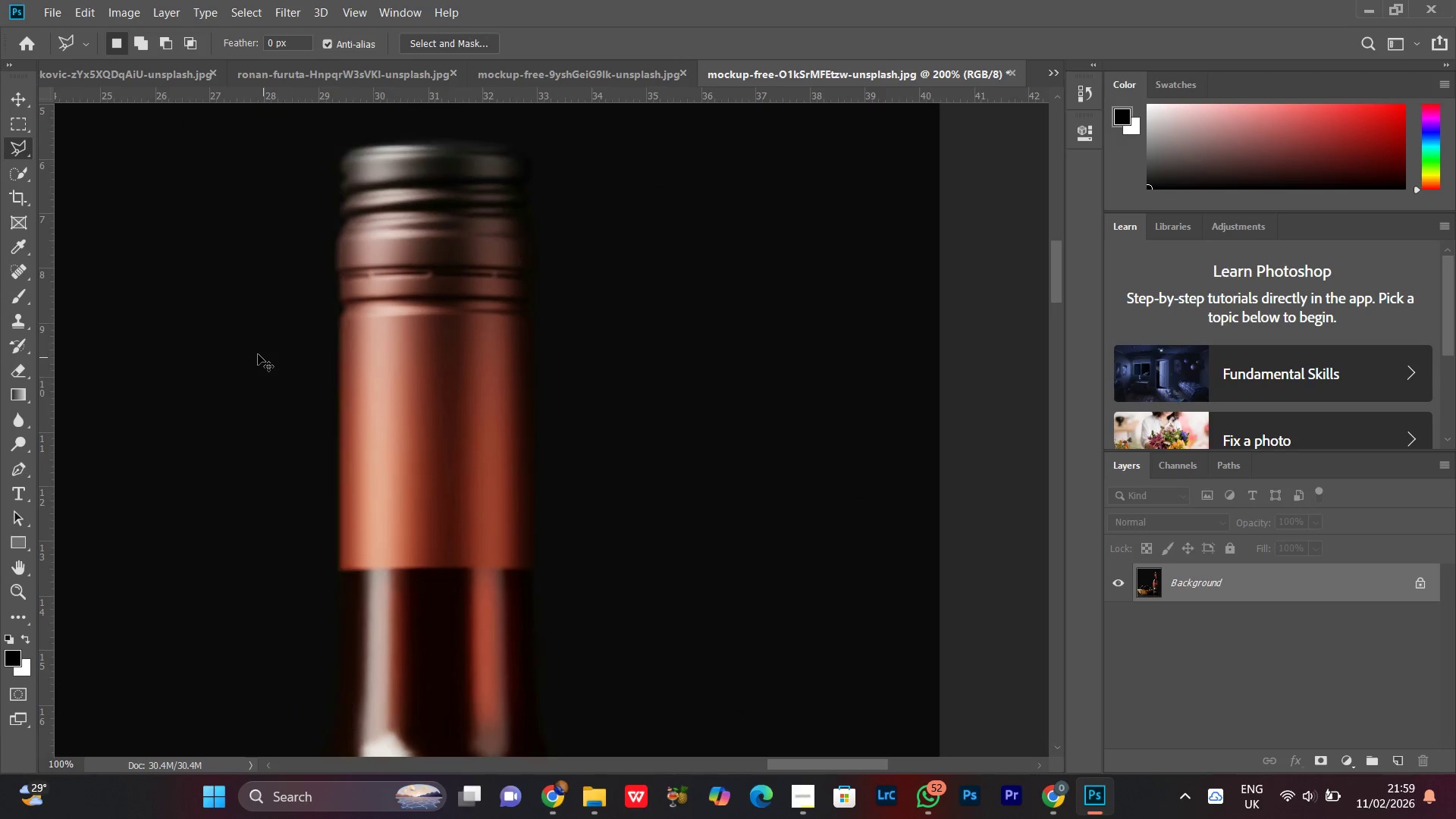 
key(Control+Minus)
 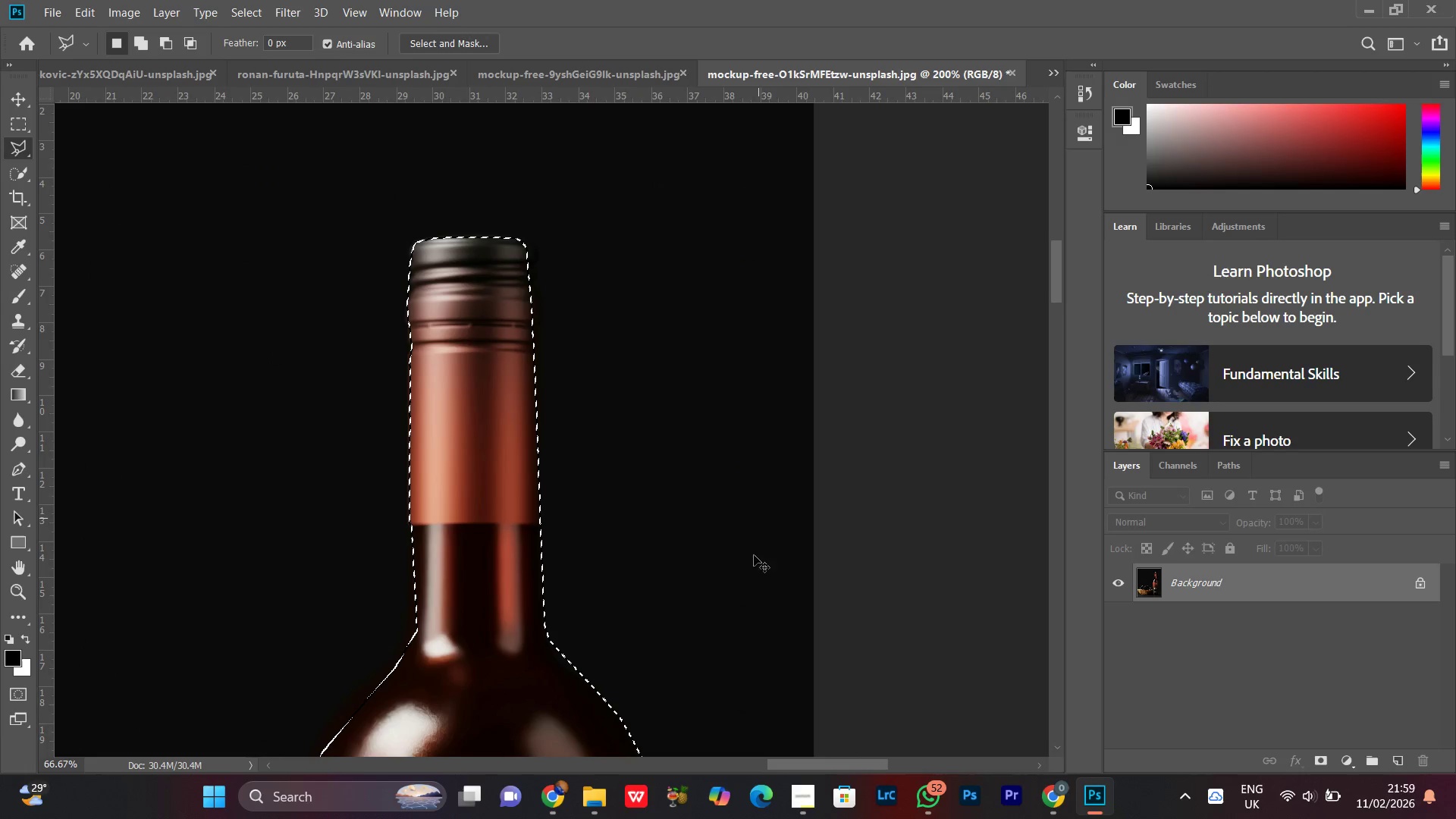 
key(Control+Equal)
 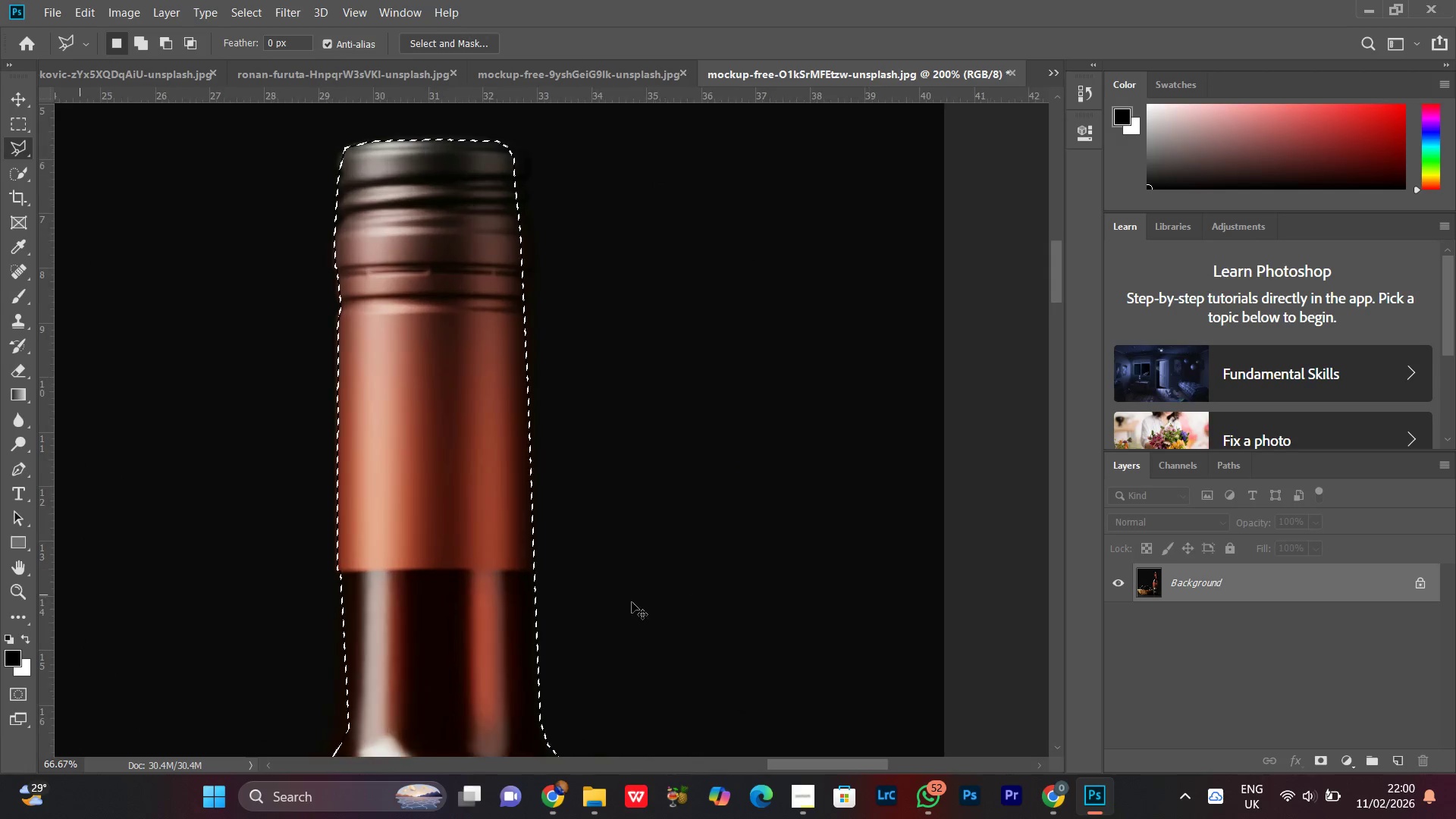 
hold_key(key=Space, duration=1.52)
 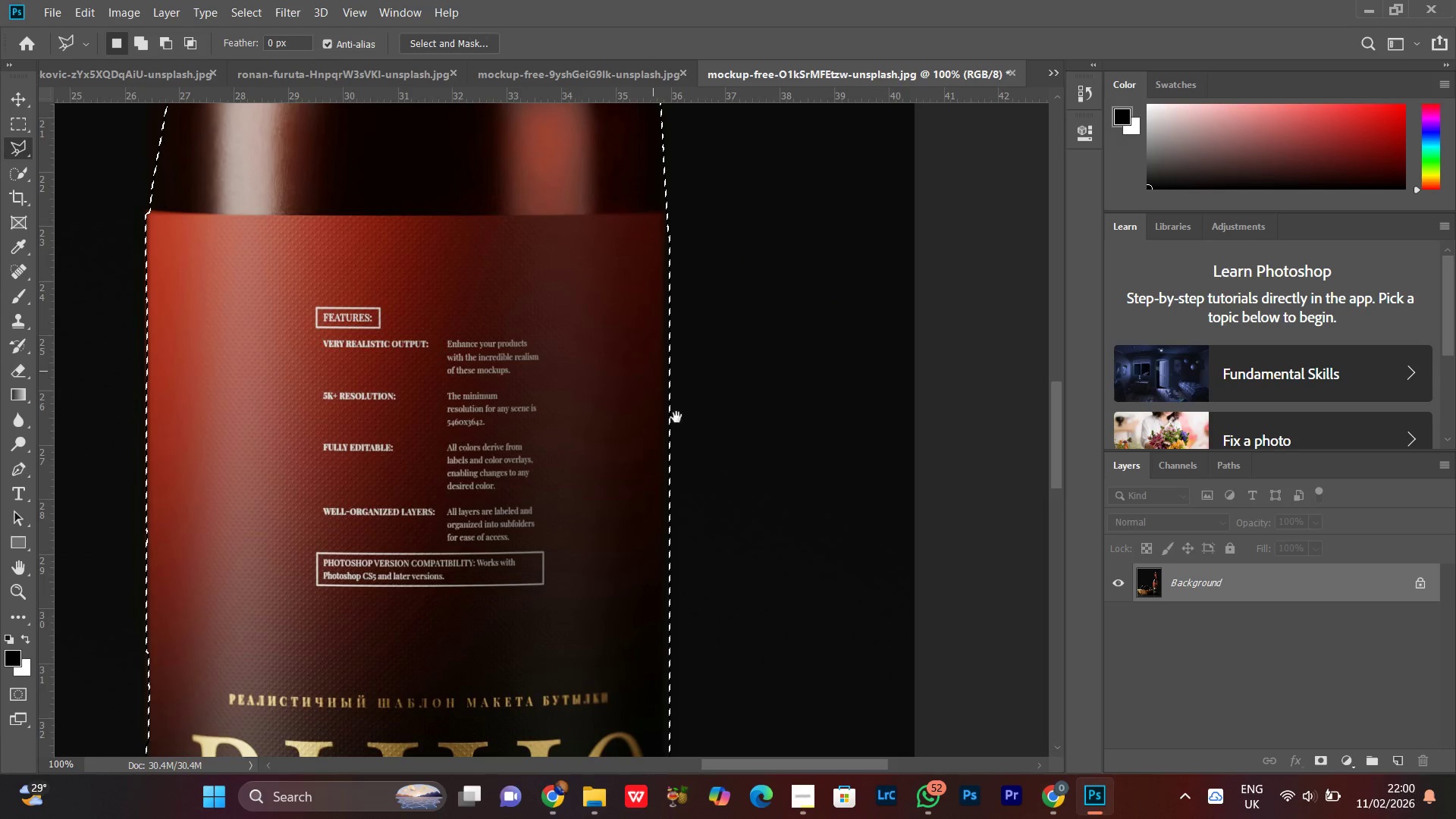 
left_click_drag(start_coordinate=[615, 608], to_coordinate=[630, 398])
 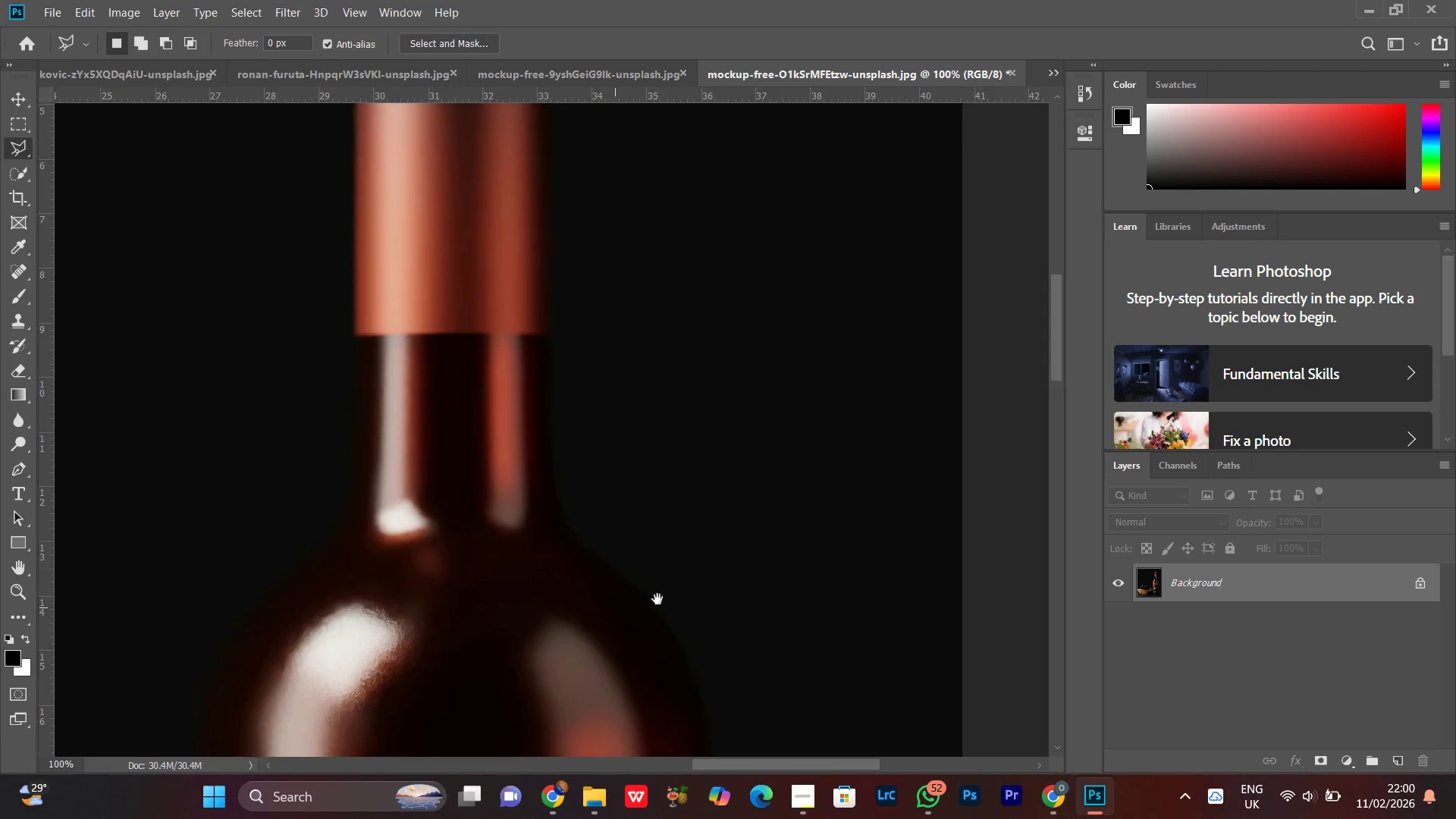 
left_click_drag(start_coordinate=[652, 613], to_coordinate=[612, 328])
 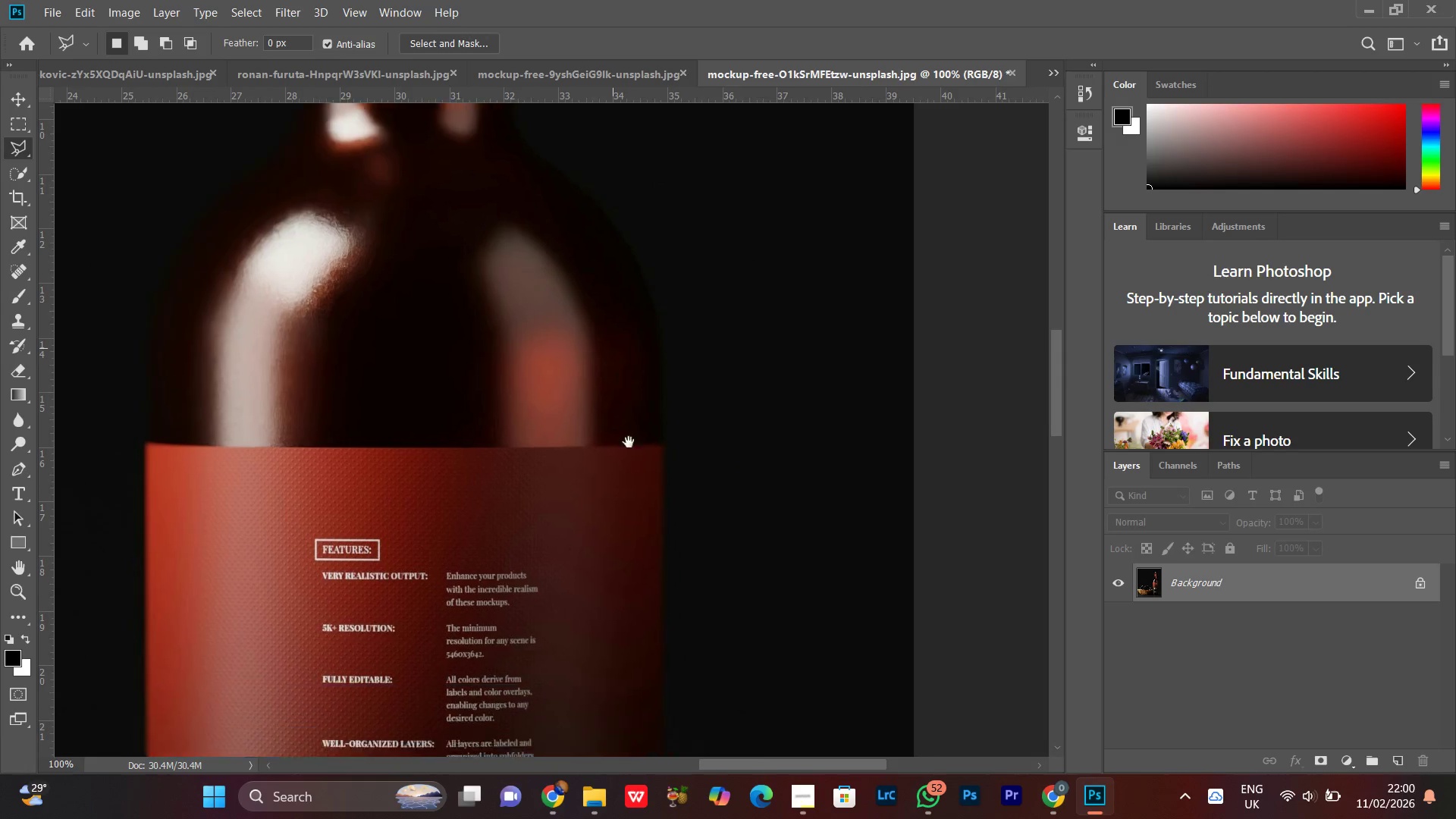 
left_click_drag(start_coordinate=[622, 475], to_coordinate=[636, 339])
 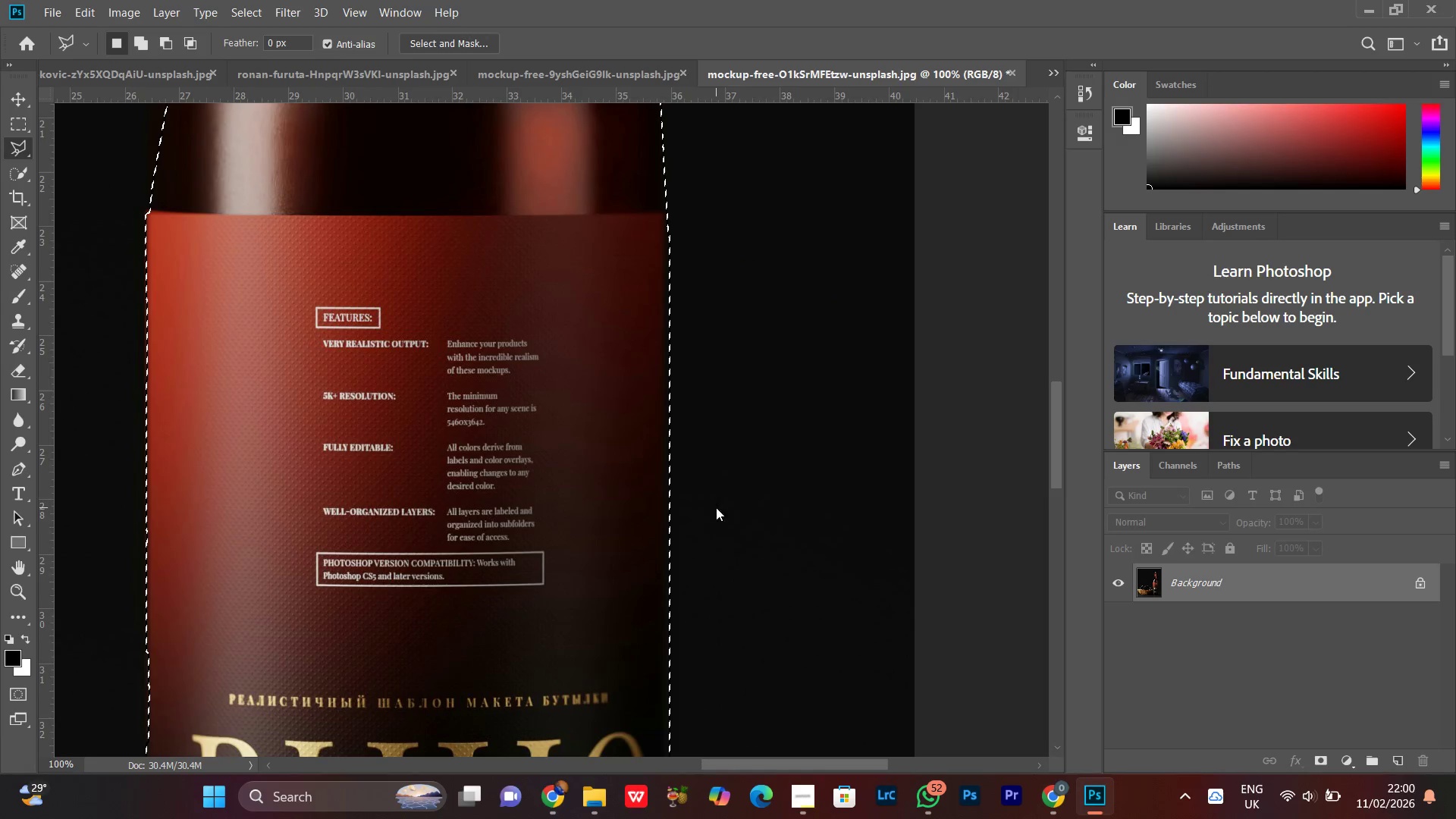 
hold_key(key=Space, duration=0.59)
 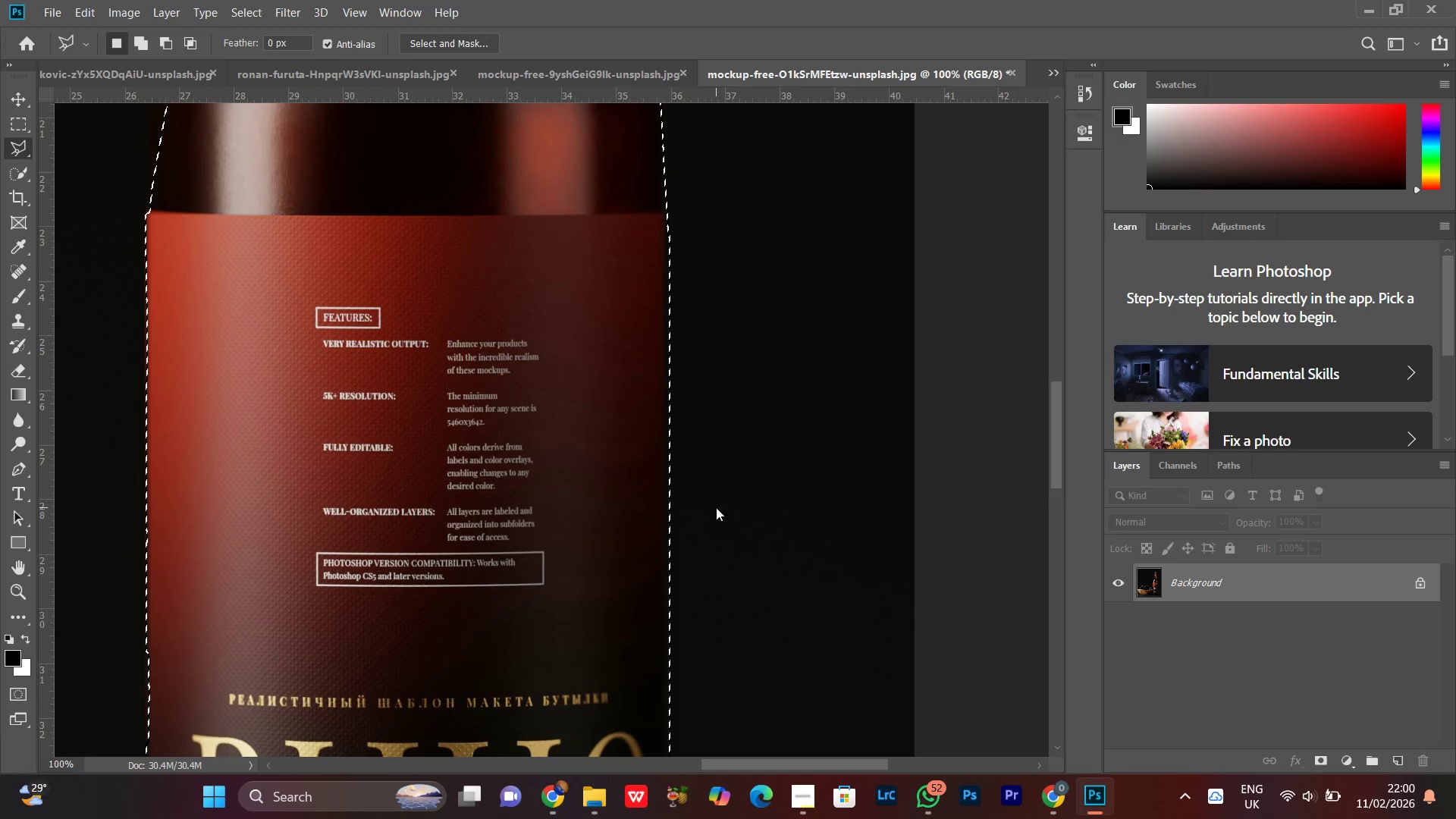 
hold_key(key=Space, duration=1.51)
 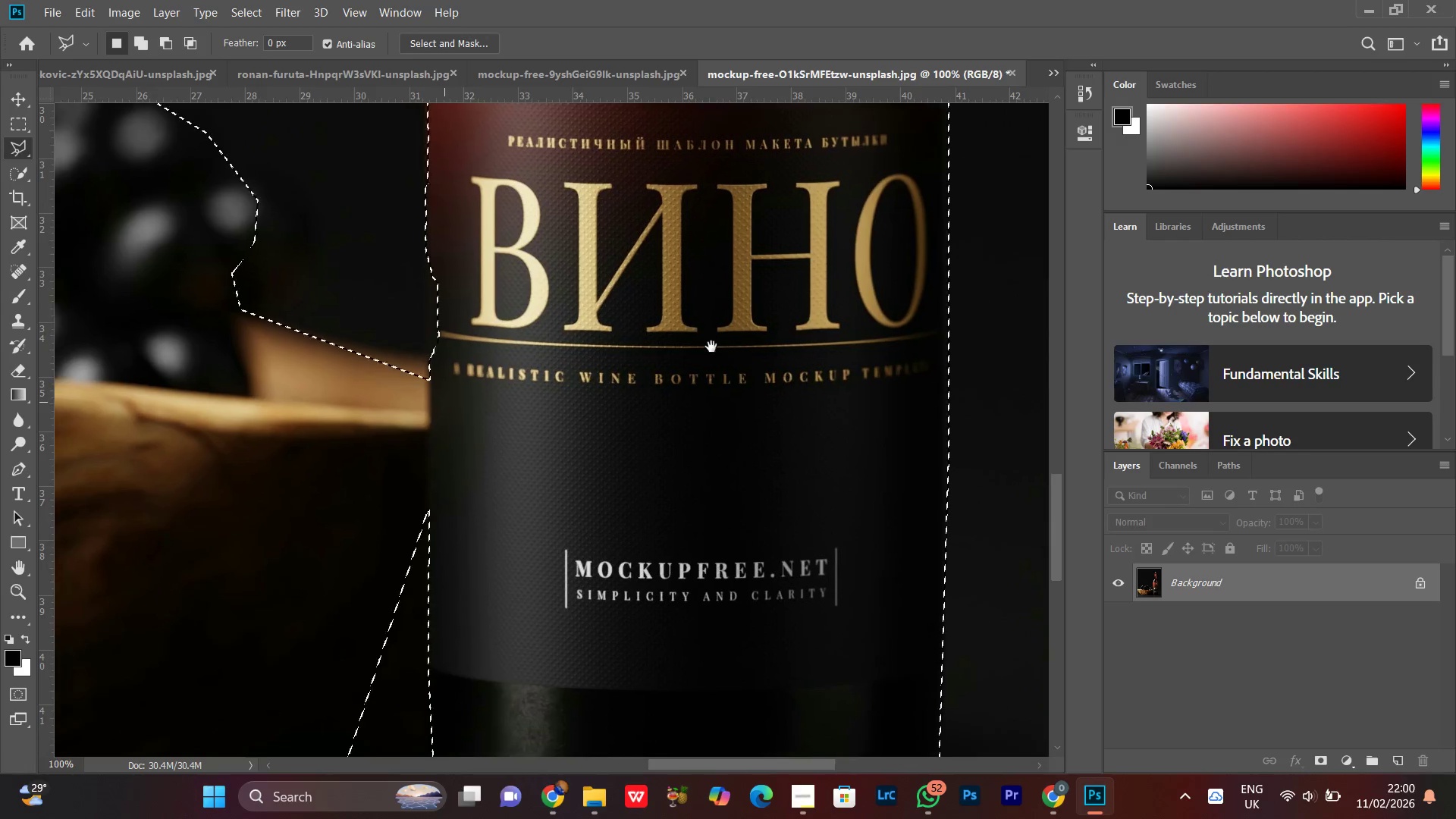 
left_click_drag(start_coordinate=[664, 588], to_coordinate=[669, 338])
 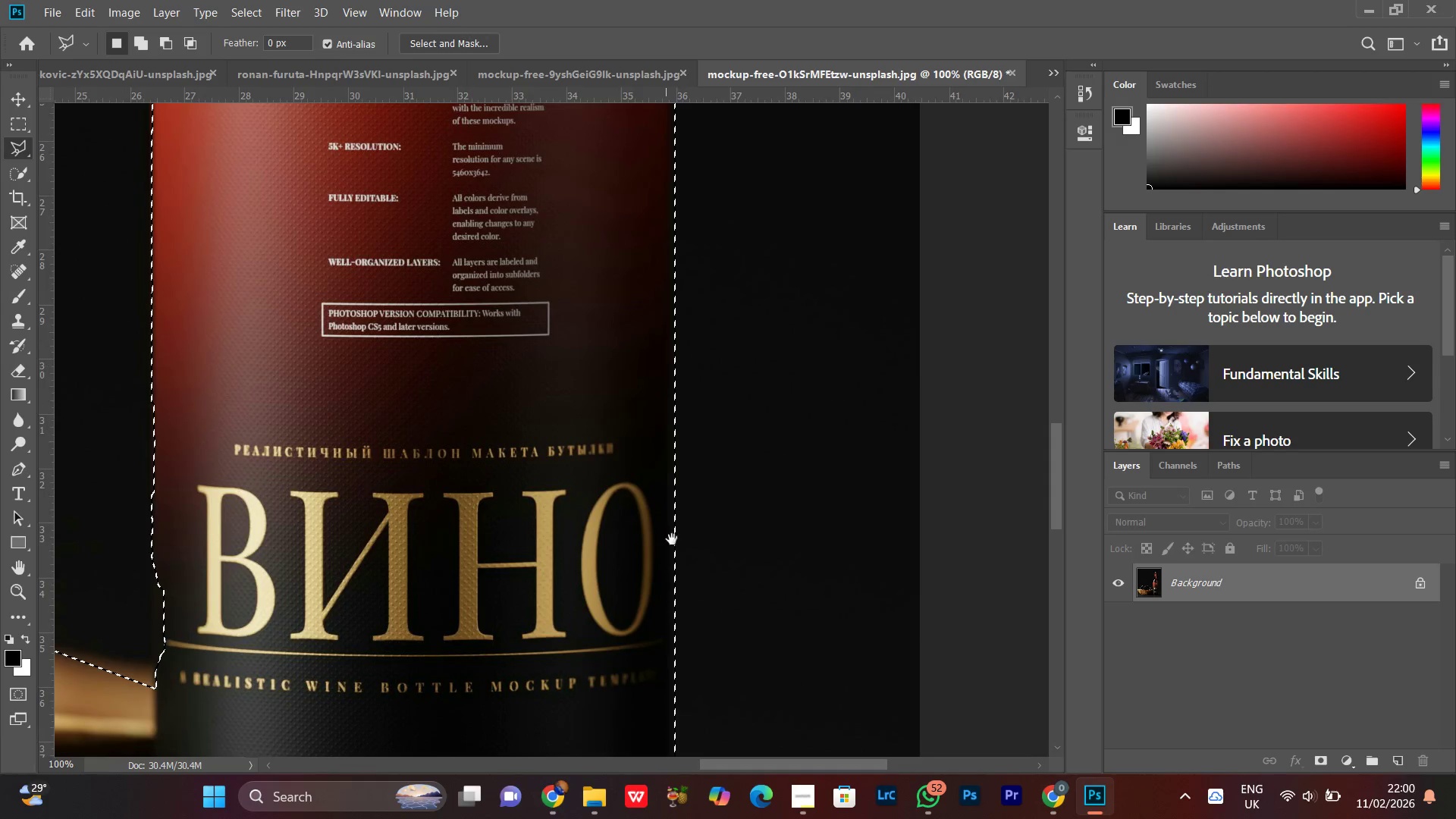 
left_click_drag(start_coordinate=[671, 567], to_coordinate=[677, 312])
 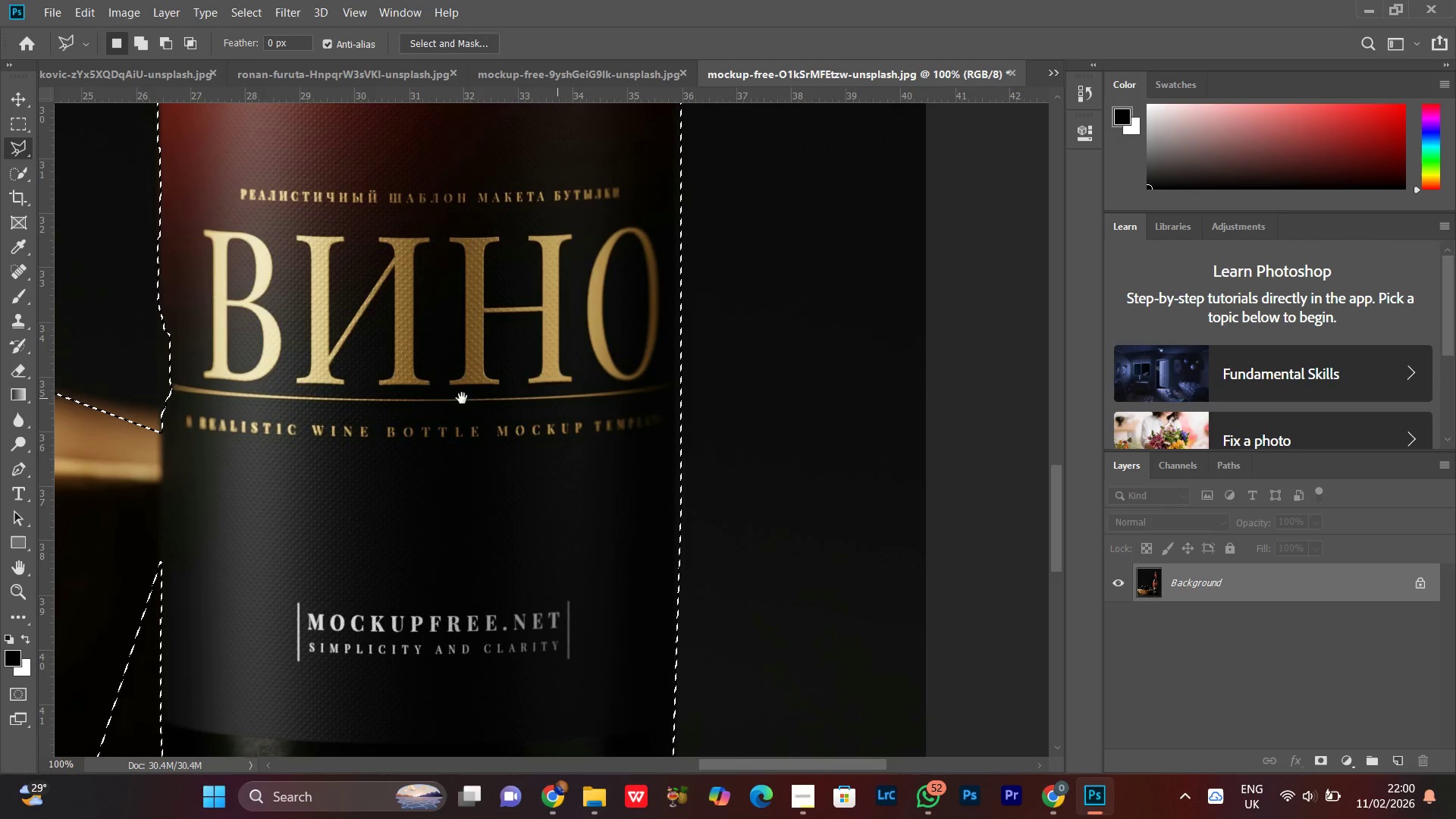 
hold_key(key=Space, duration=1.52)
 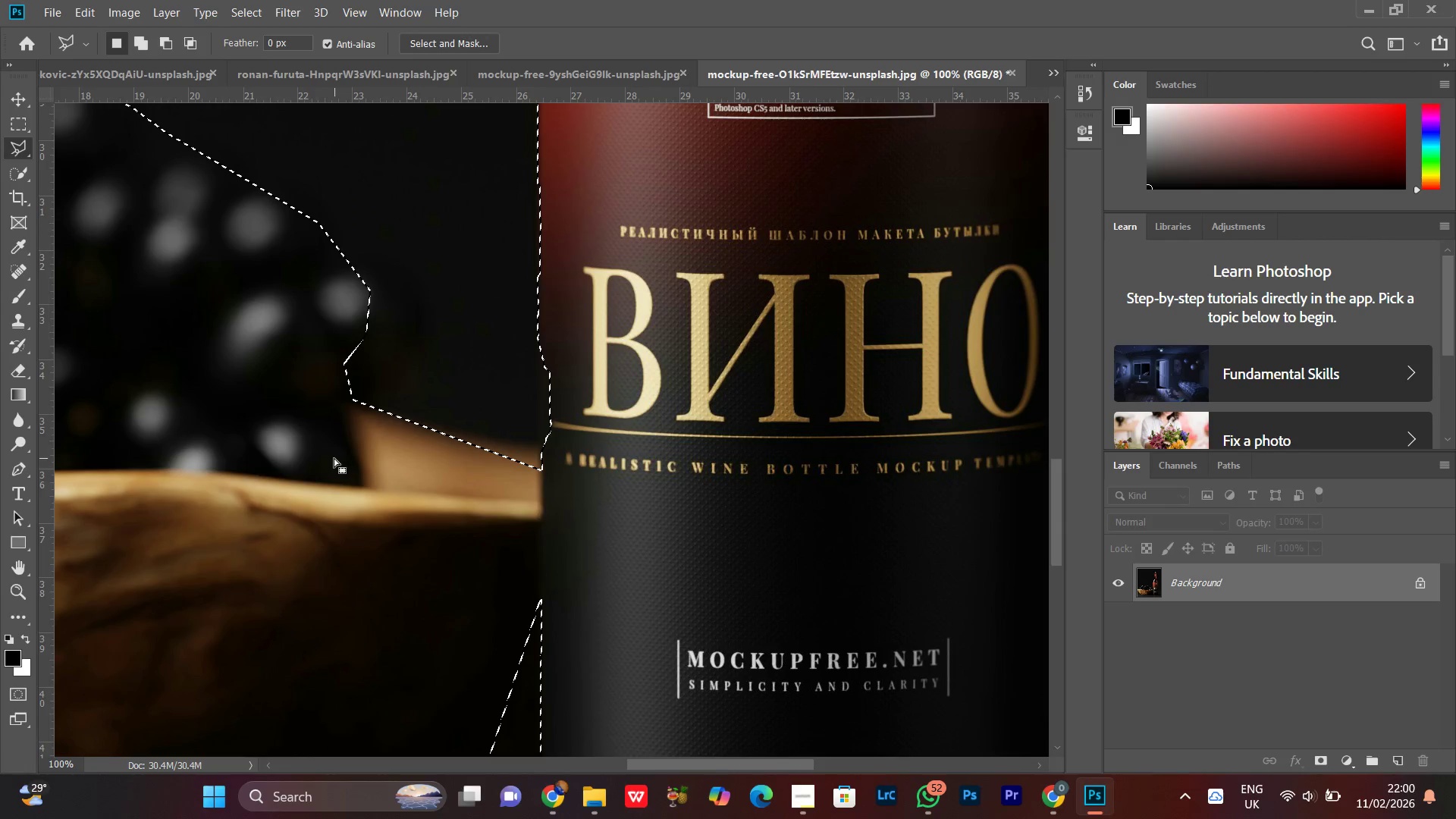 
left_click_drag(start_coordinate=[444, 400], to_coordinate=[711, 346])
 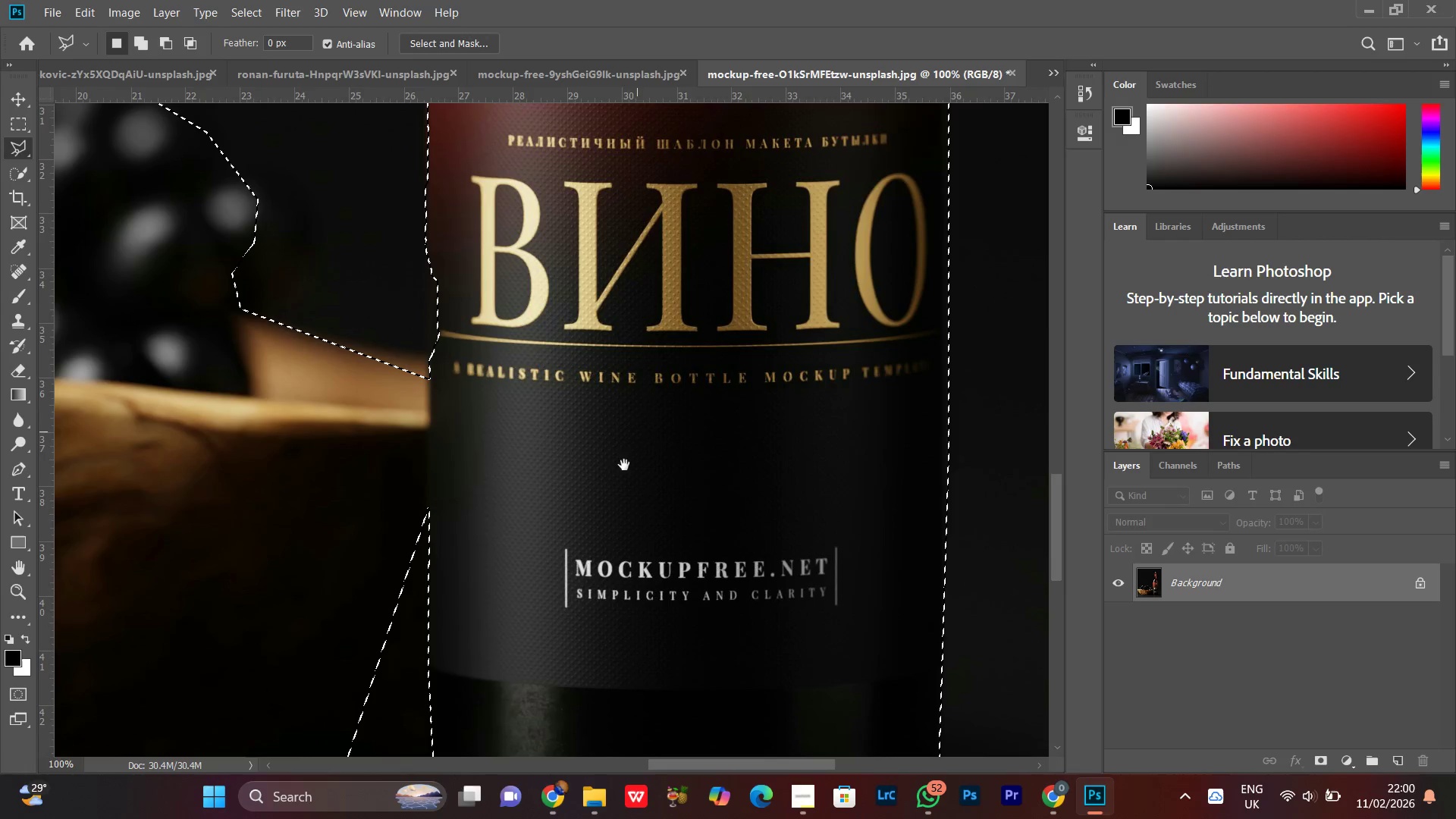 
left_click_drag(start_coordinate=[617, 478], to_coordinate=[730, 569])
 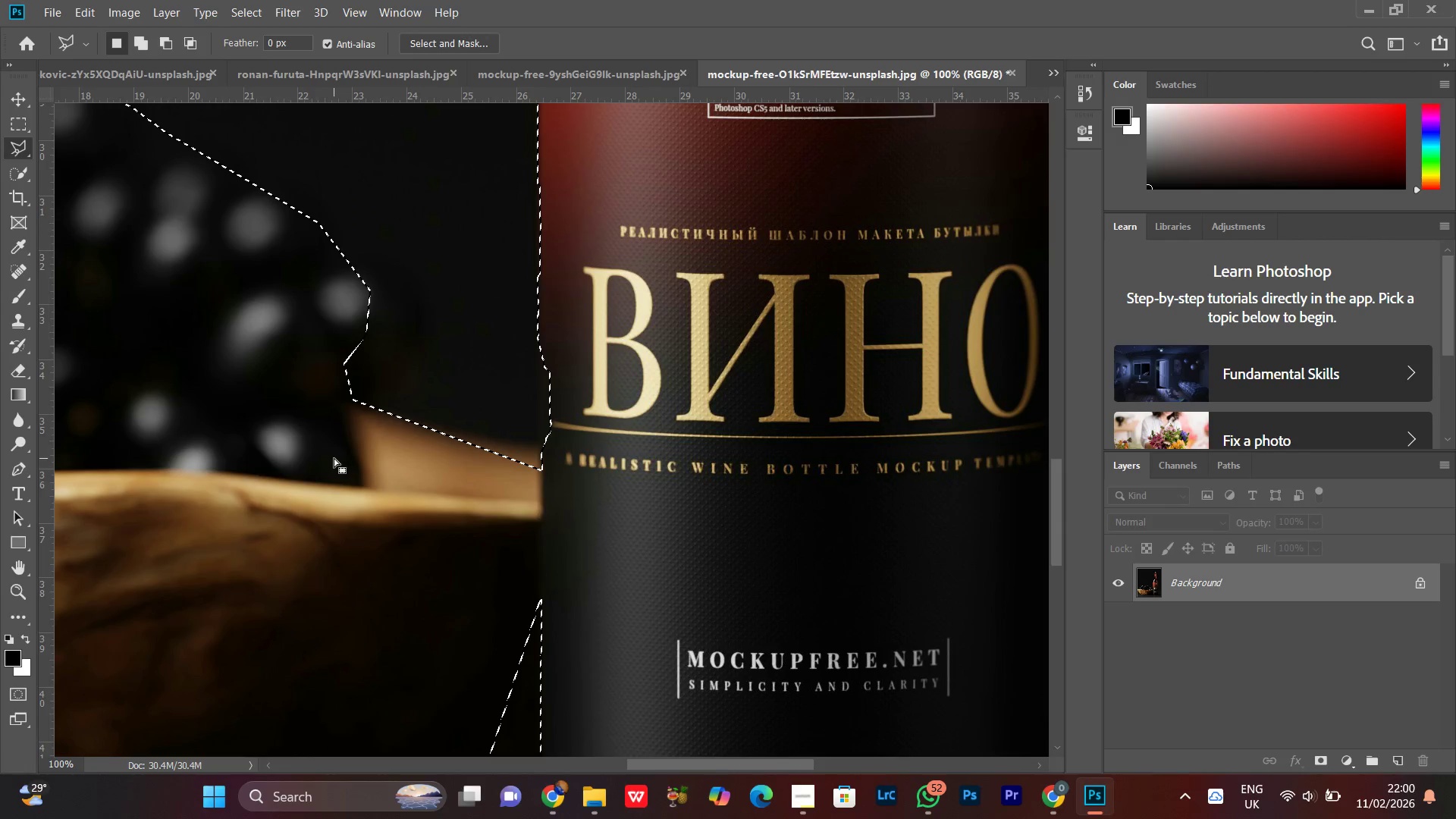 
key(Space)
 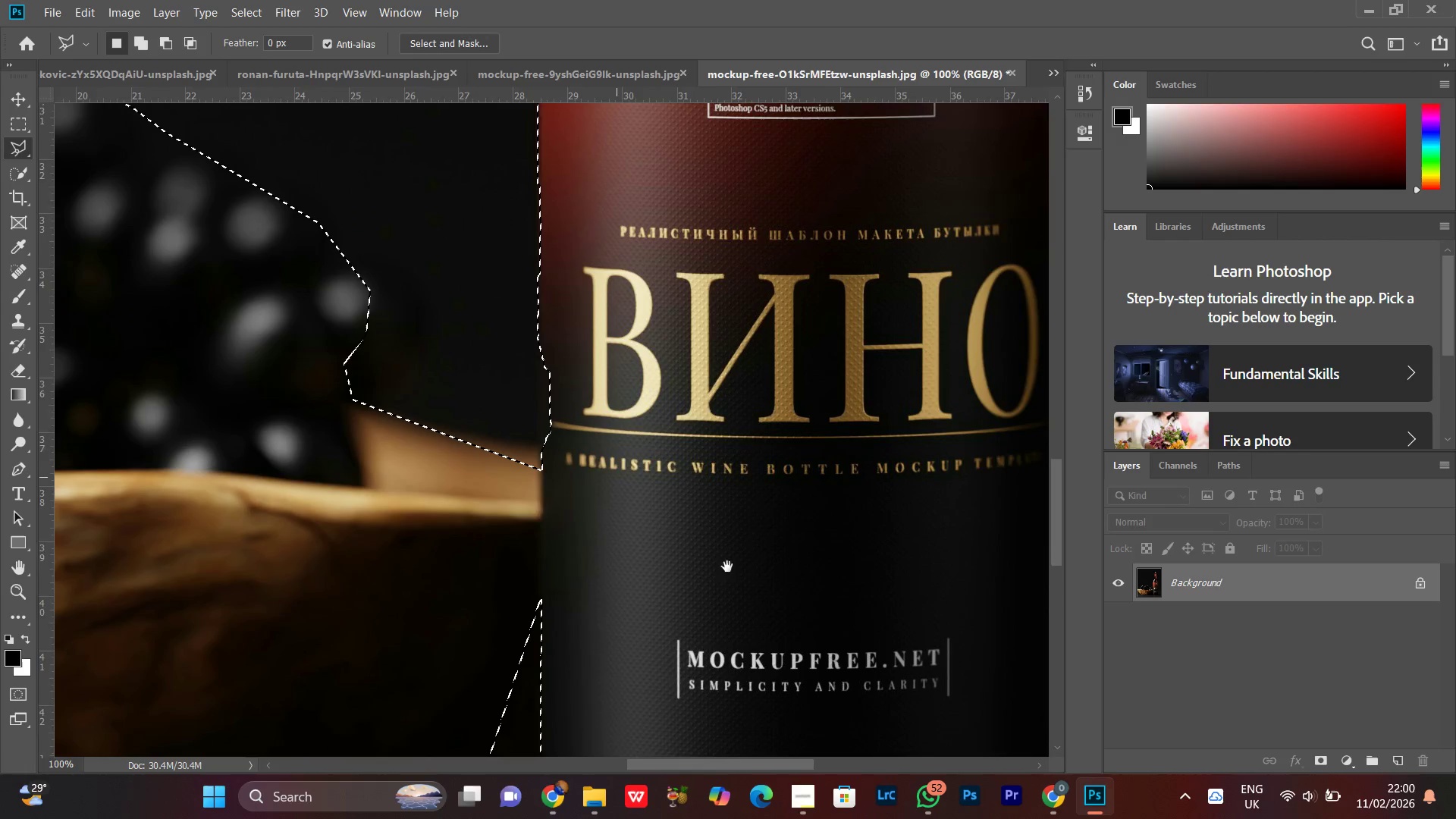 
key(Space)
 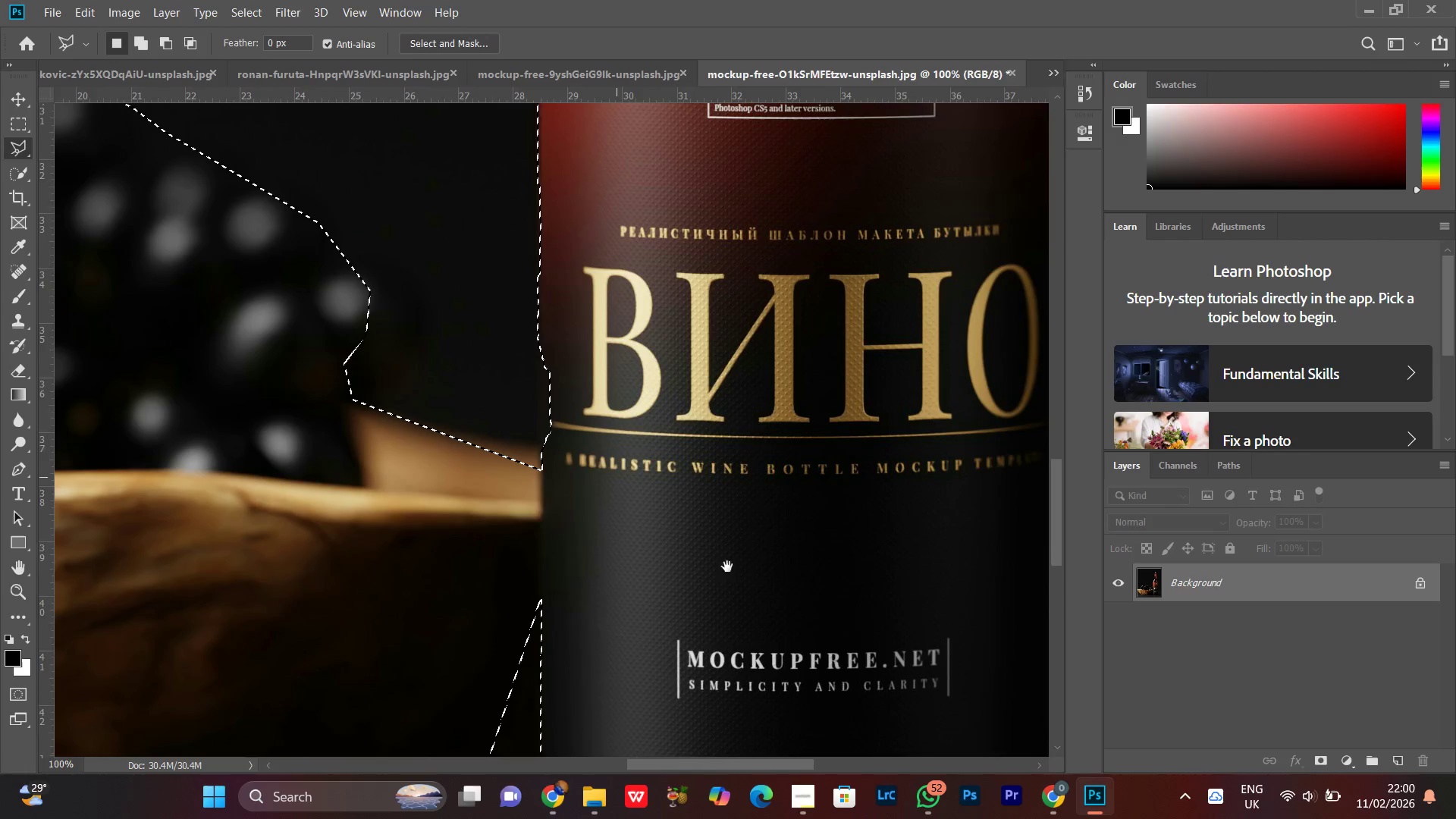 
key(Space)
 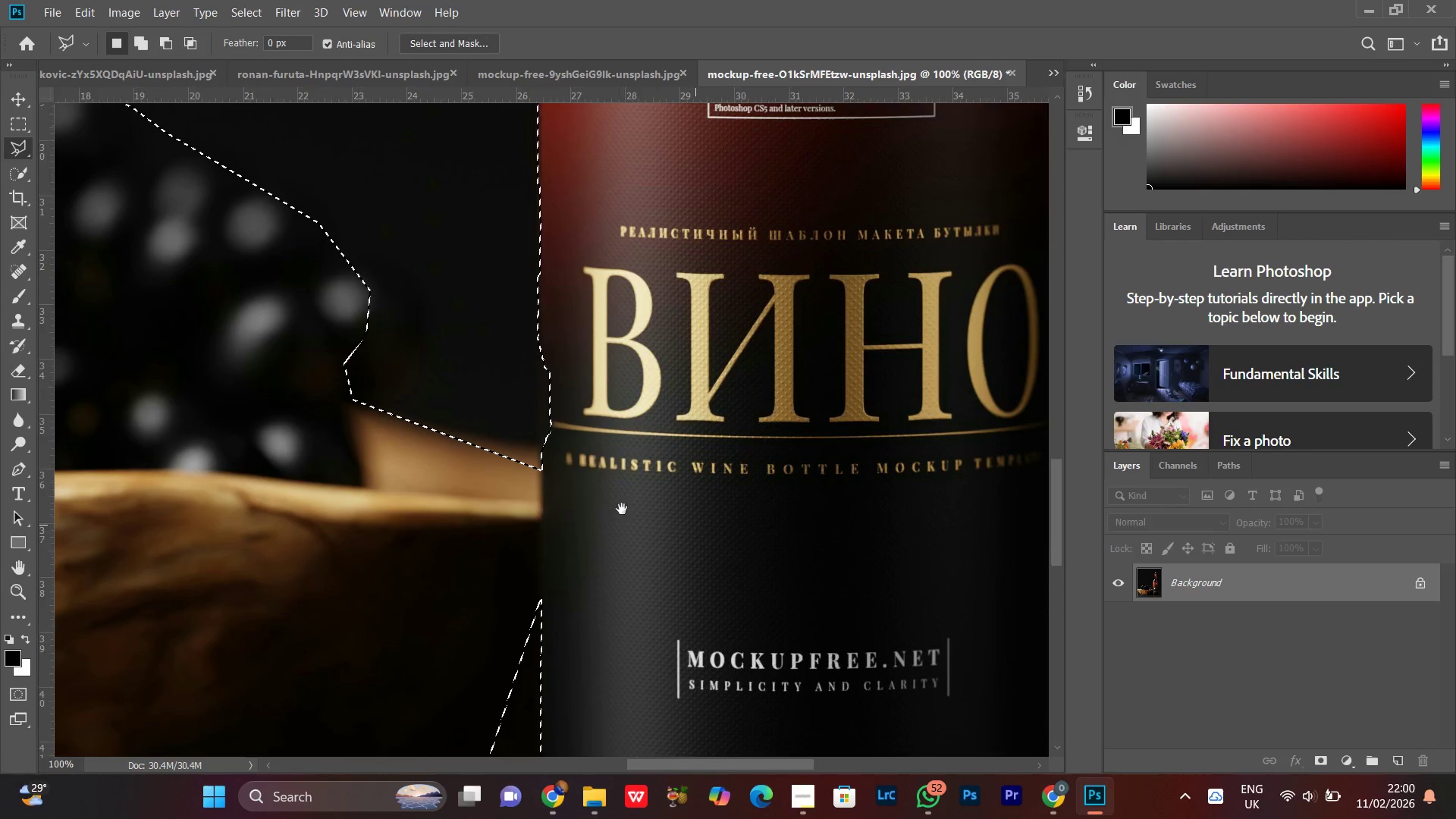 
key(Space)
 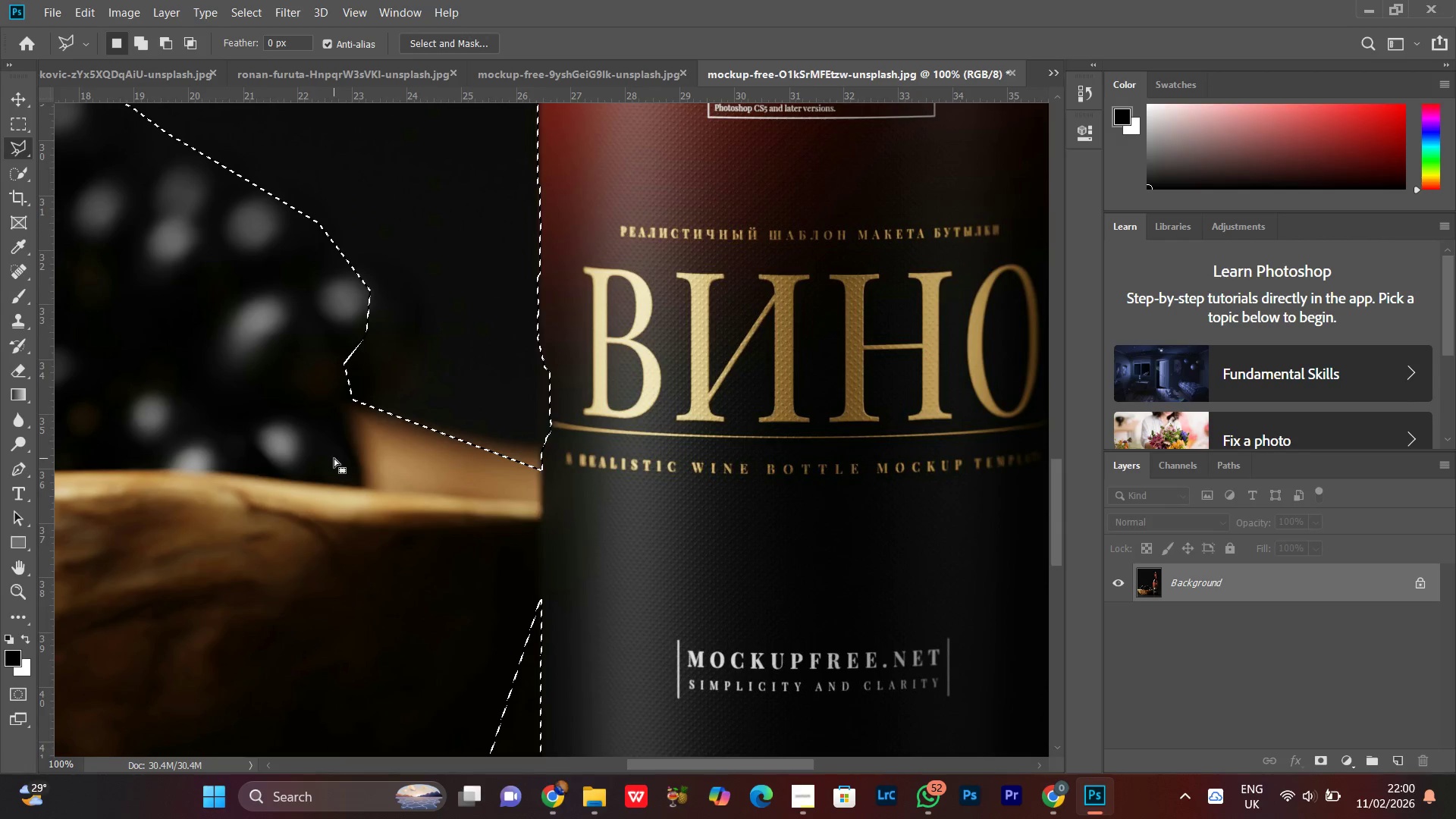 
hold_key(key=ShiftLeft, duration=1.51)
left_click_drag(start_coordinate=[308, 474], to_coordinate=[259, 453])
 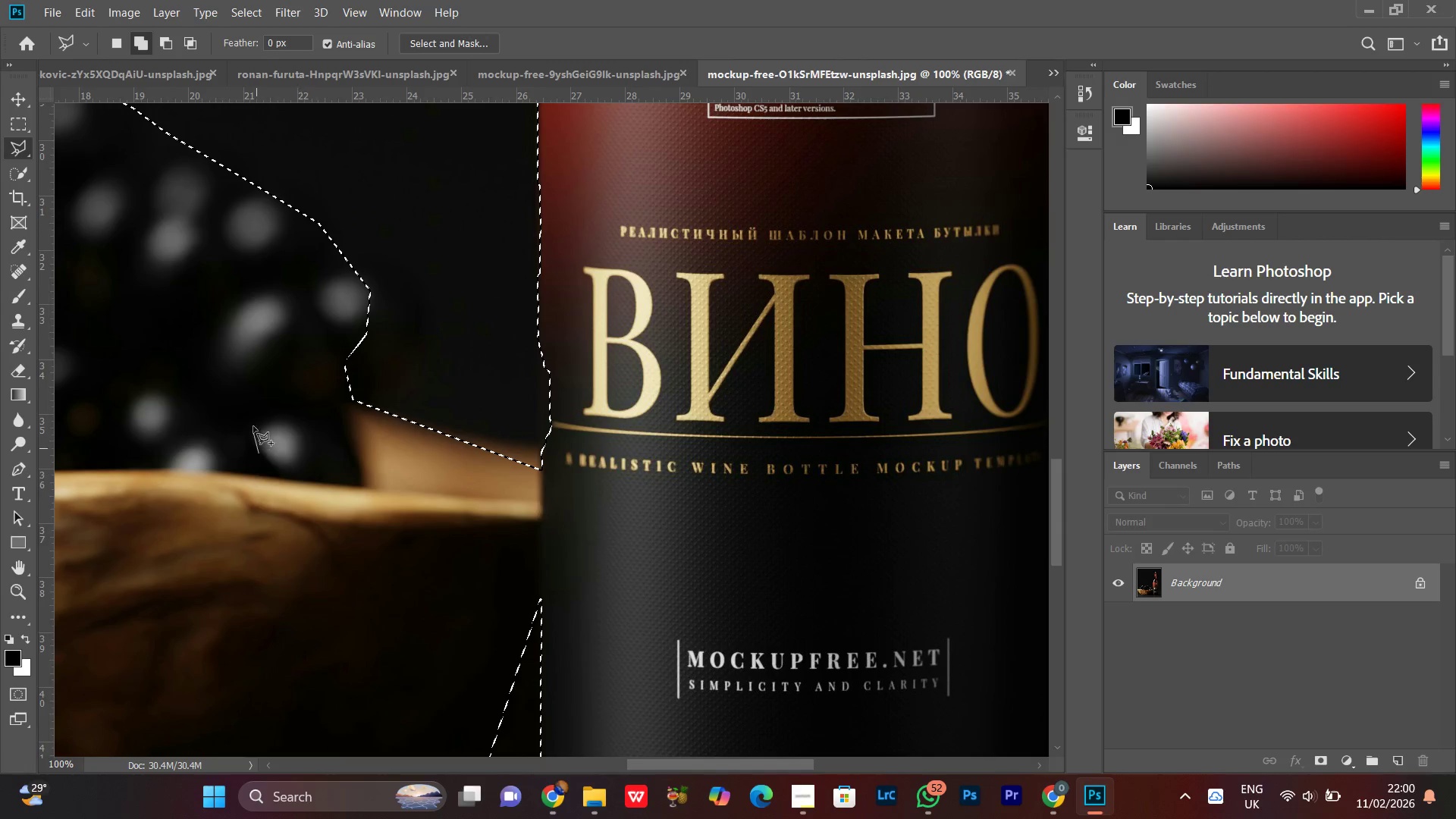 
left_click_drag(start_coordinate=[253, 410], to_coordinate=[255, 391])
 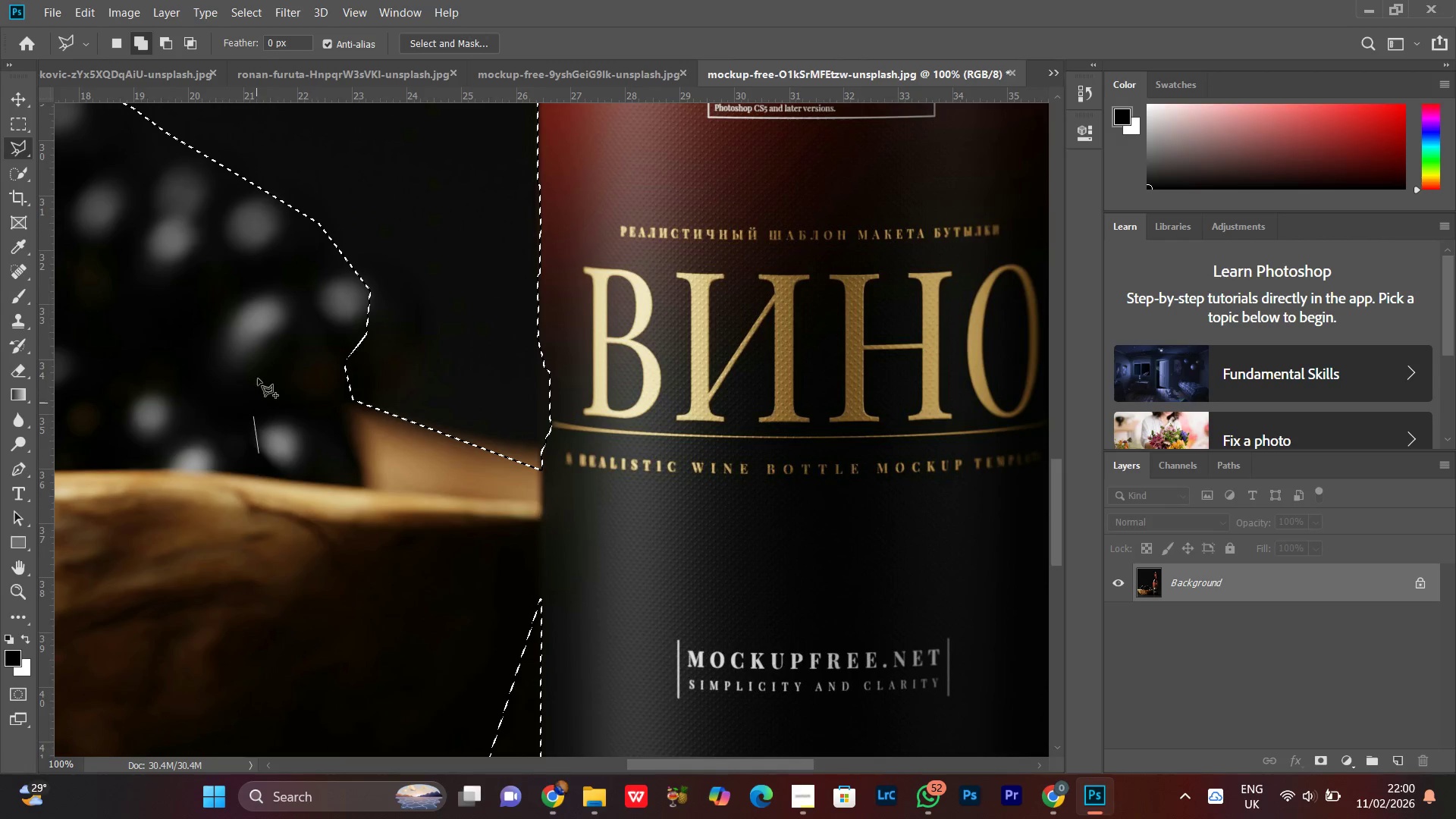 
triple_click([258, 377])
 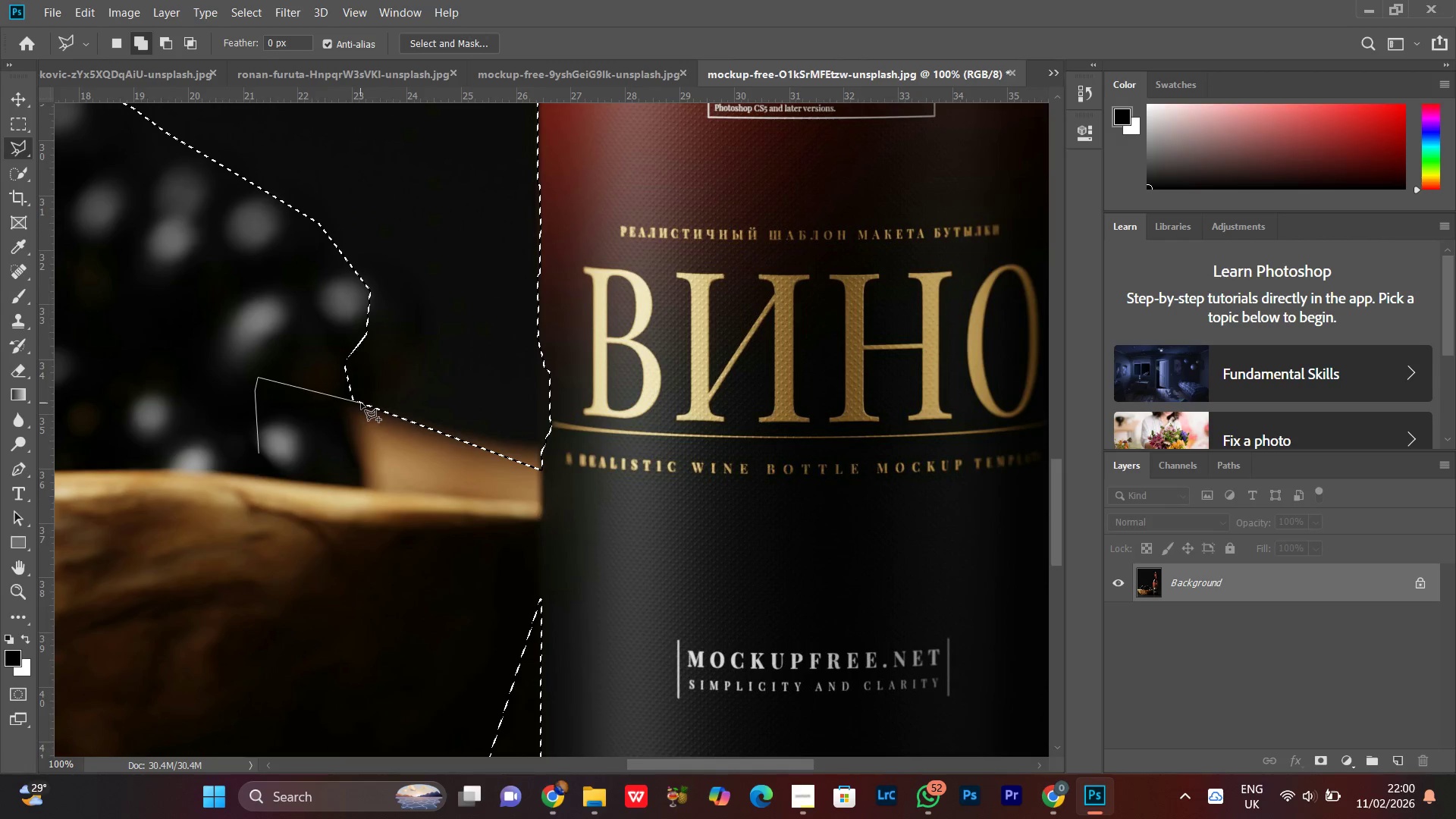 
left_click([362, 403])
 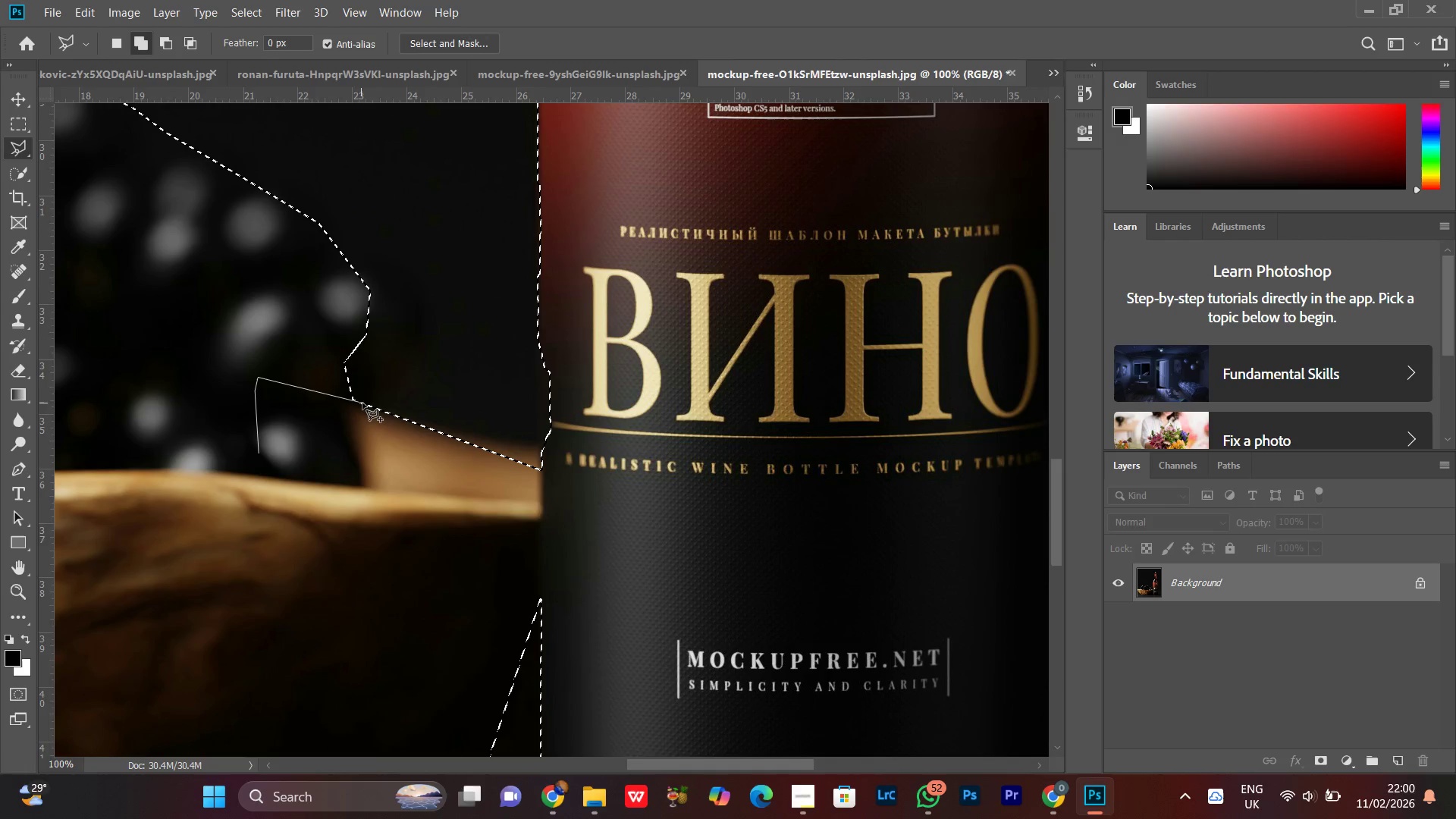 
key(Shift+ShiftLeft)
 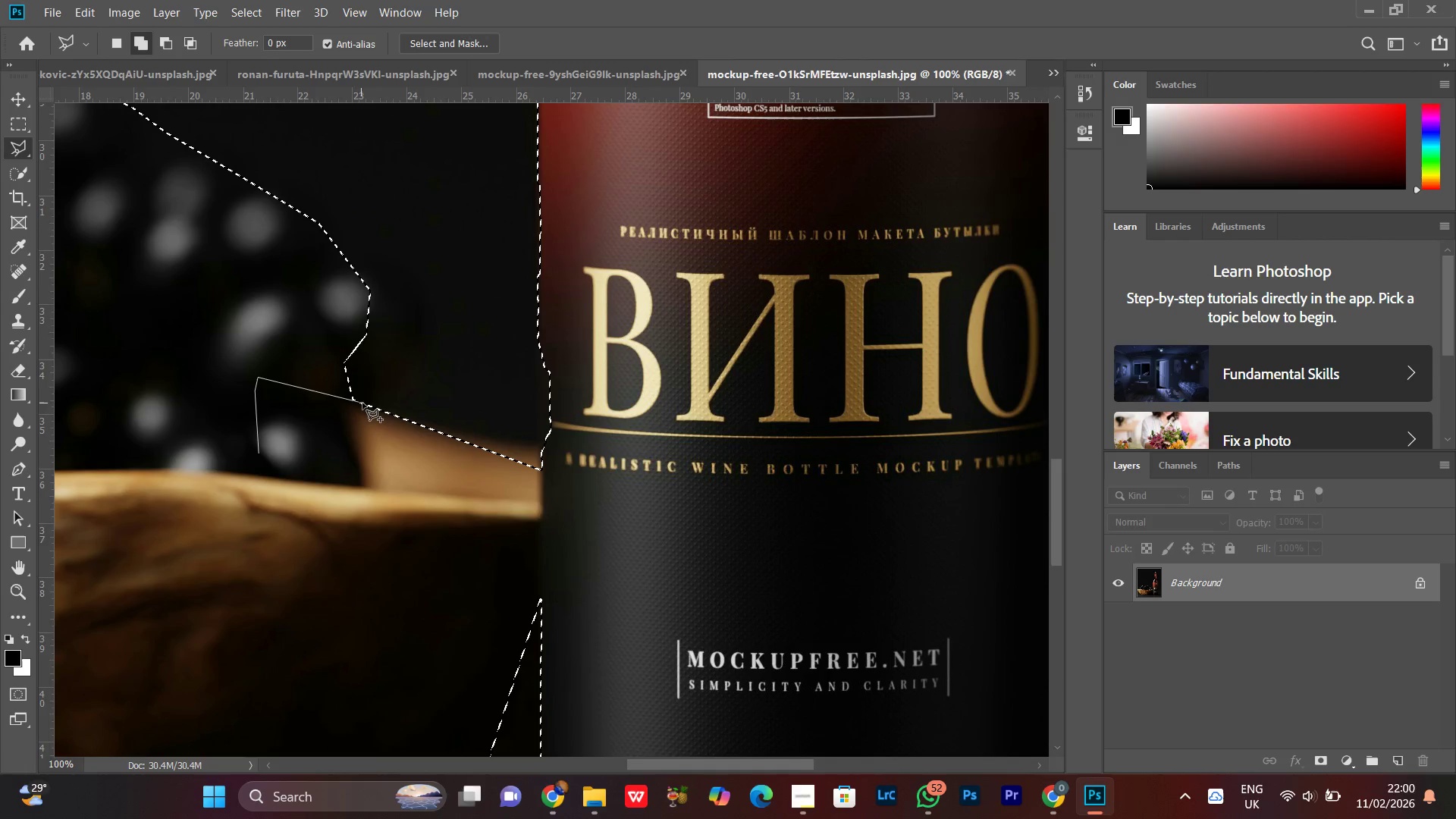 
key(Shift+ShiftLeft)
 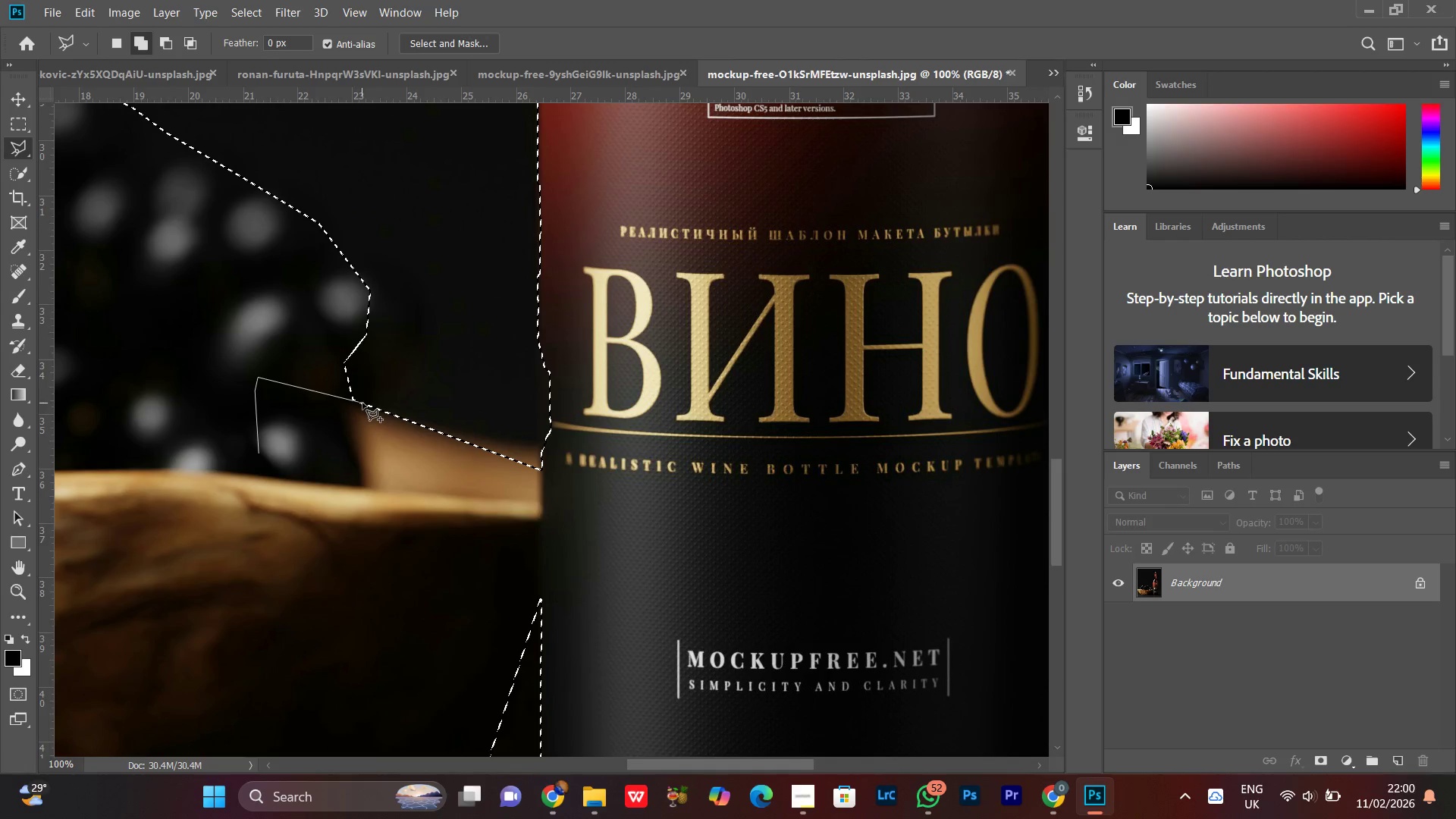 
key(Shift+ShiftLeft)
 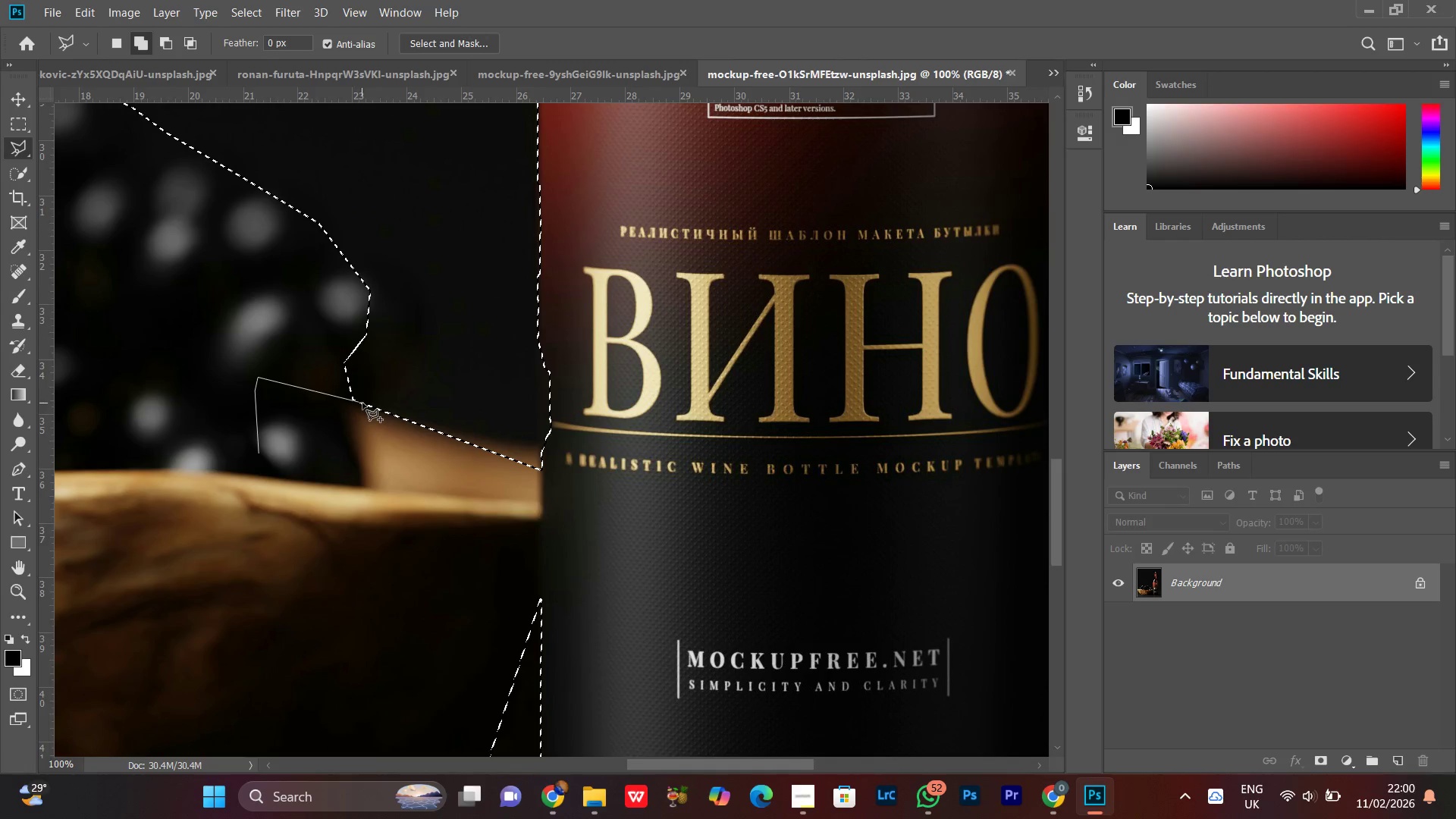 
key(Shift+ShiftLeft)
 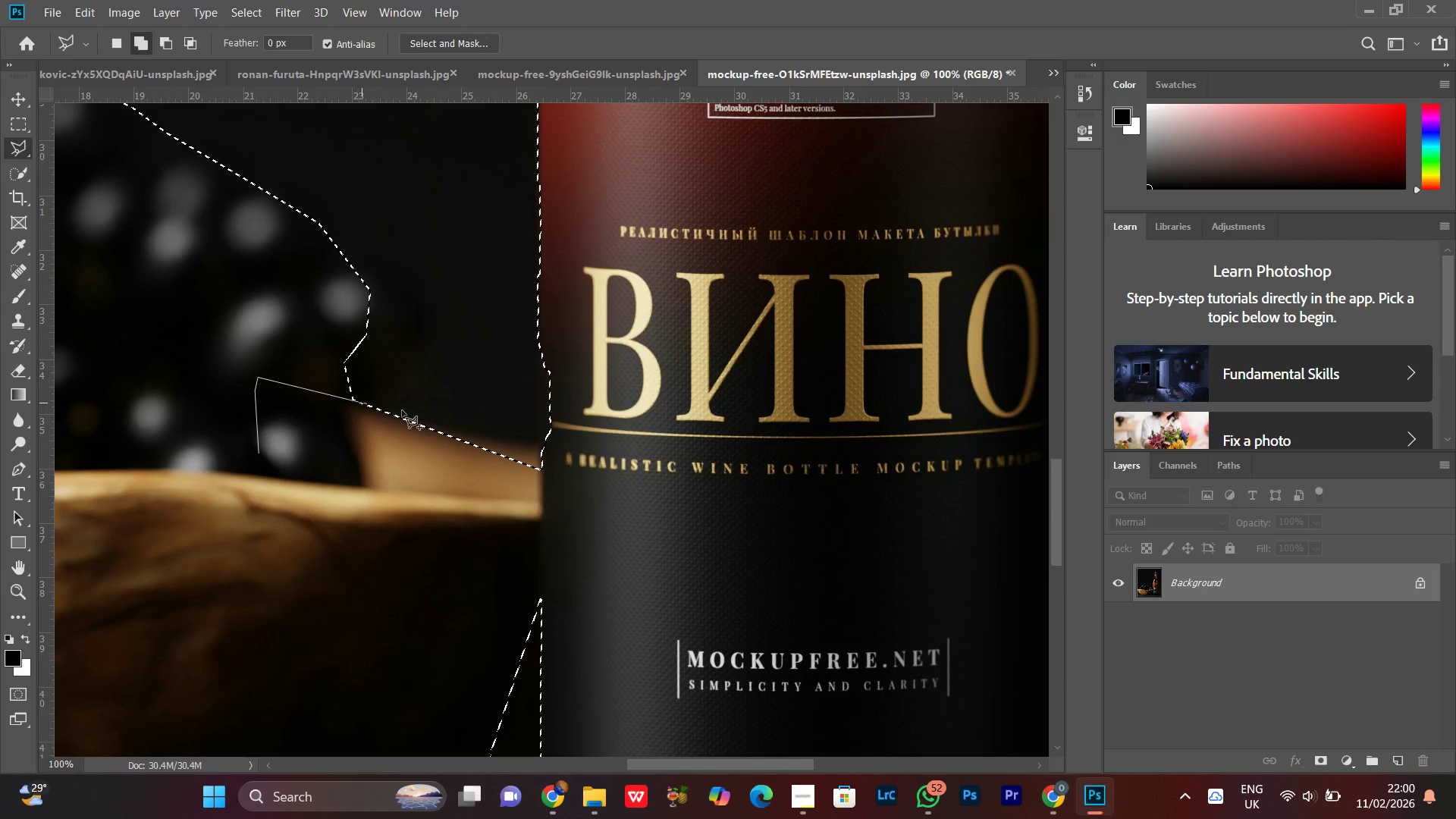 
key(Shift+ShiftLeft)
 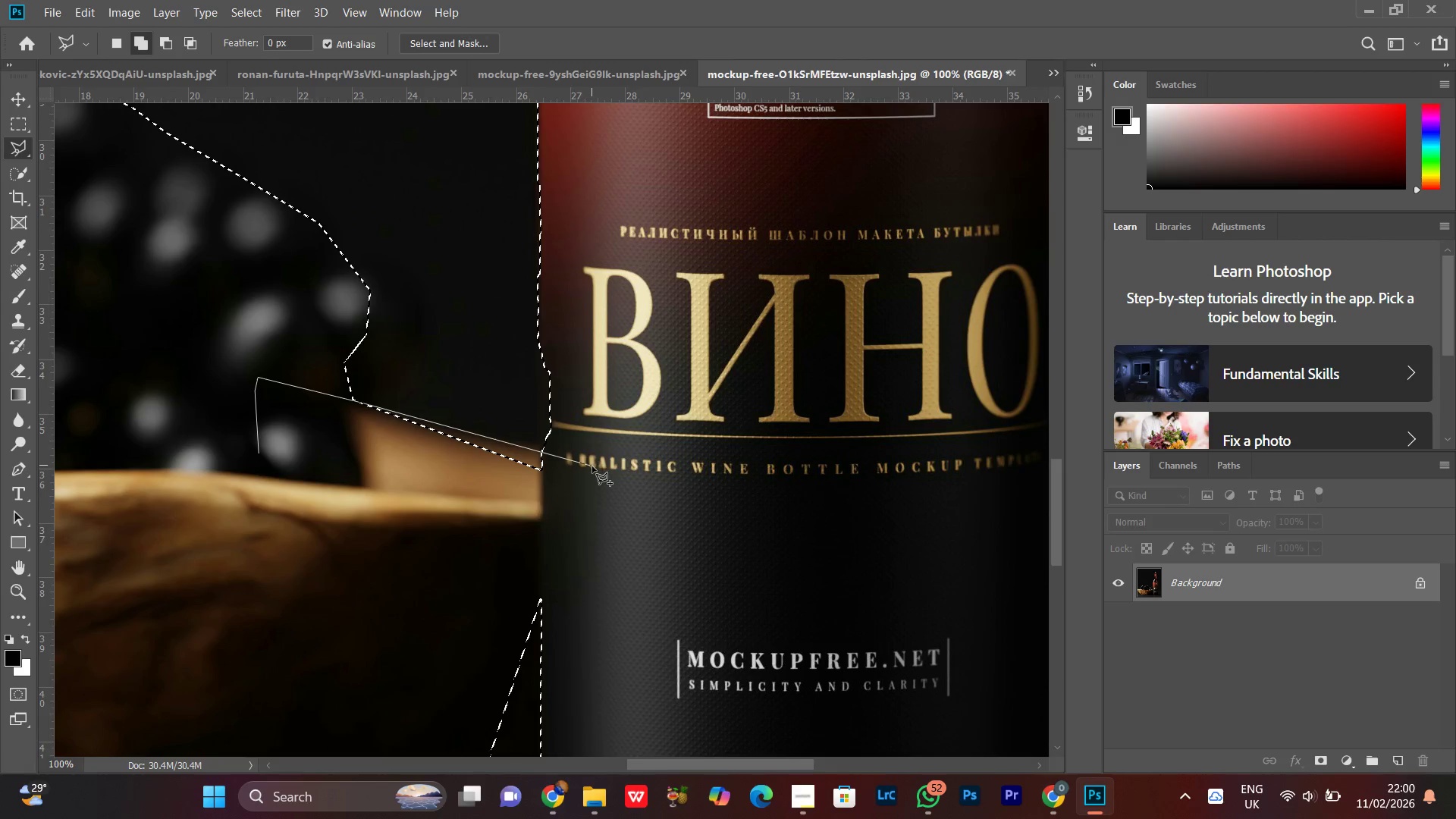 
left_click_drag(start_coordinate=[562, 504], to_coordinate=[508, 523])
 